 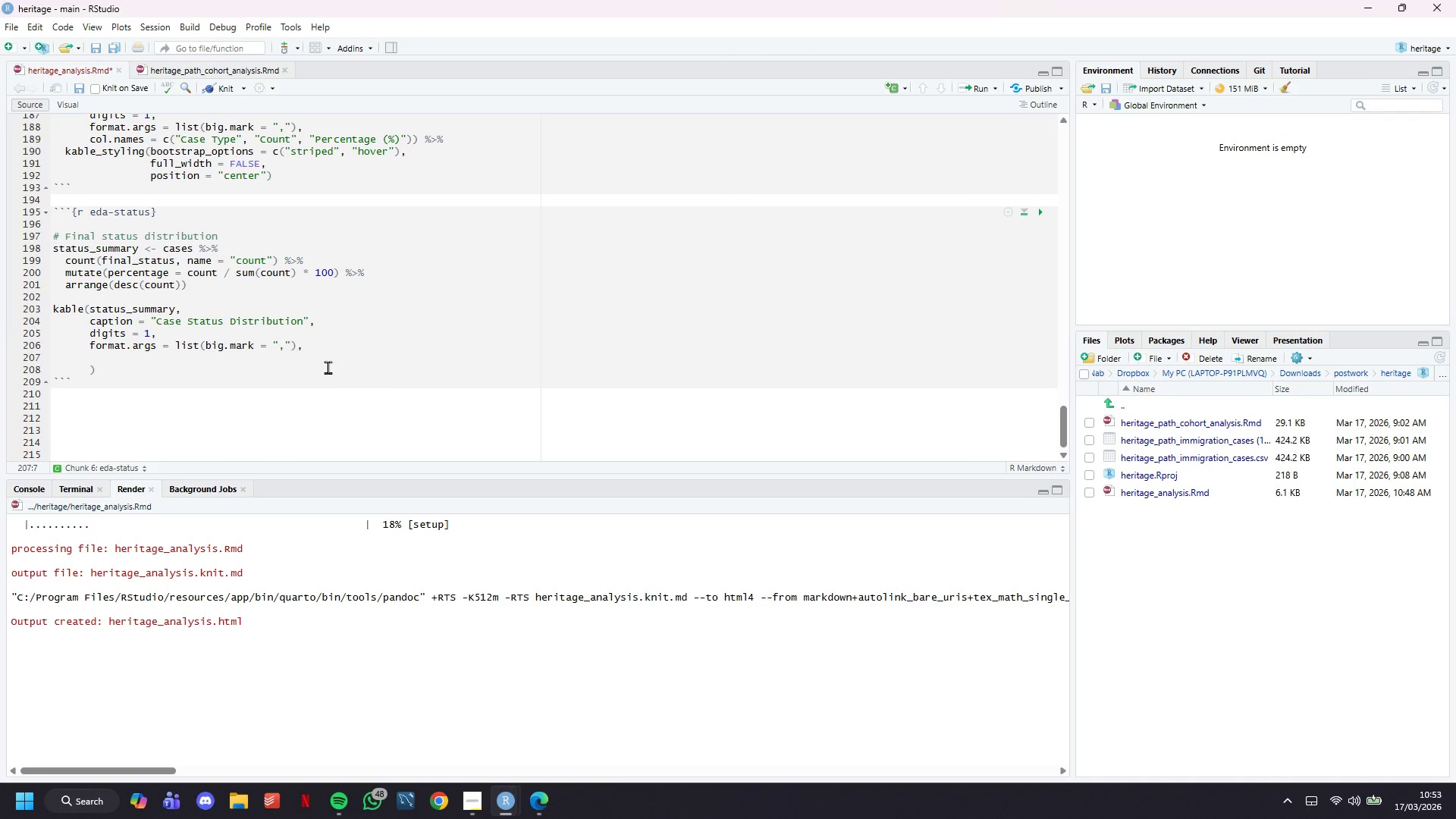 
type(col.names = c("Final Status)
 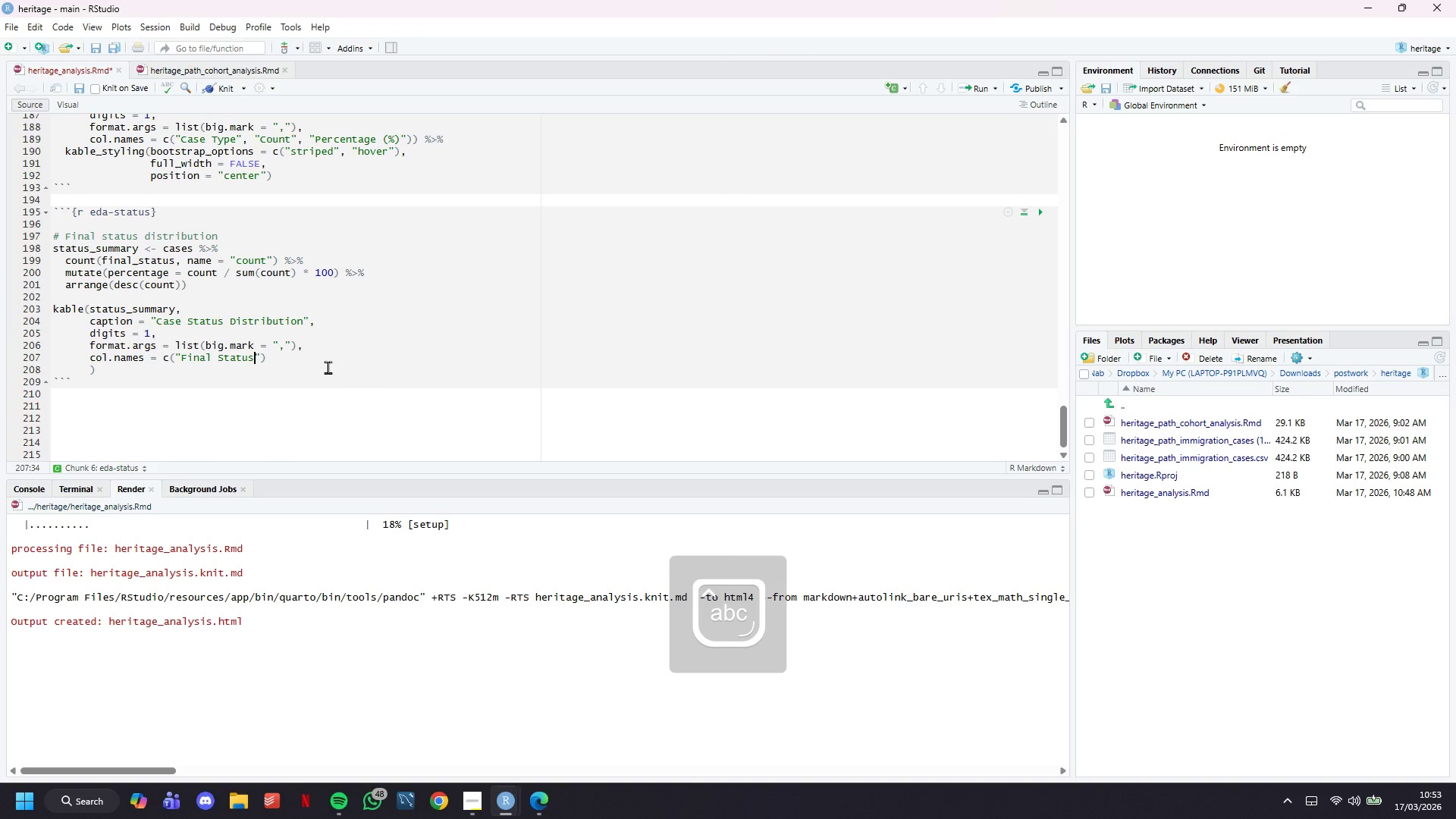 
key(ArrowRight)
 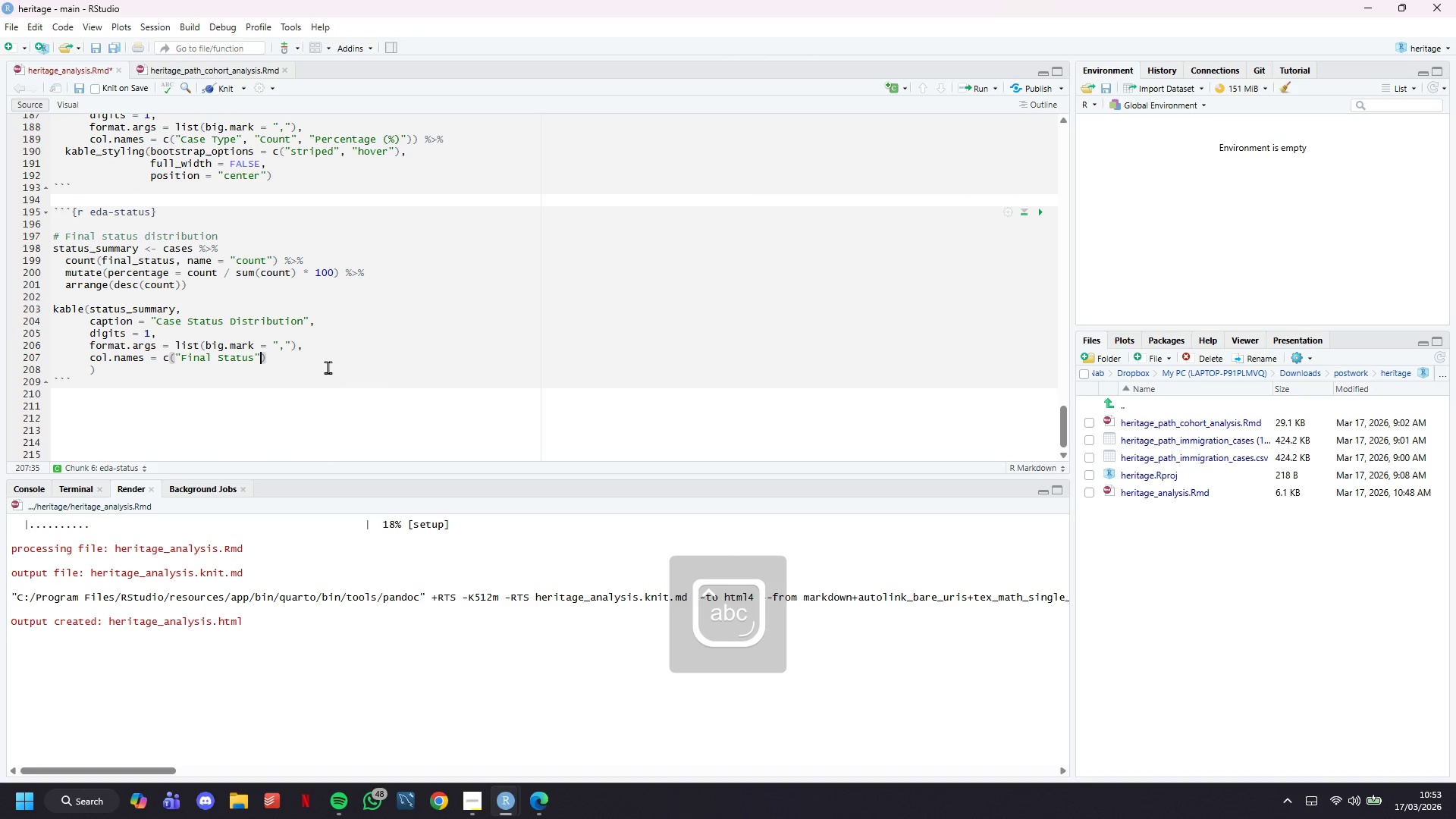 
type(, "Count)
 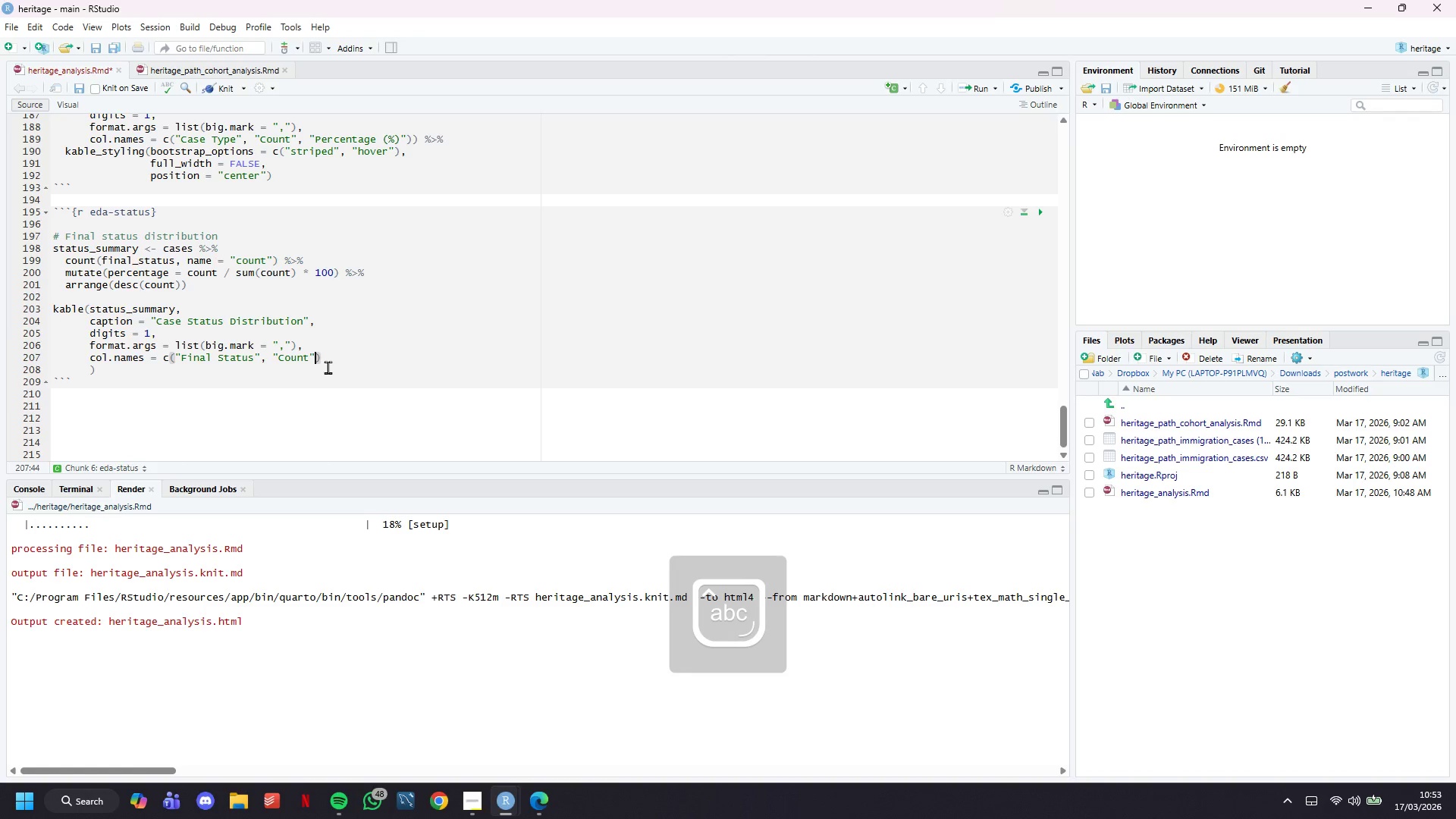 
 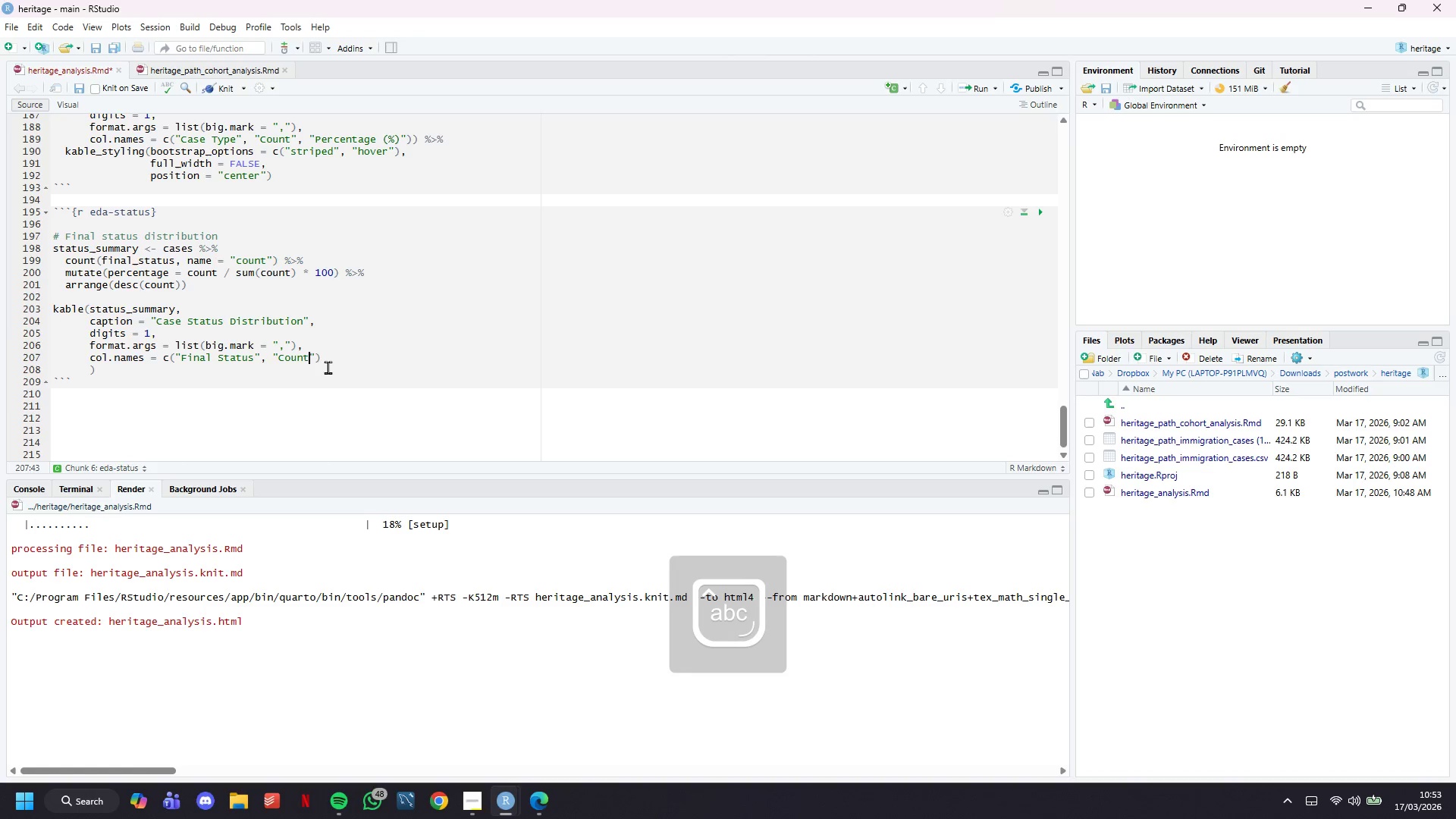 
key(ArrowRight)
 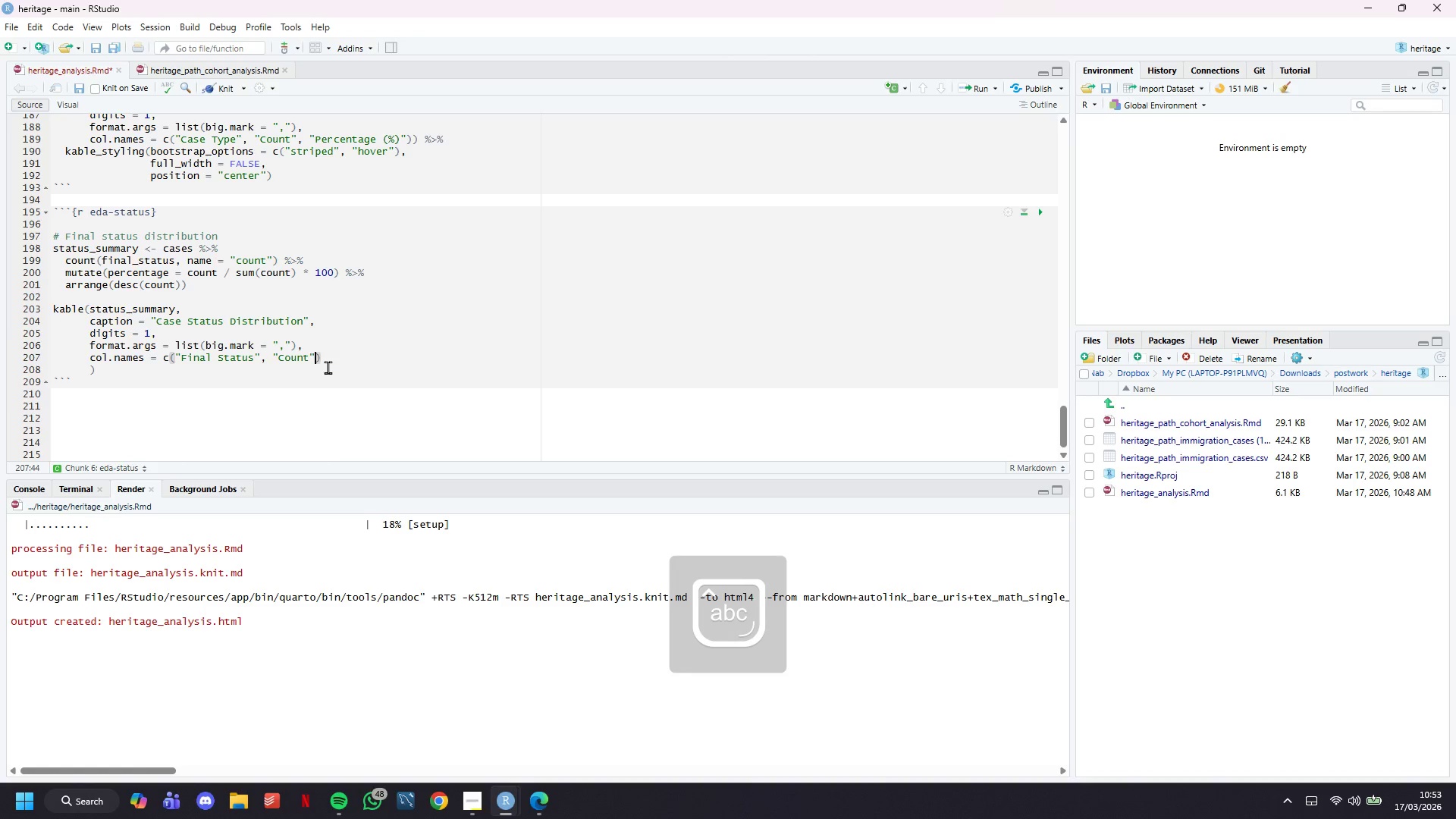 
type(, "Percentage (%)
 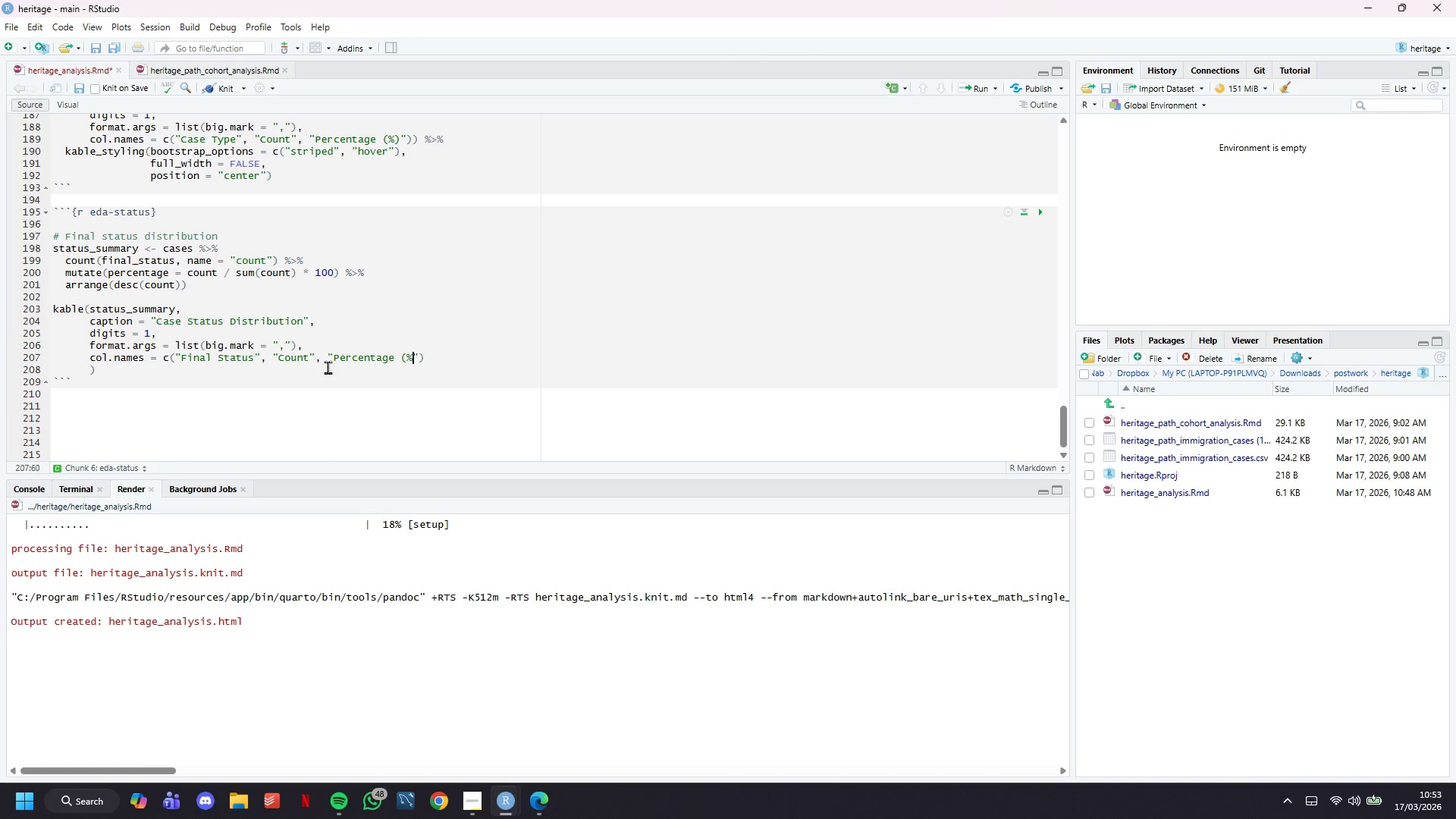 
key(ArrowRight)
 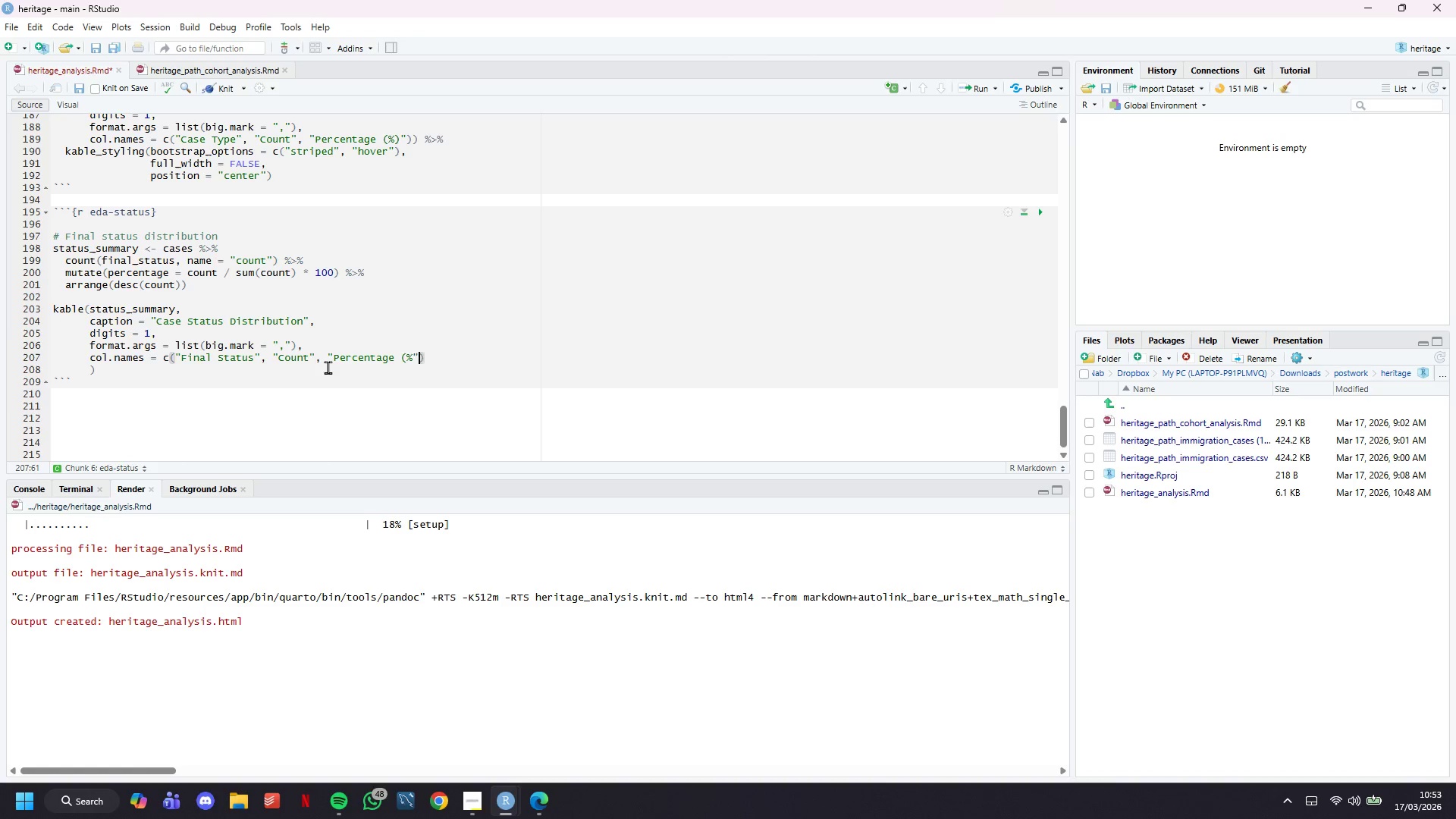 
key(ArrowLeft)
 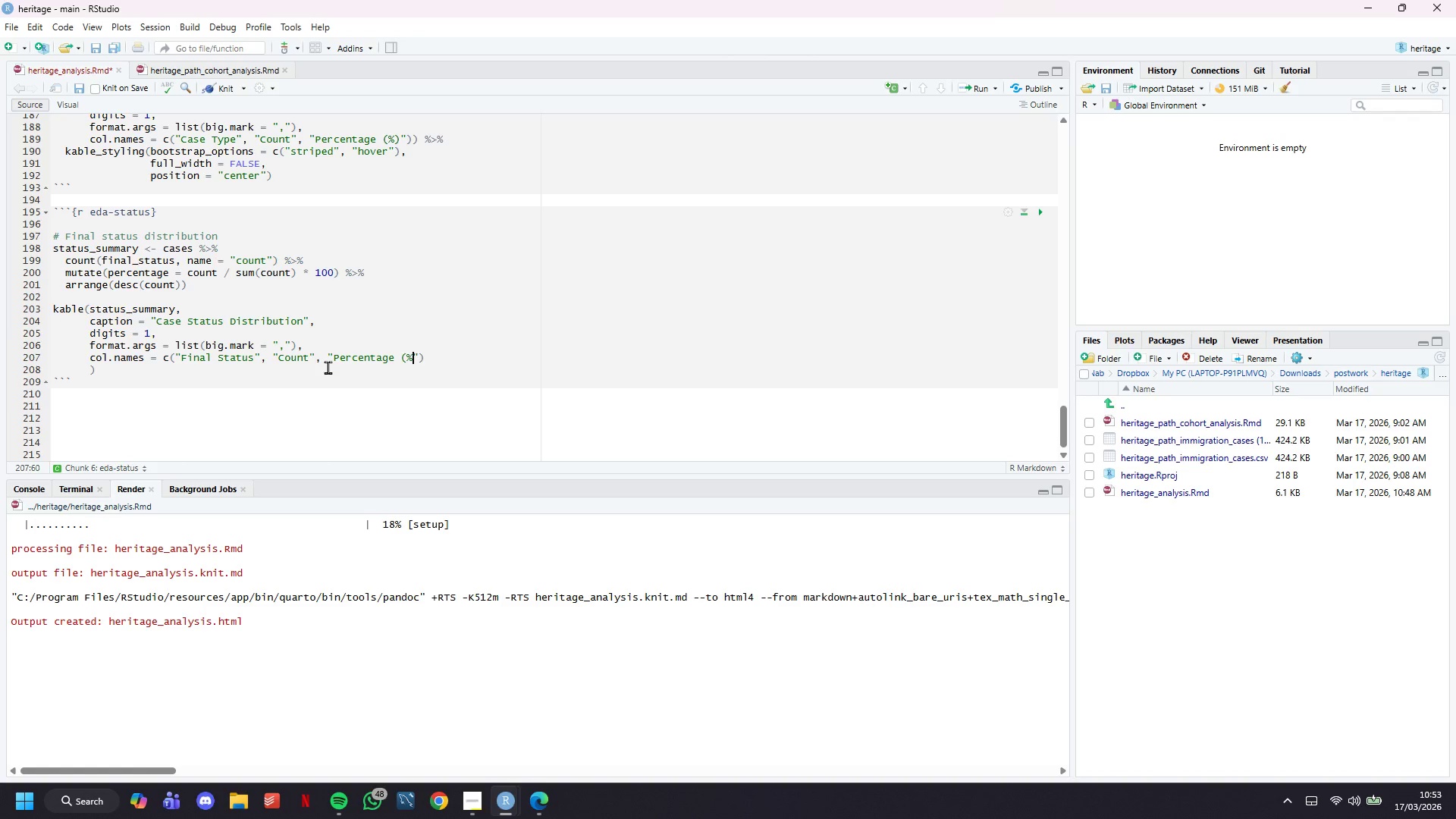 
key(Shift+0)
 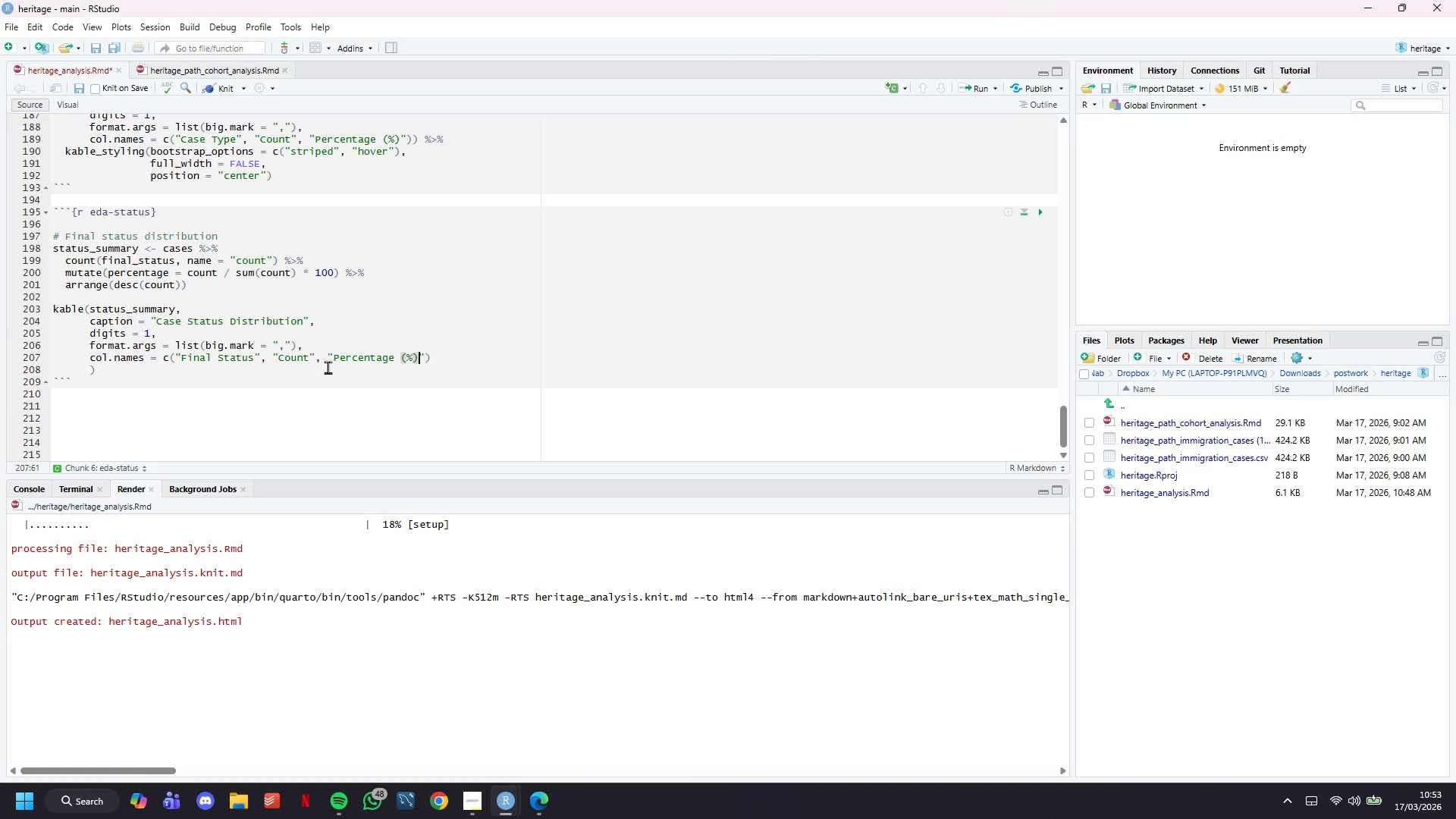 
key(ArrowRight)
 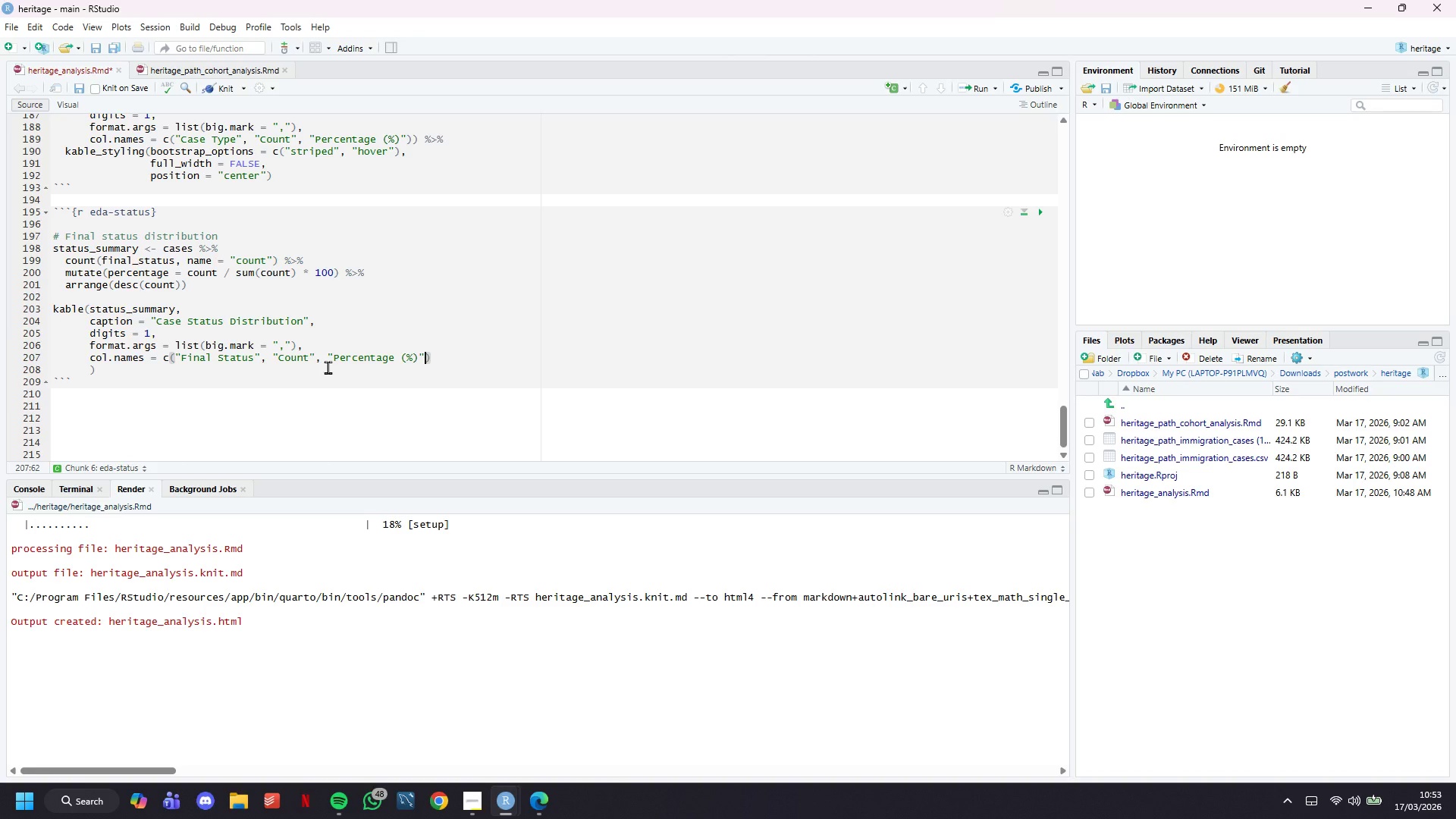 
key(ArrowRight)
 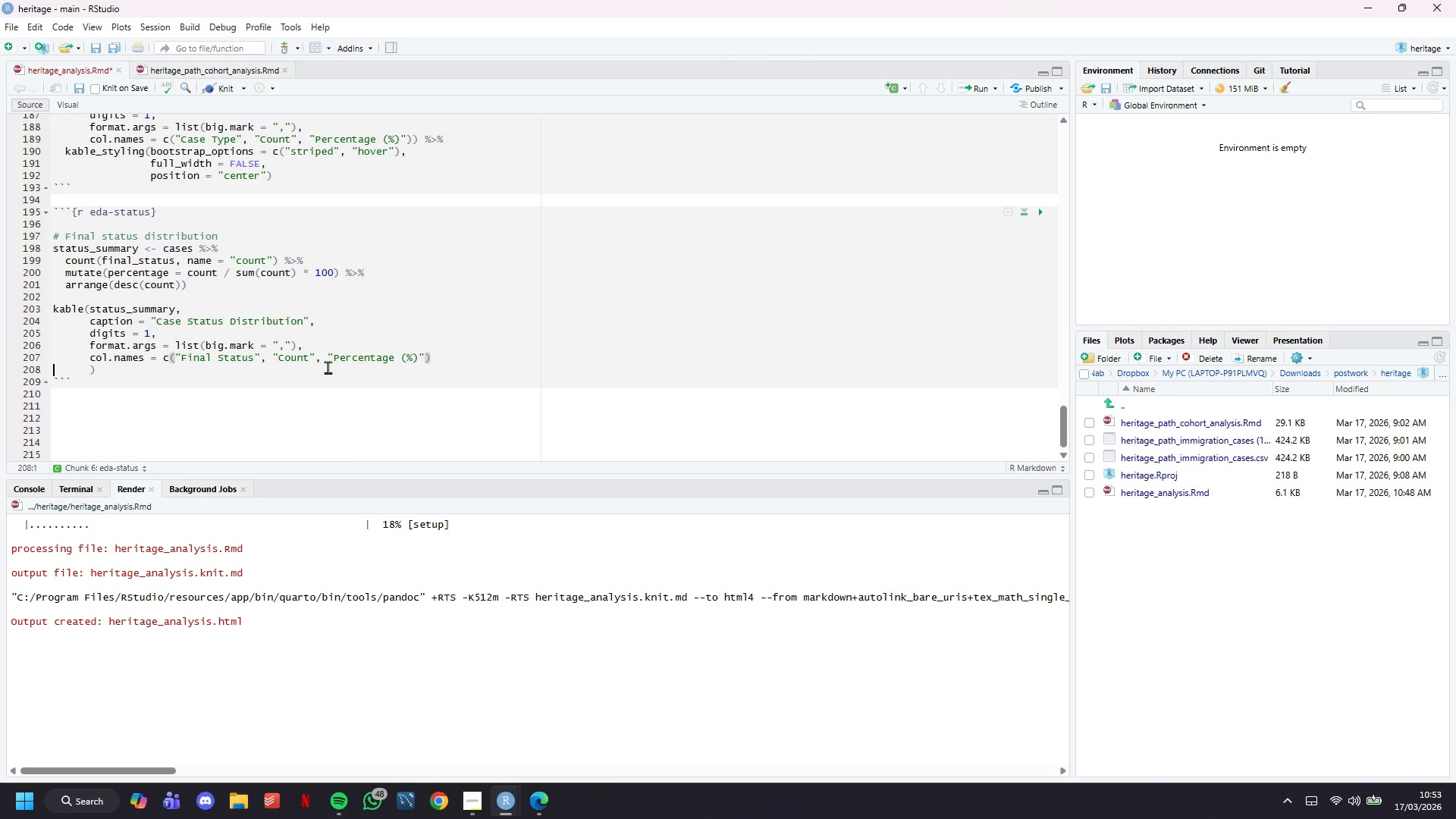 
key(ArrowRight)
 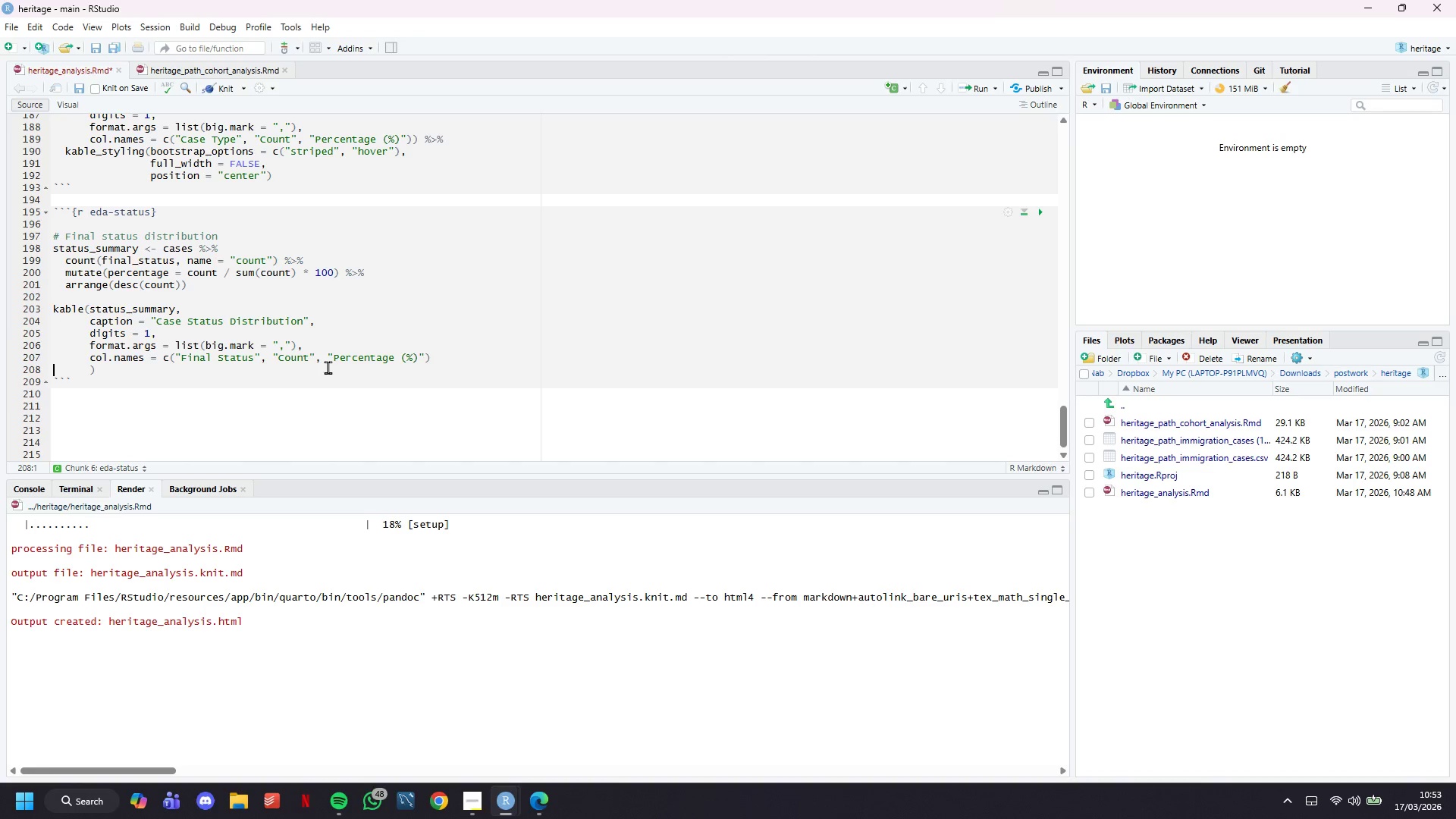 
key(ArrowRight)
 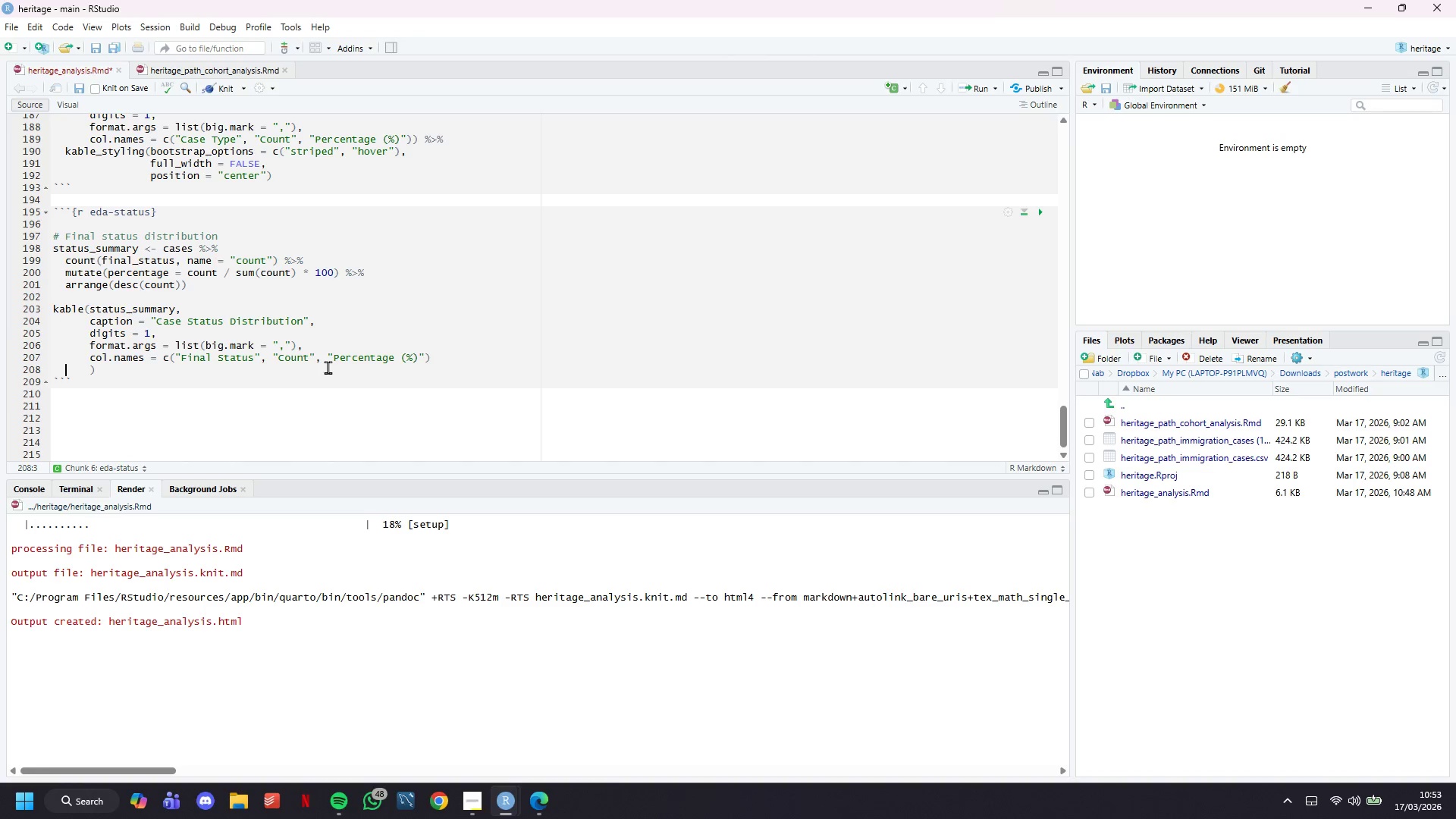 
key(ArrowRight)
 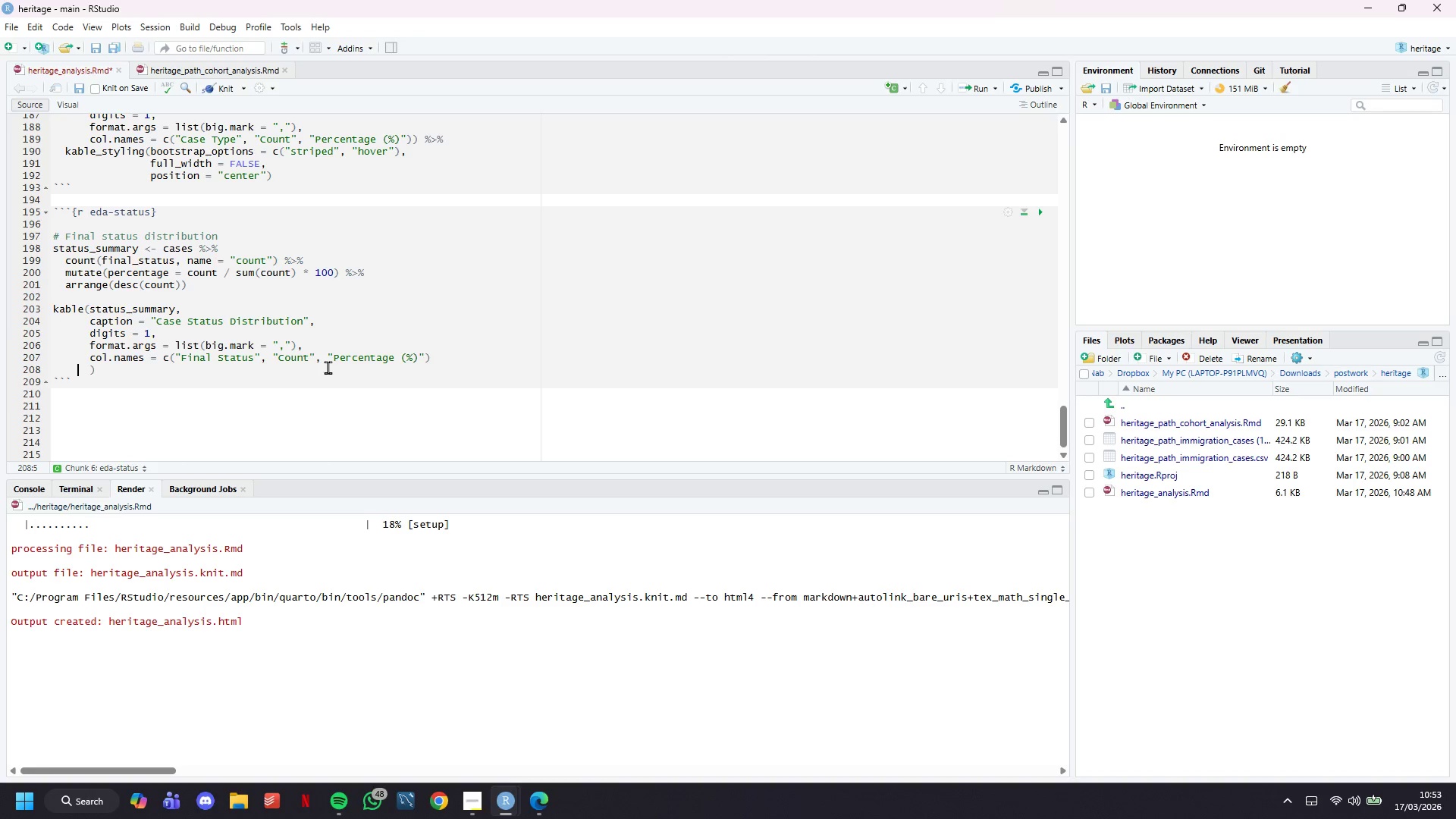 
key(ArrowRight)
 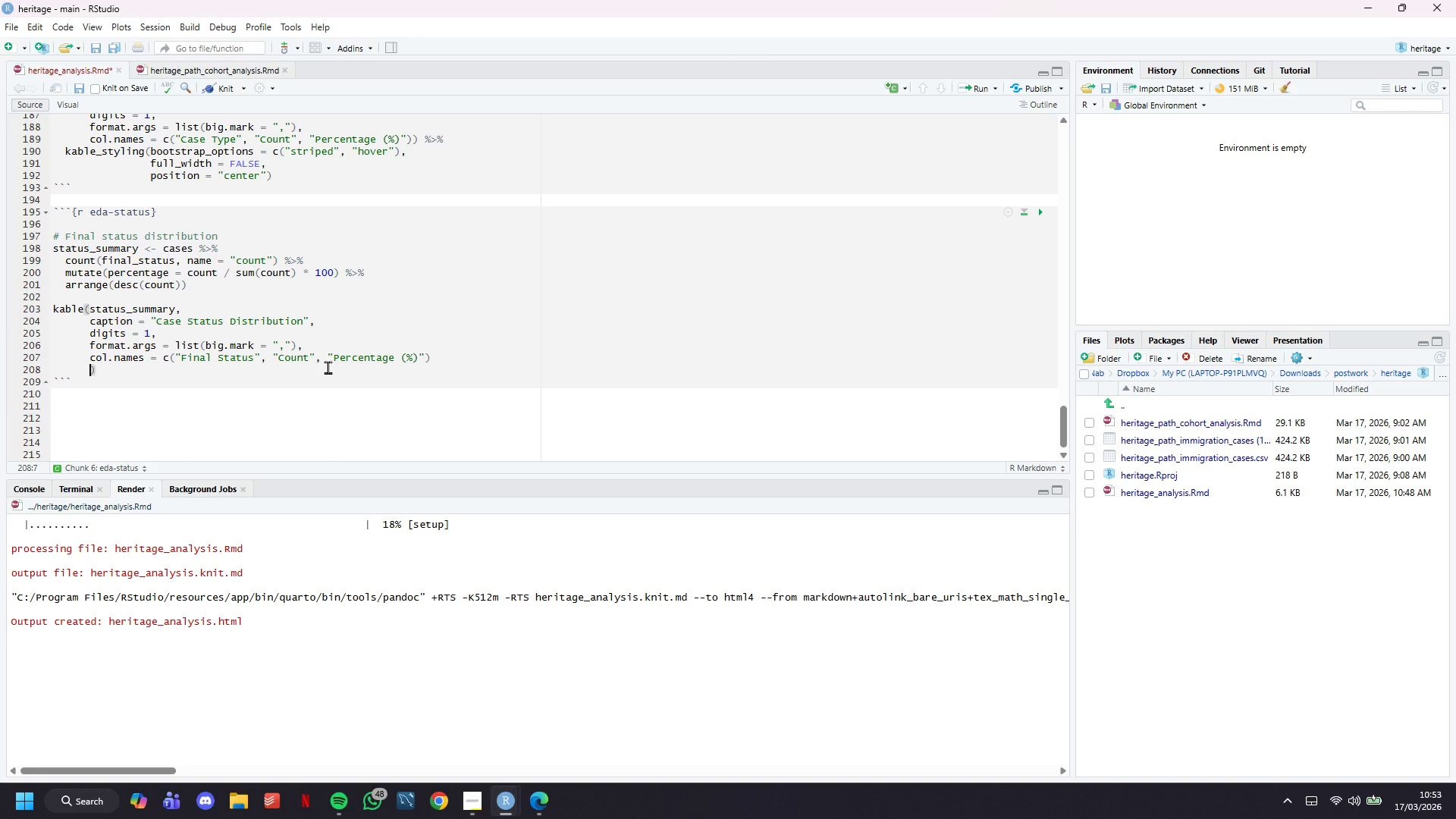 
key(Backspace)
 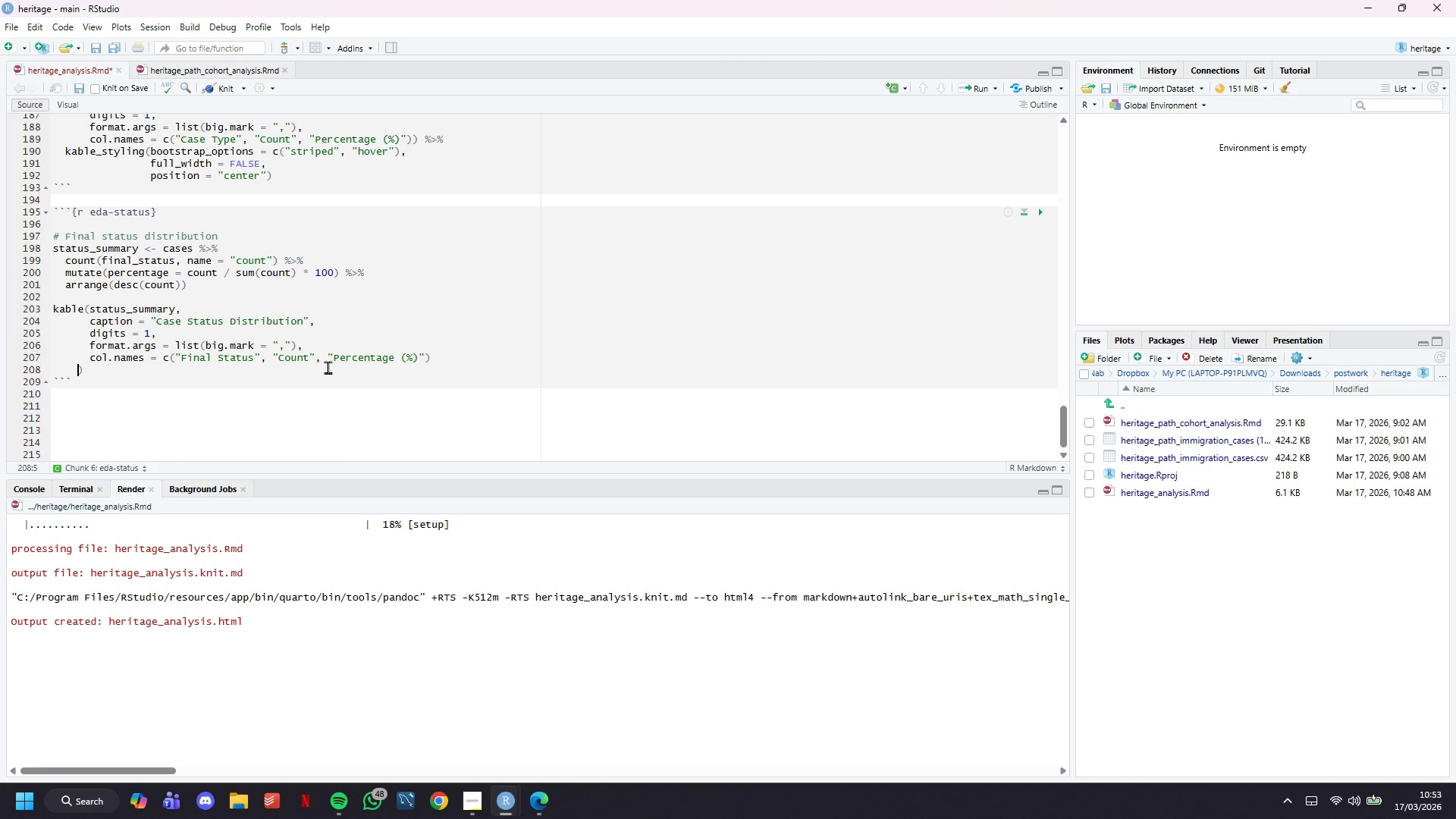 
key(Backspace)
 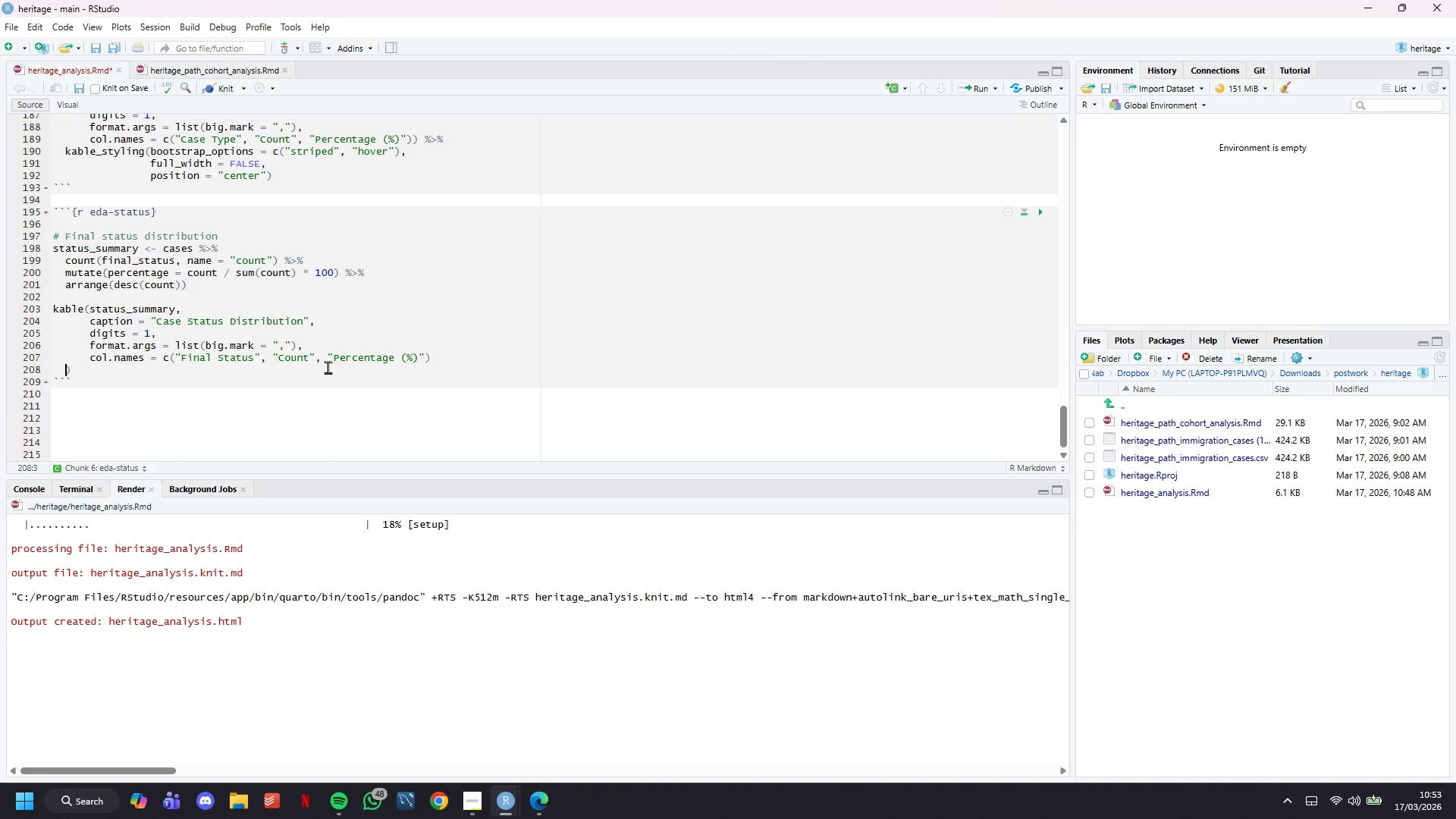 
key(Backspace)
 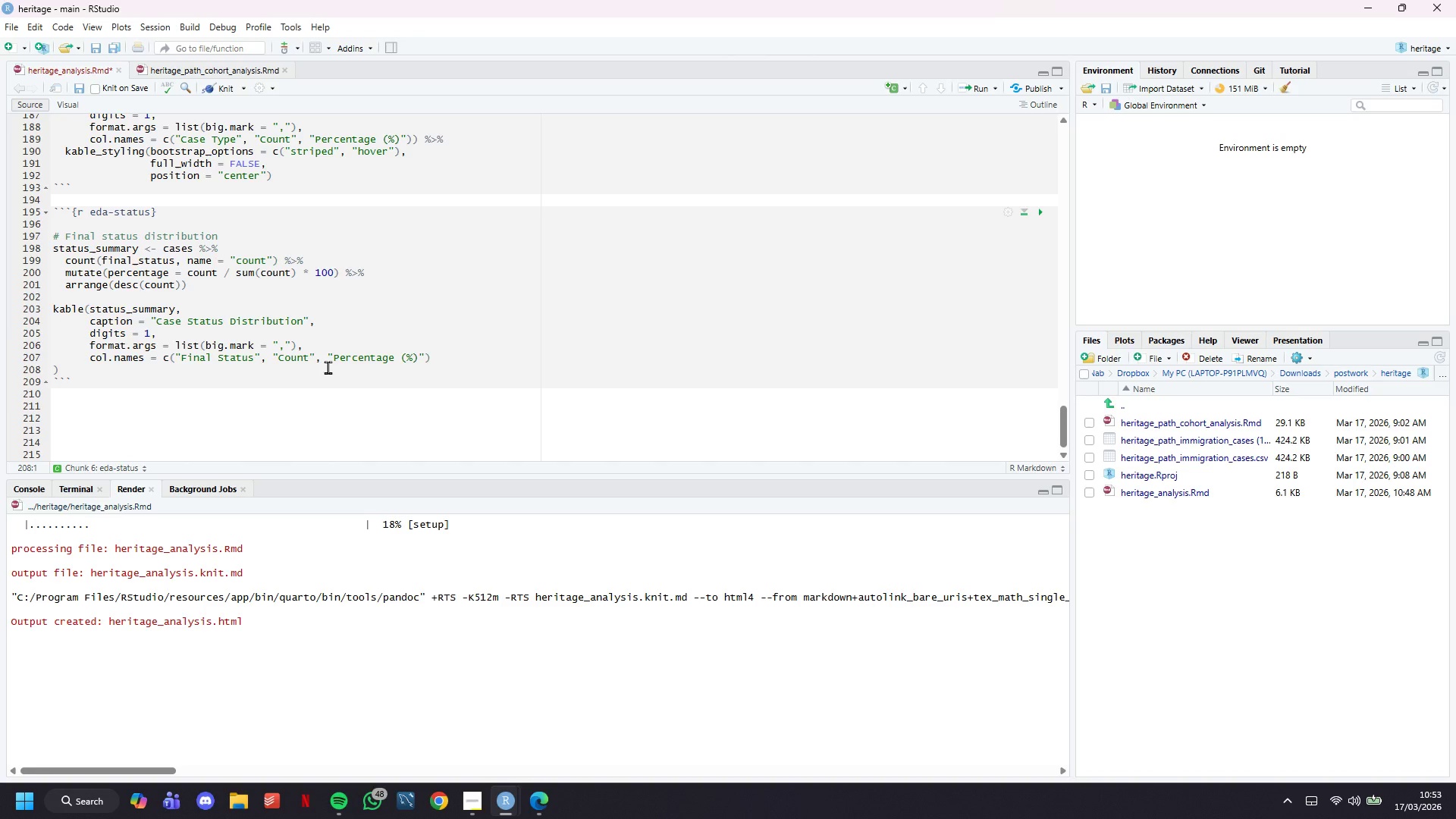 
key(Backspace)
 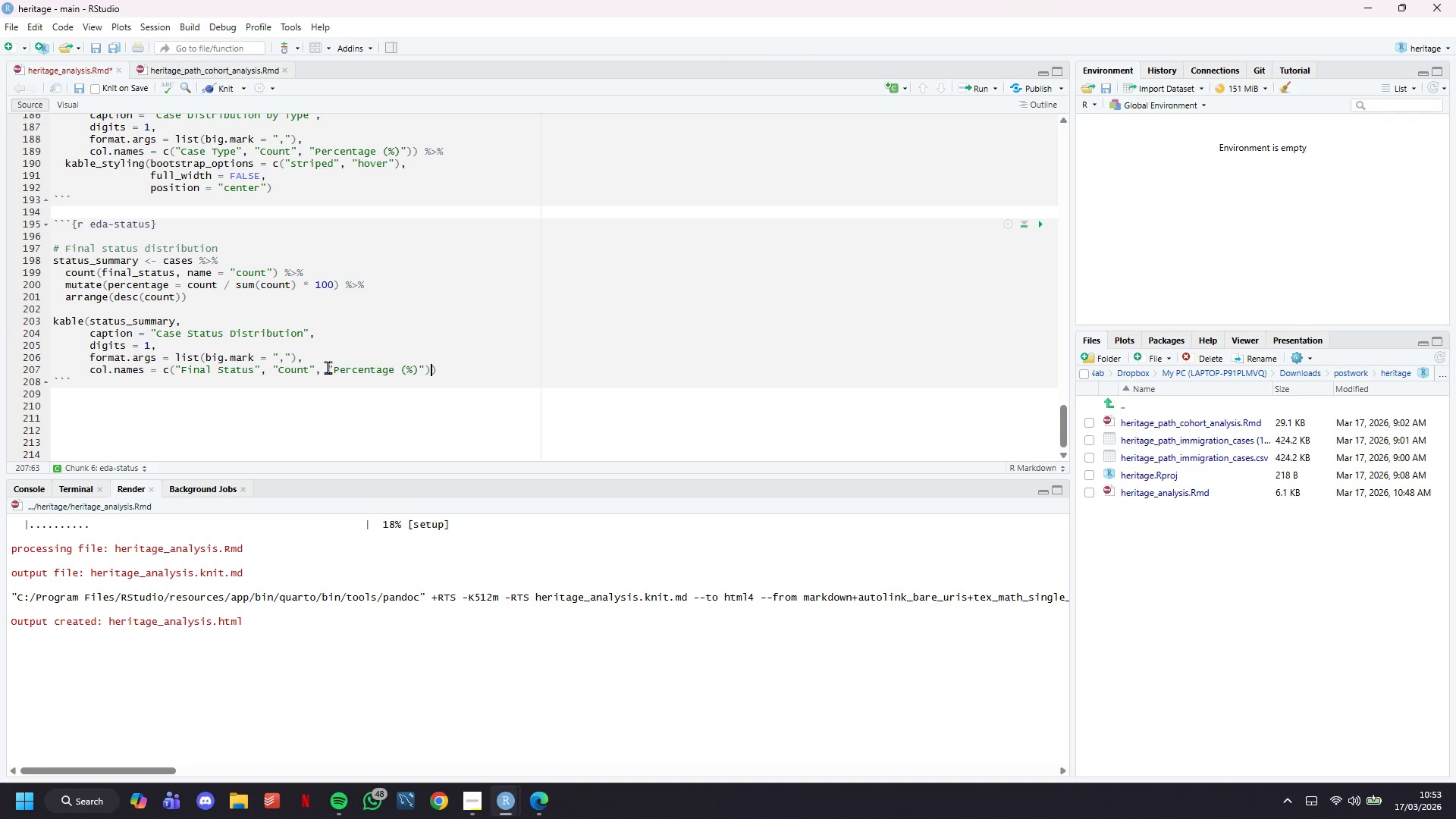 
key(ArrowRight)
 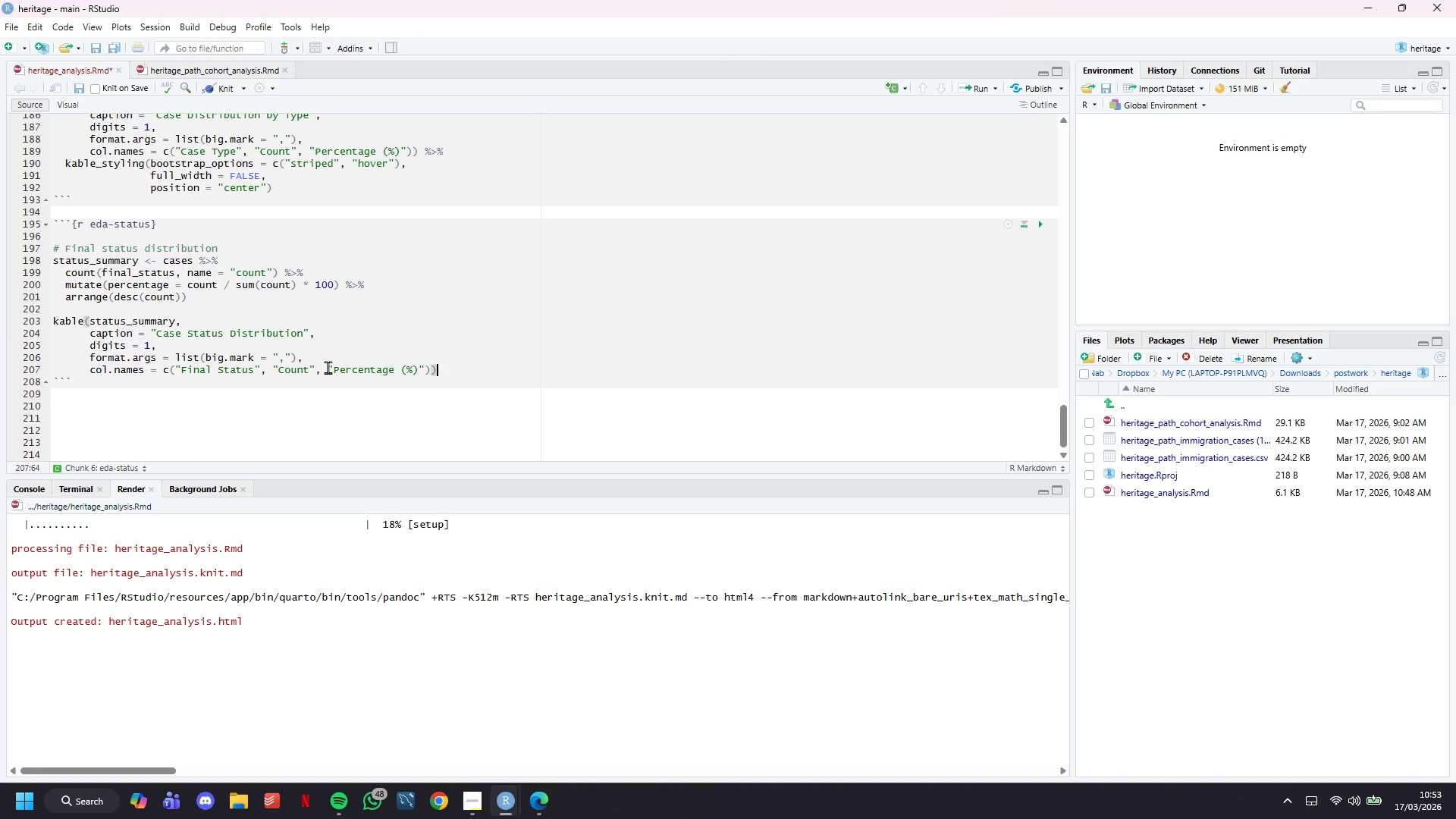 
key(Enter)
 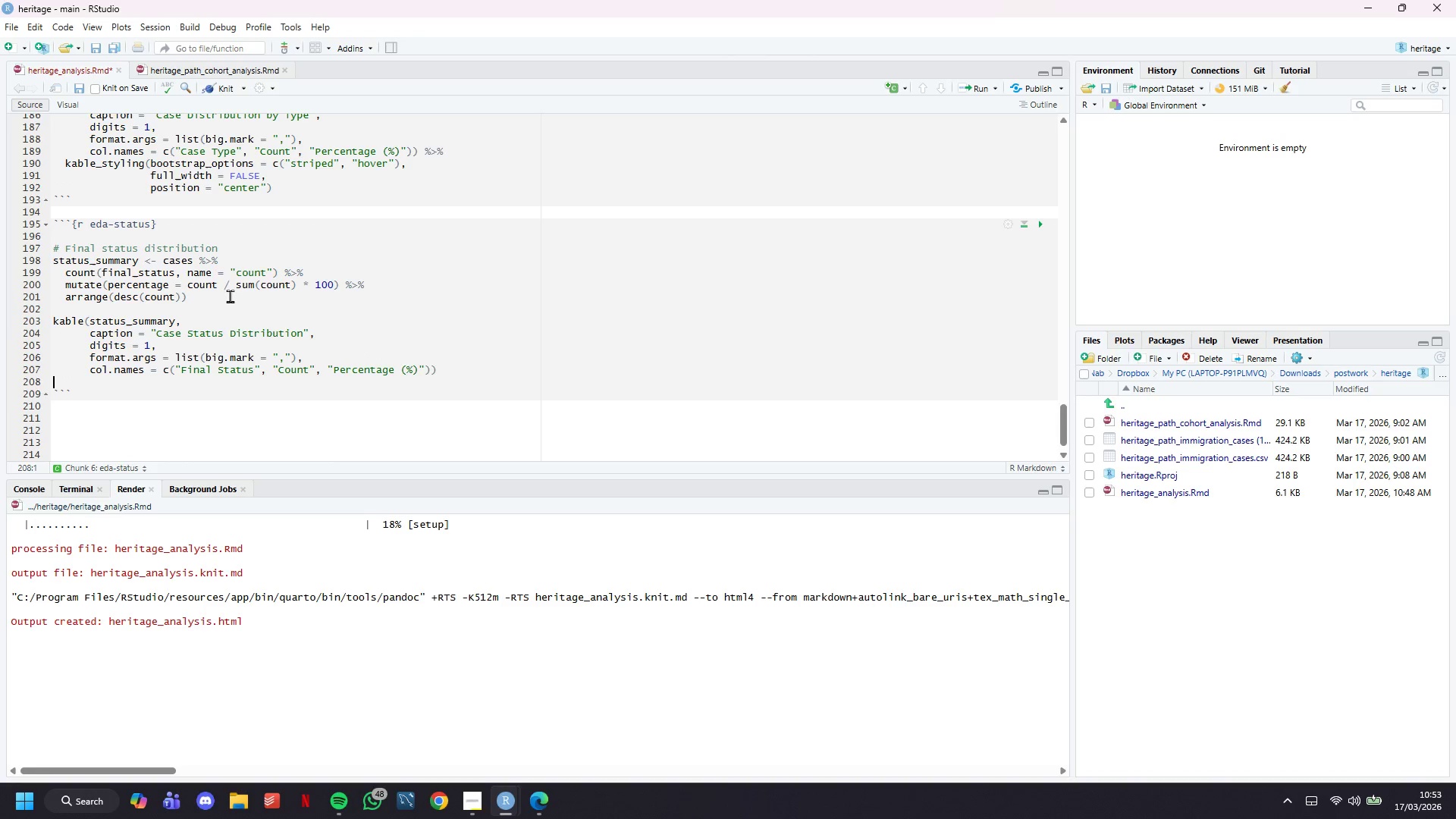 
left_click_drag(start_coordinate=[320, 186], to_coordinate=[39, 161])
 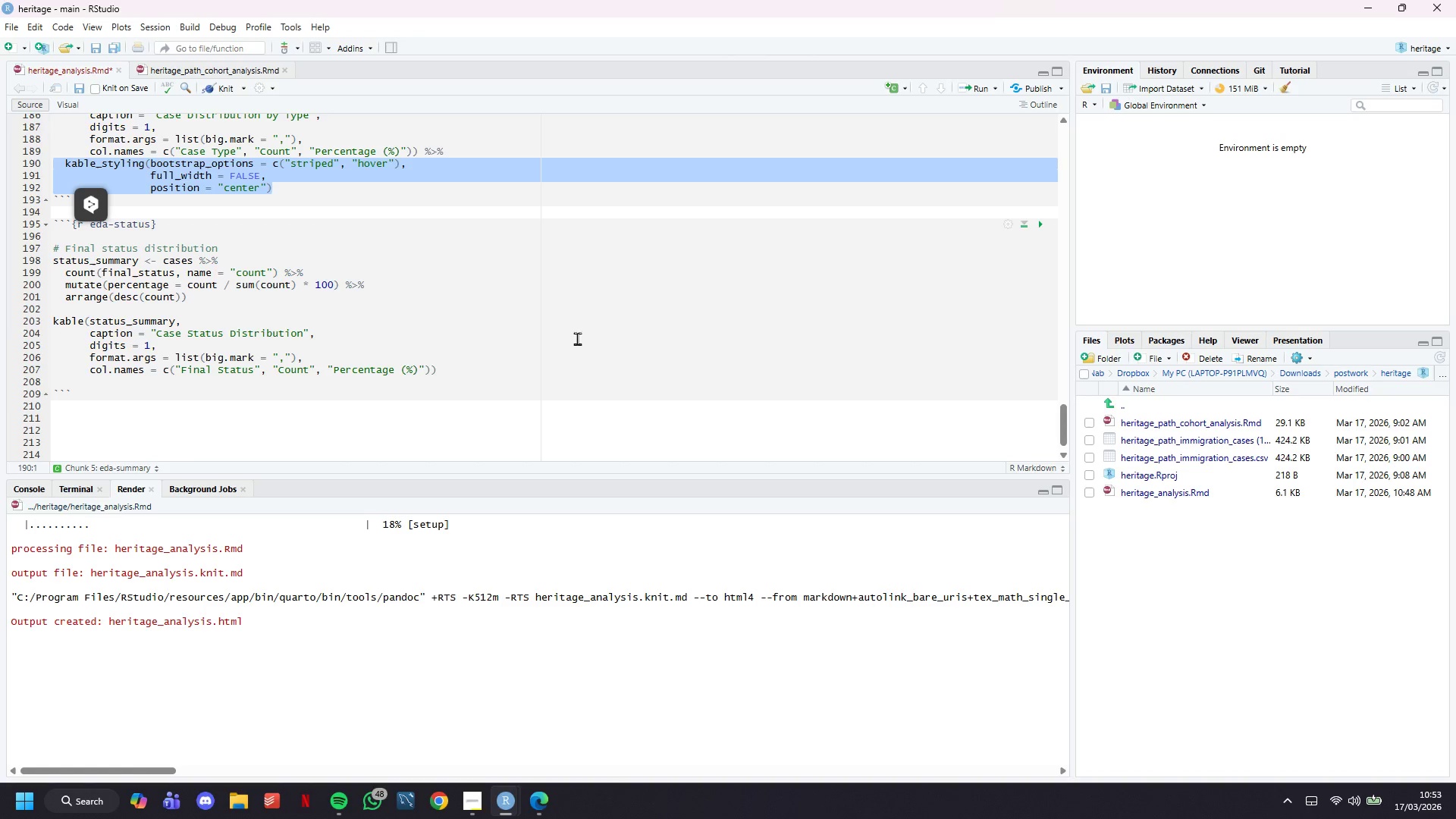 
key(Control+C)
 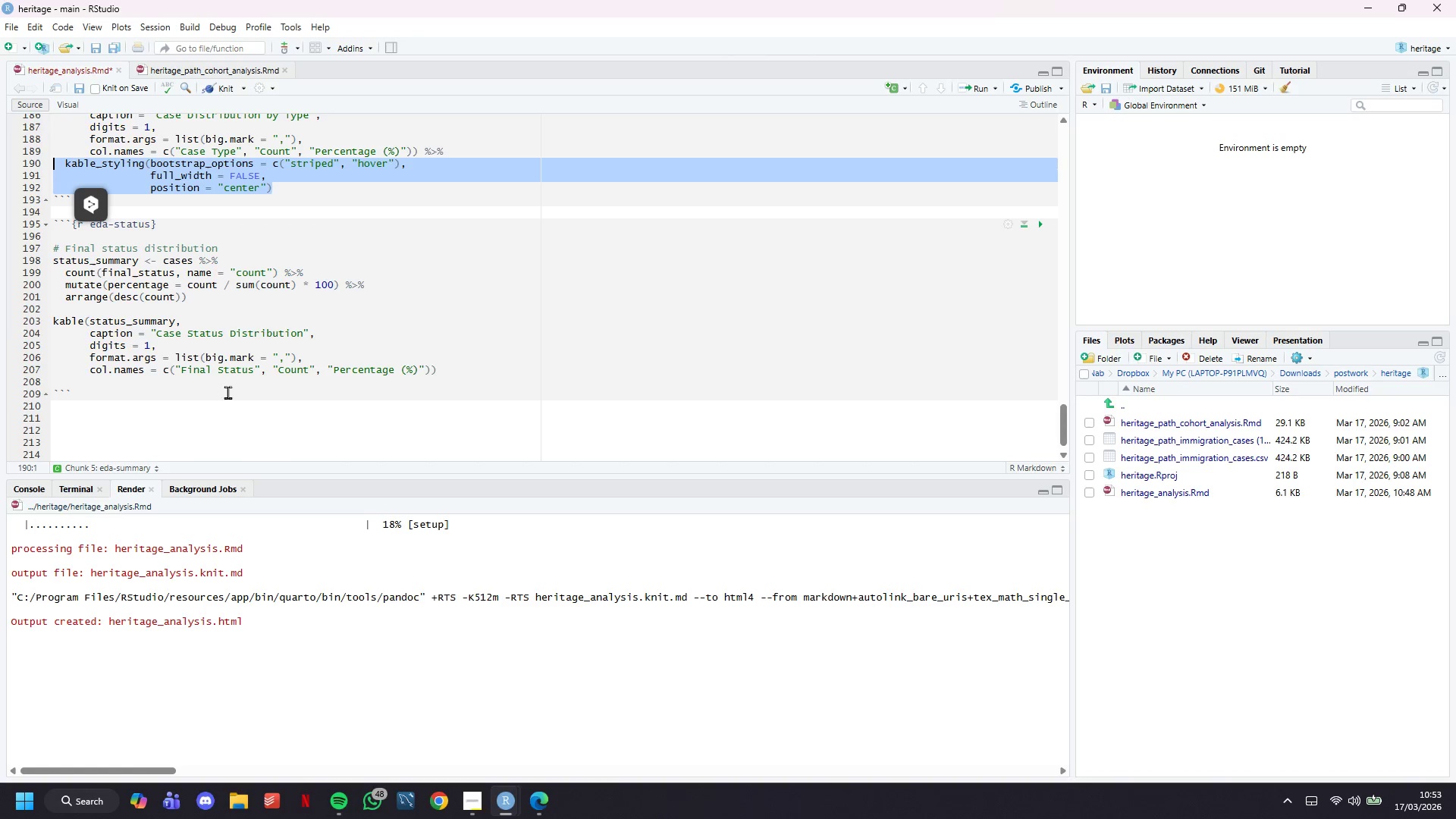 
left_click([221, 377])
 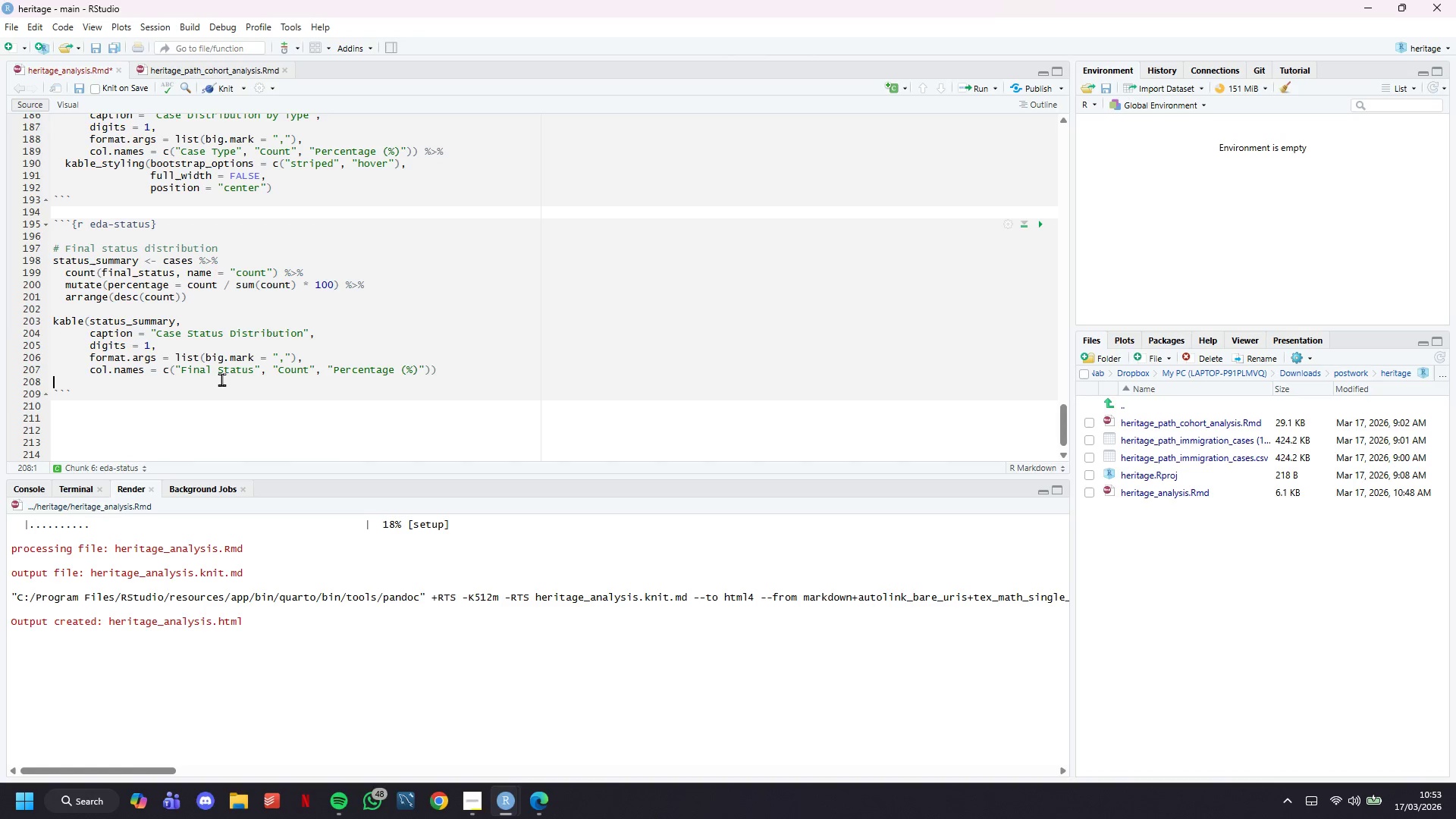 
key(Control+V)
 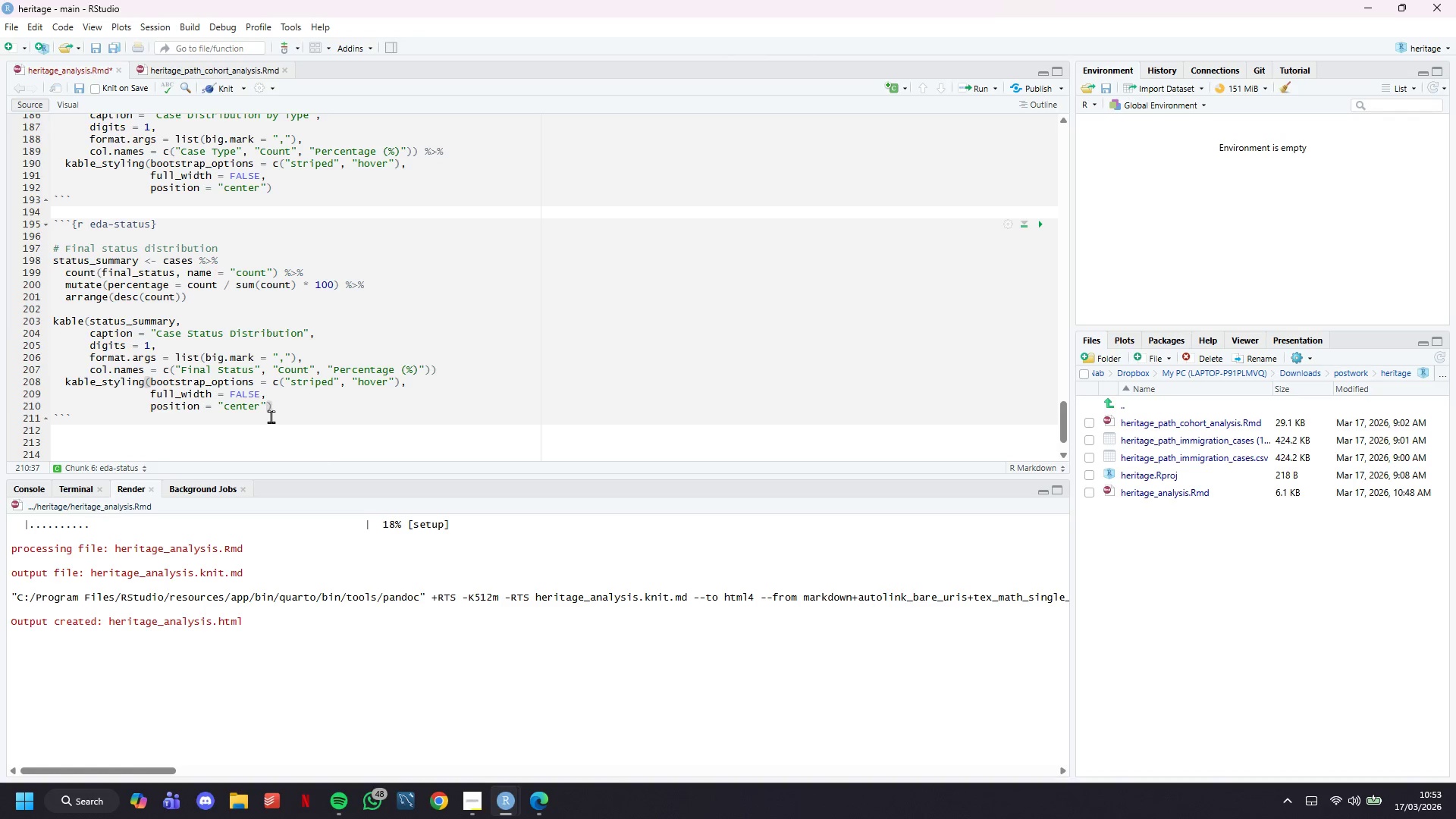 
key(Control+S)
 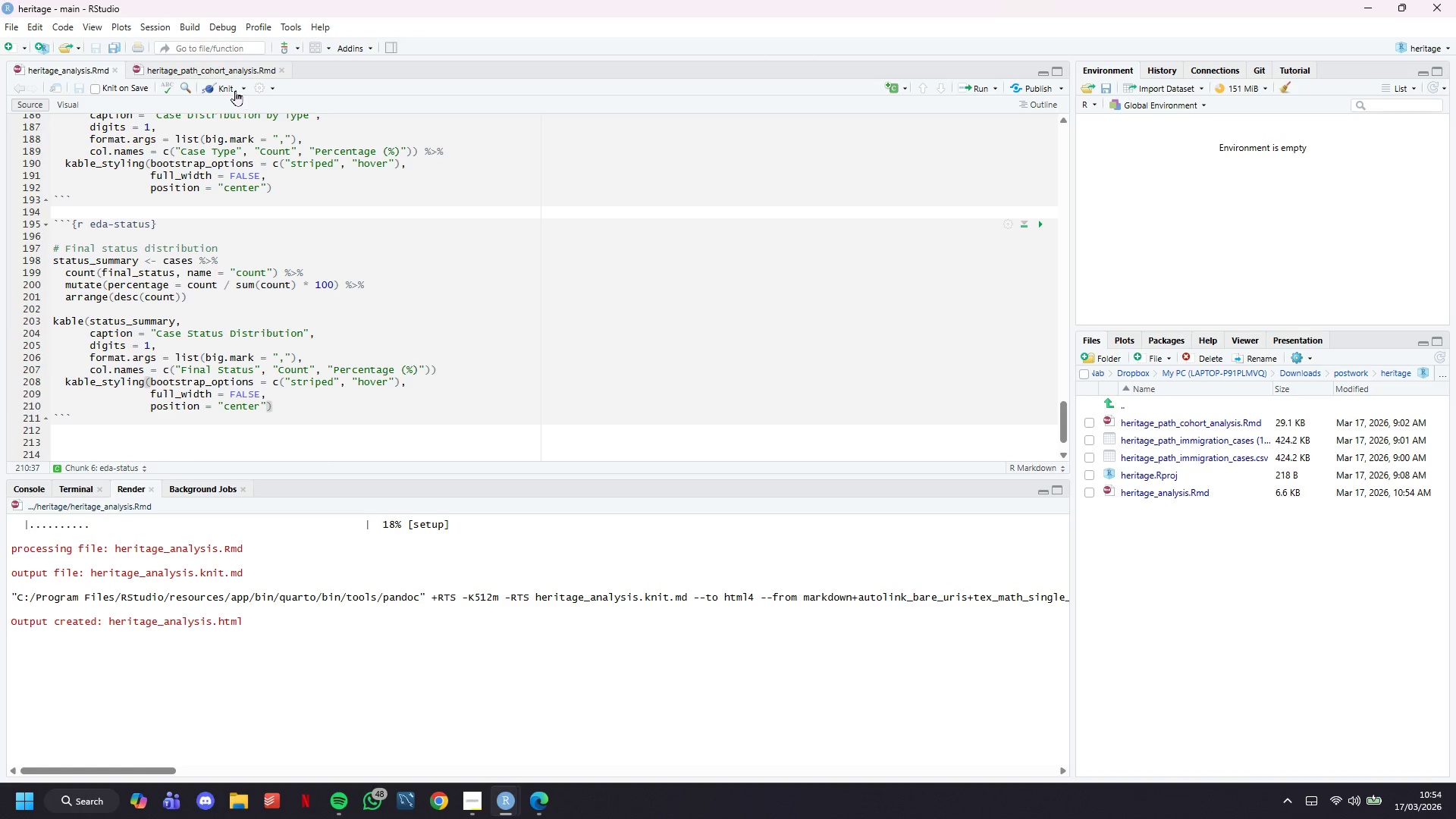 
left_click([231, 89])
 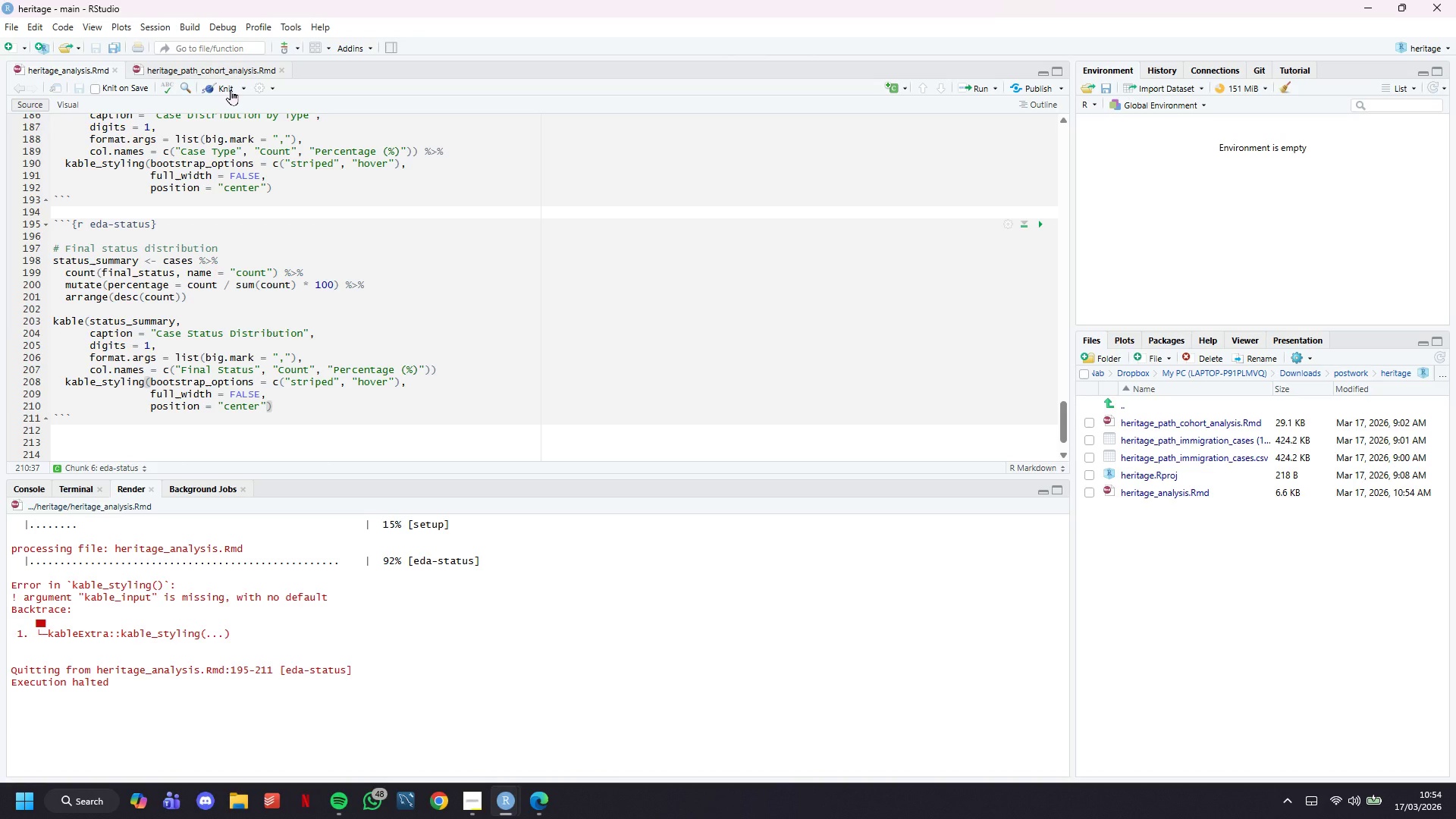 
wait(36.95)
 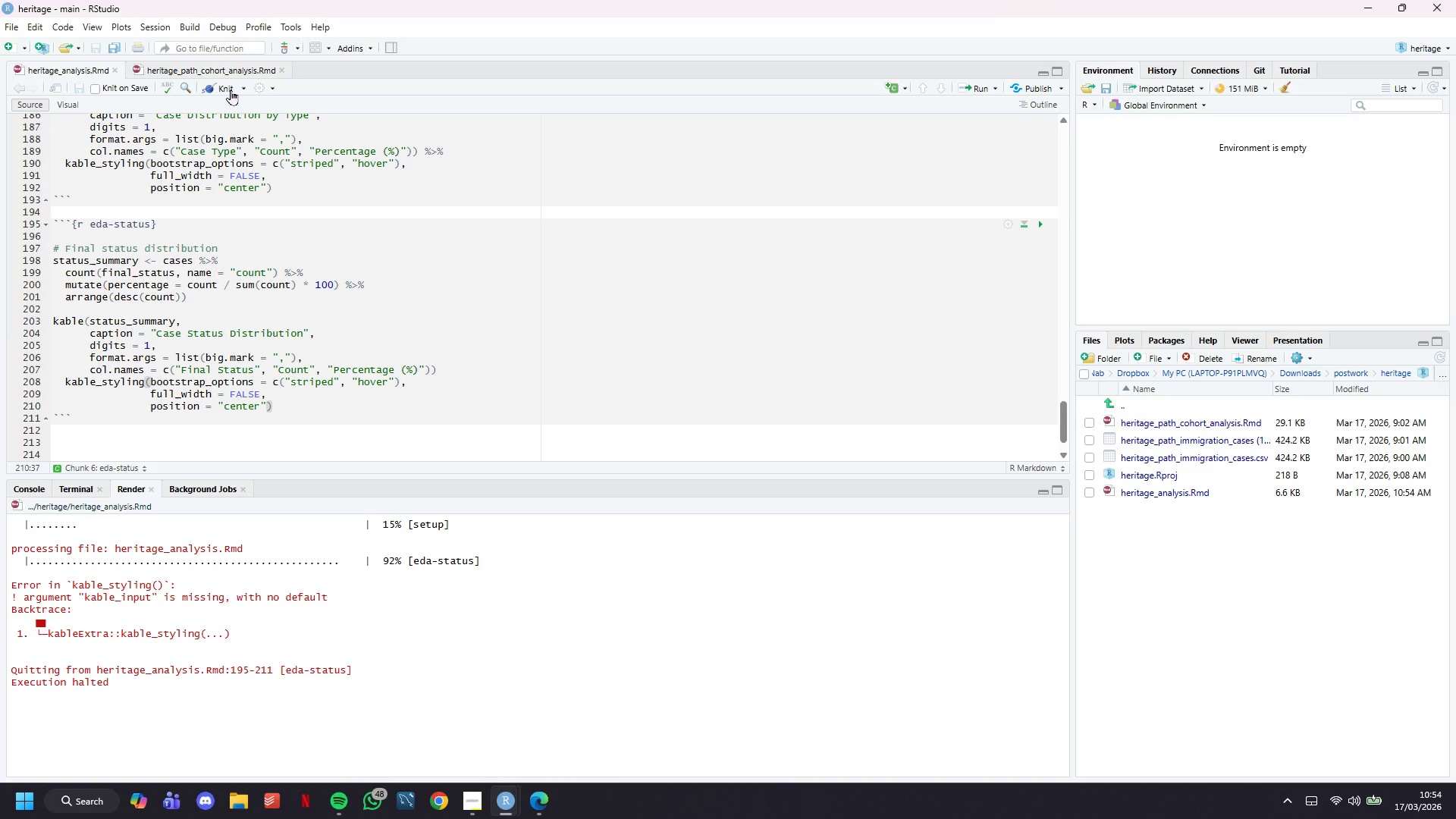 
left_click([510, 372])
 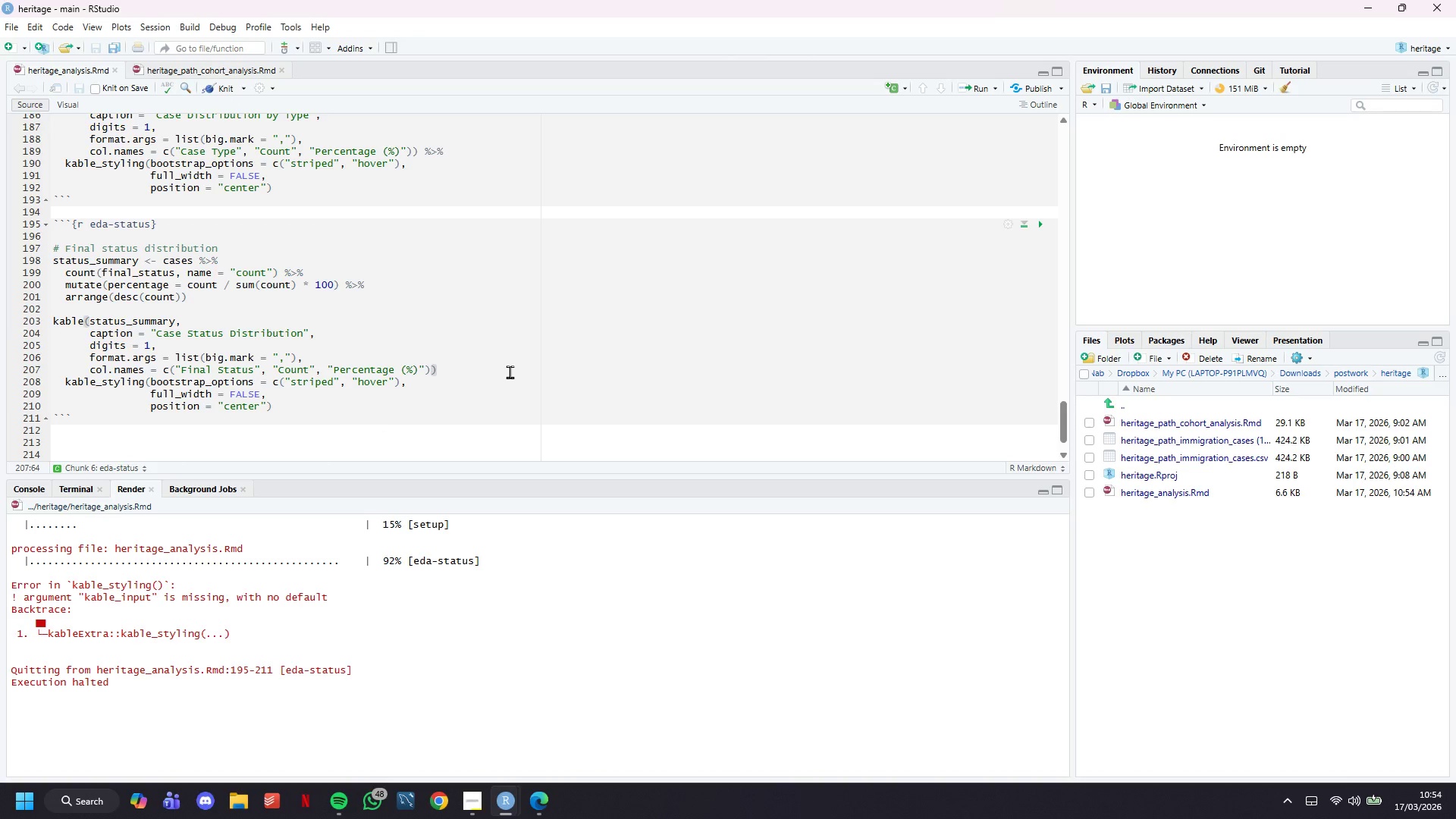 
key(Space)
 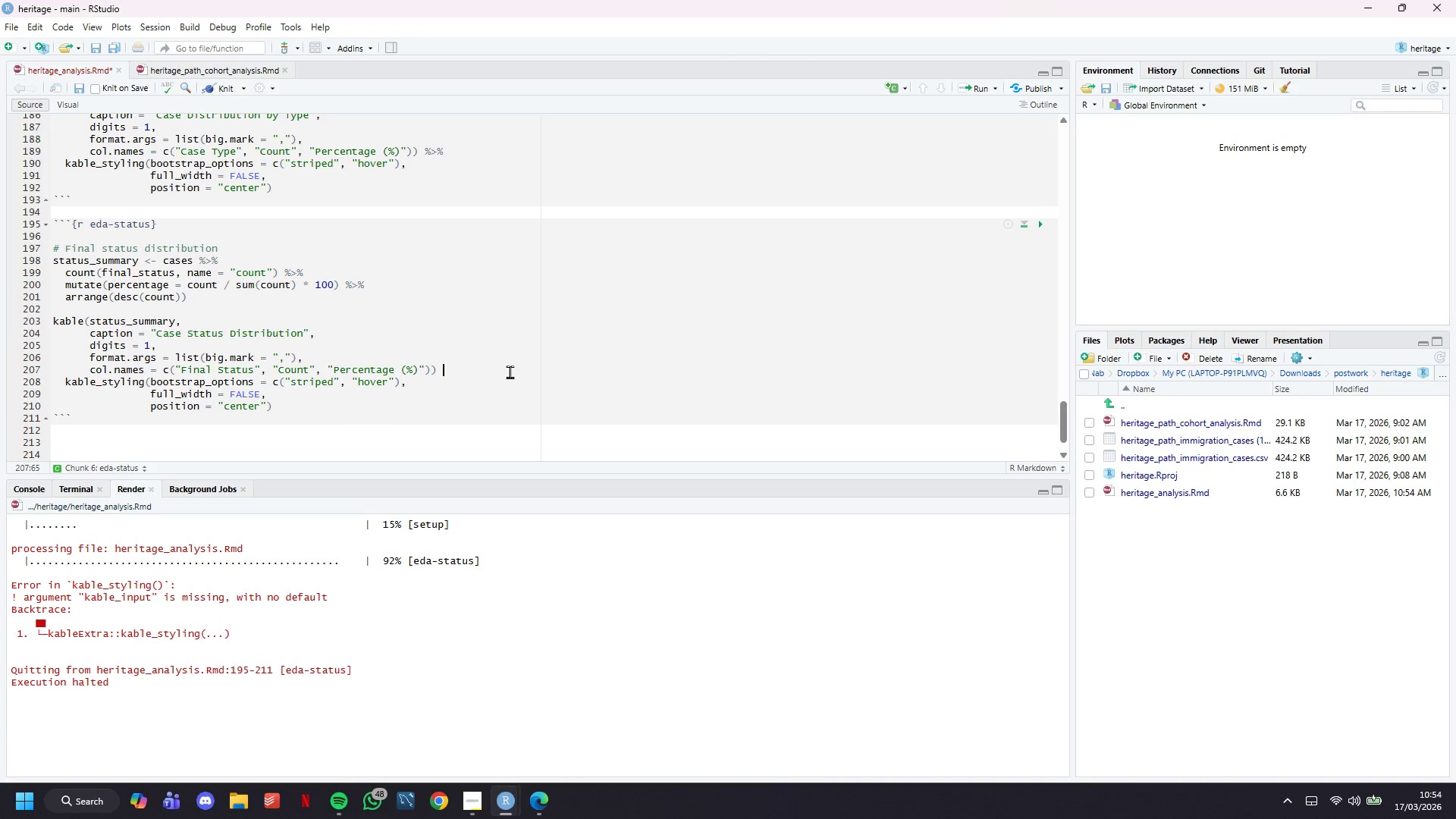 
key(Shift+5)
 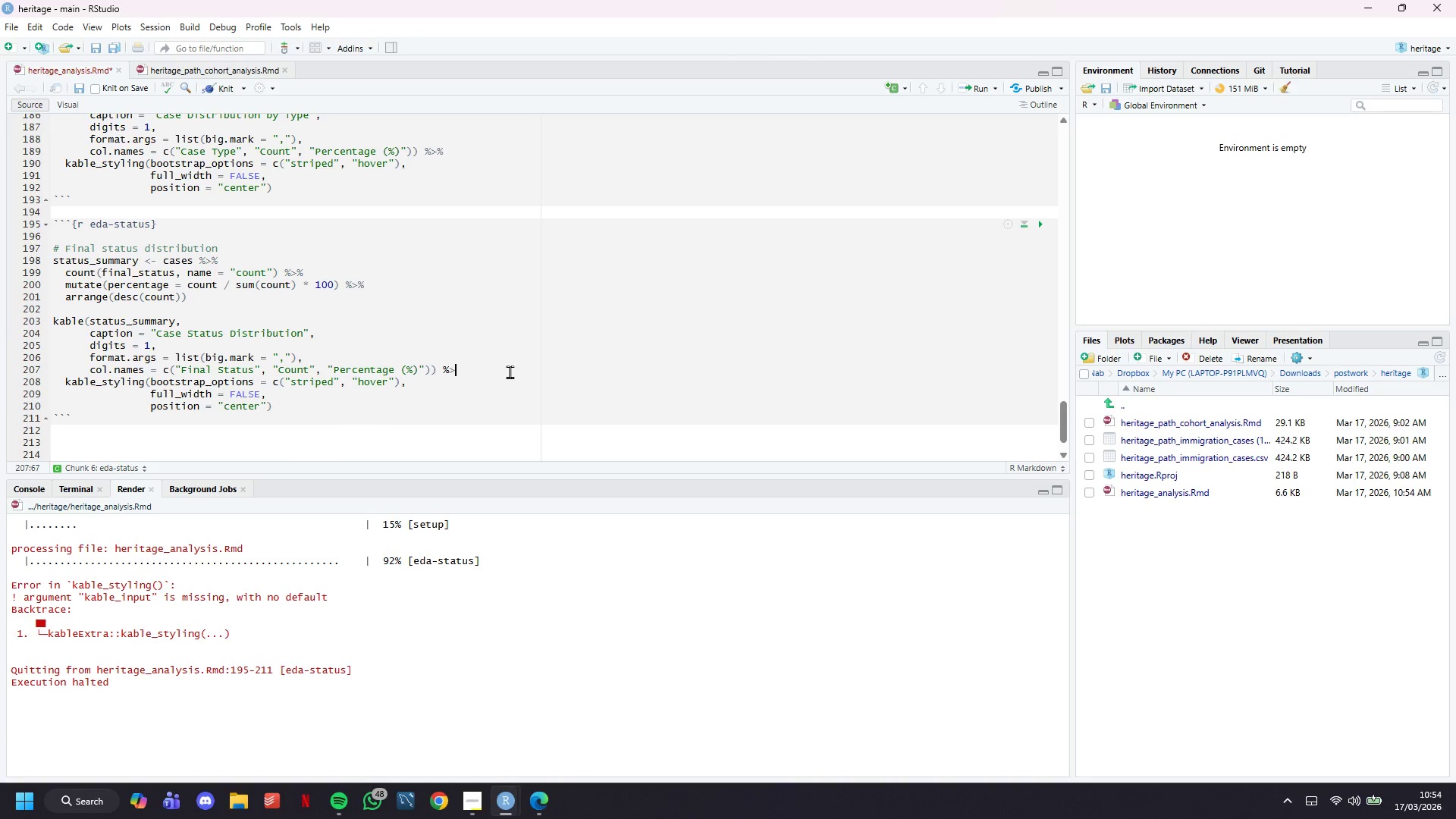 
key(Shift+Period)
 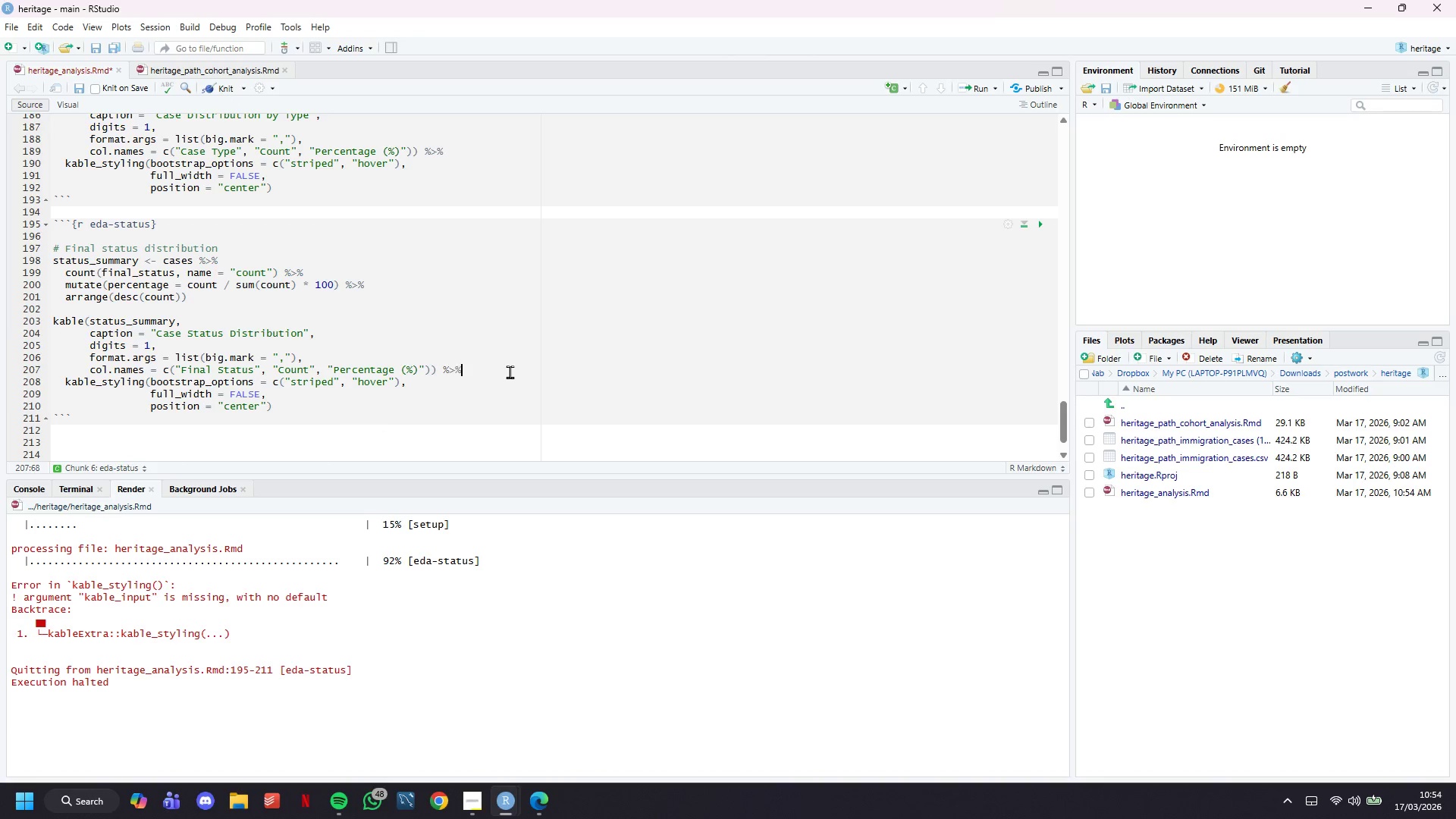 
key(Shift+5)
 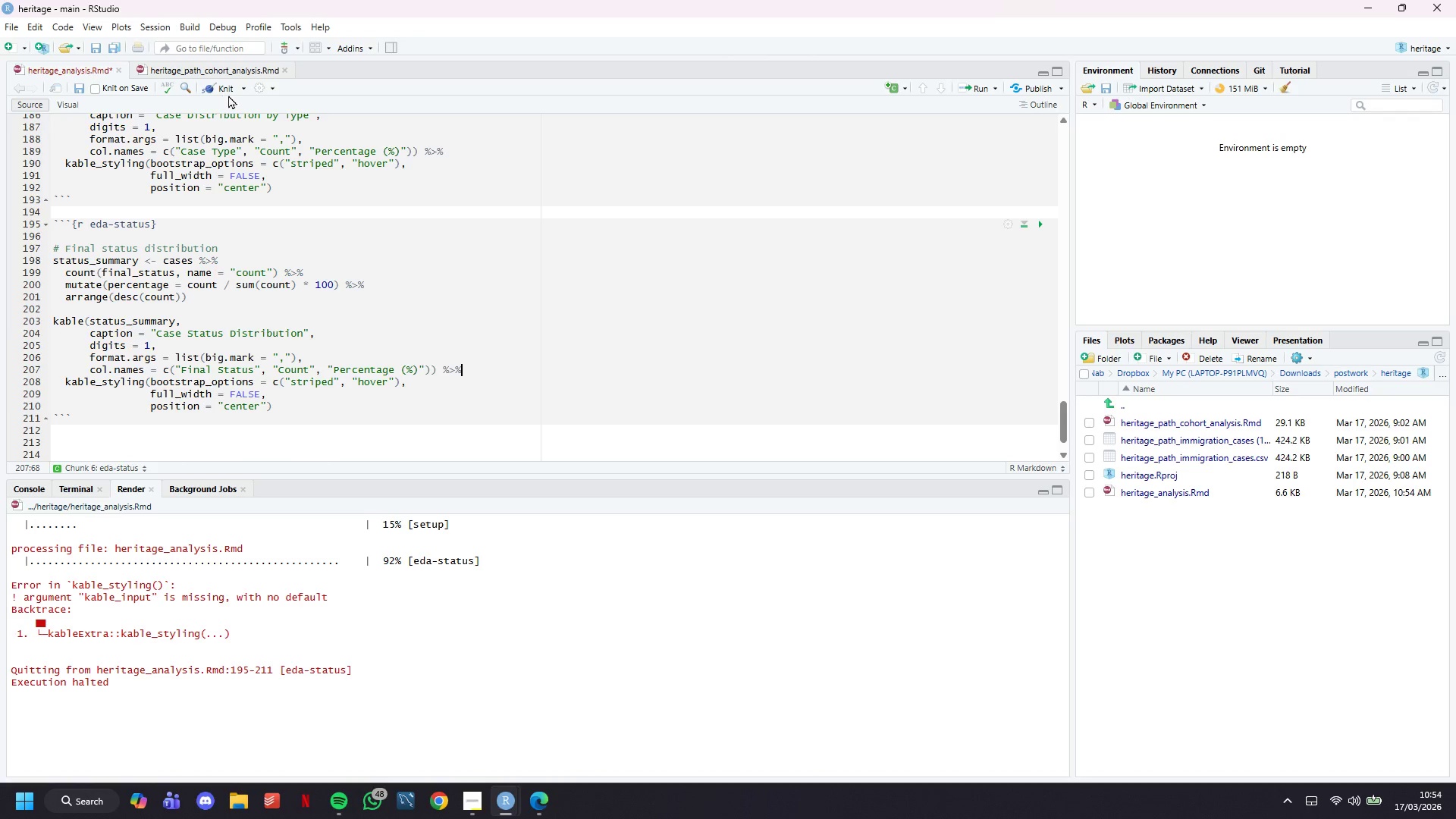 
double_click([226, 92])
 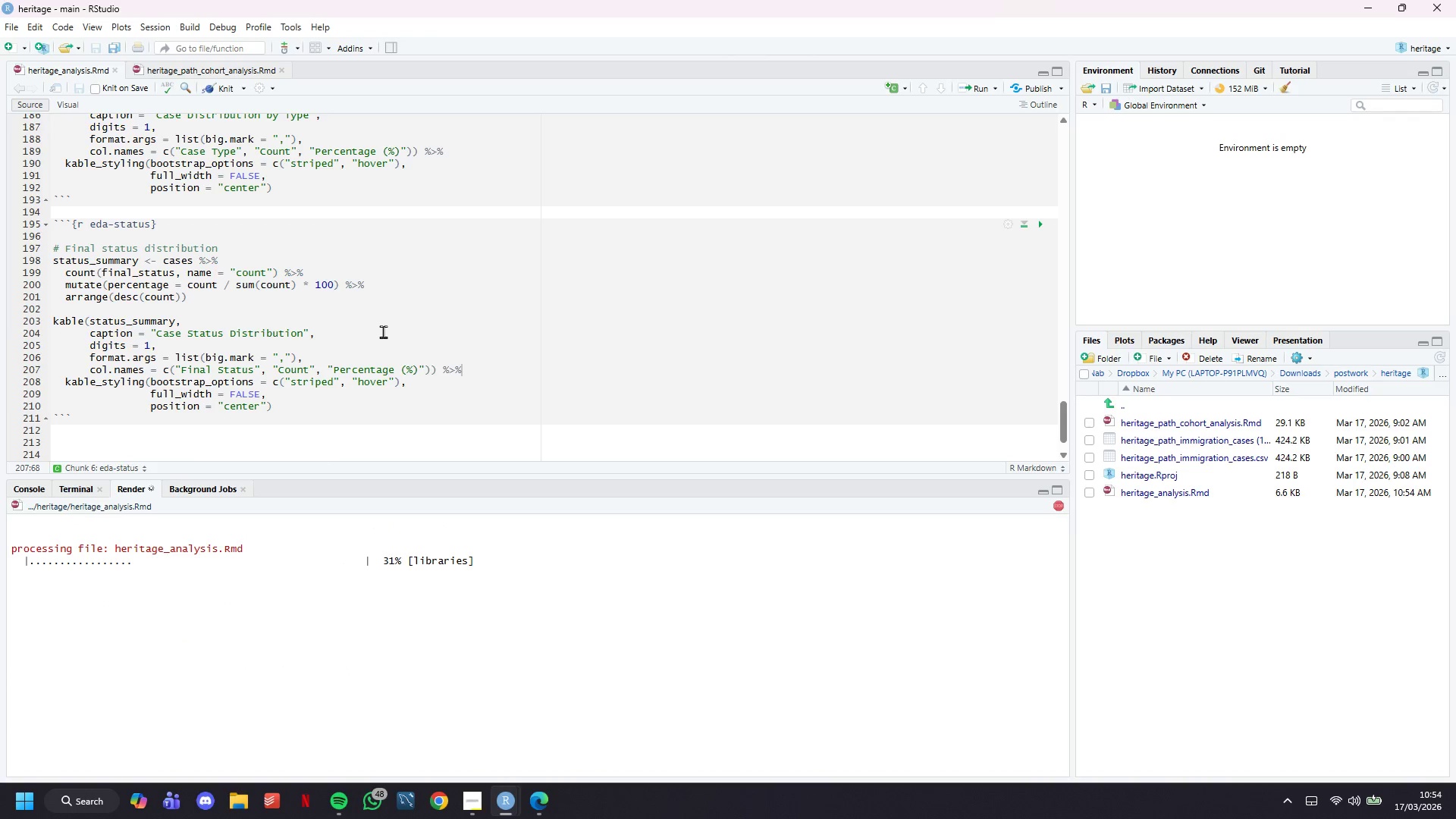 
scroll: coordinate [383, 331], scroll_direction: down, amount: 3.0
 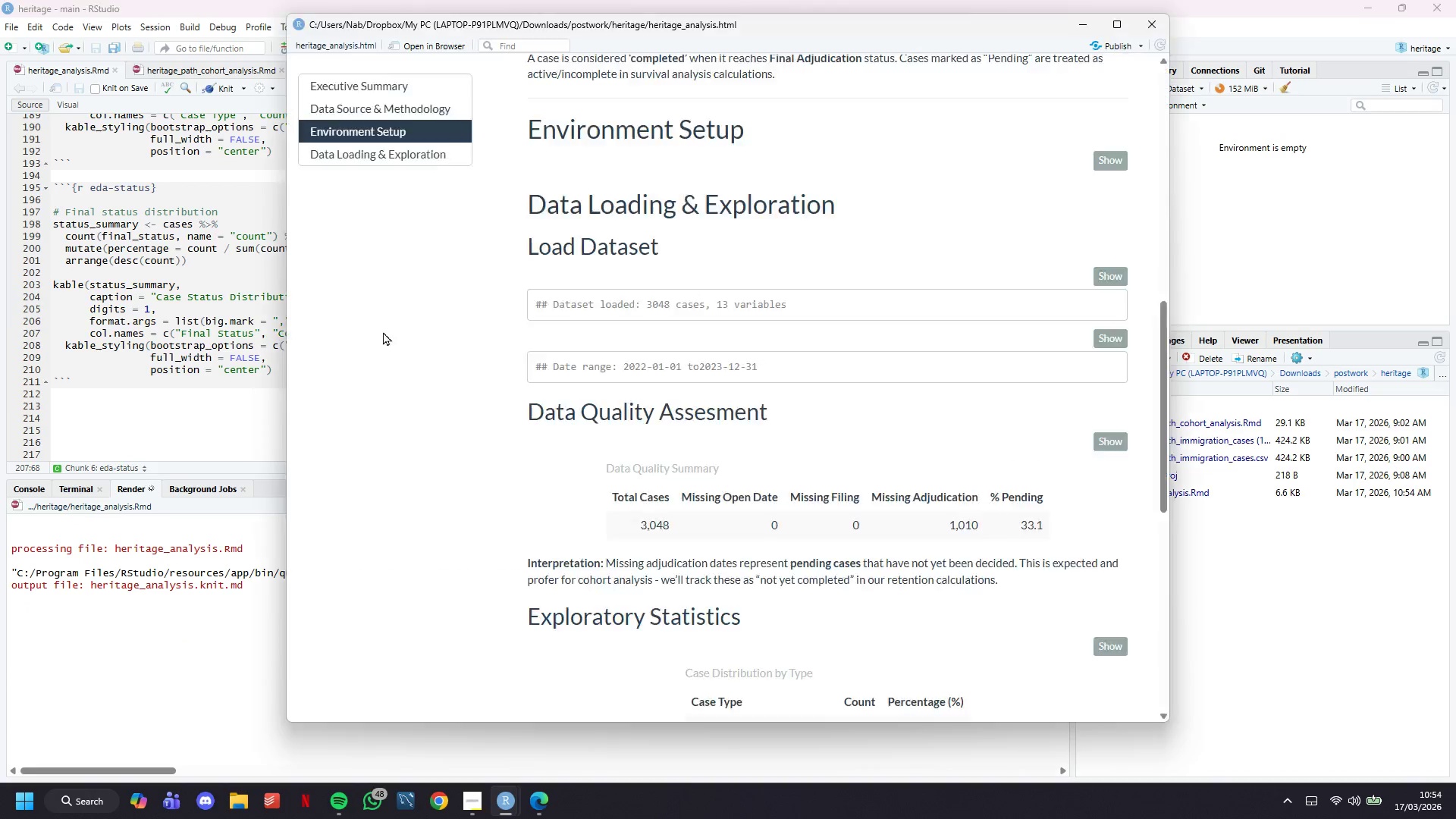 
wait(5.42)
 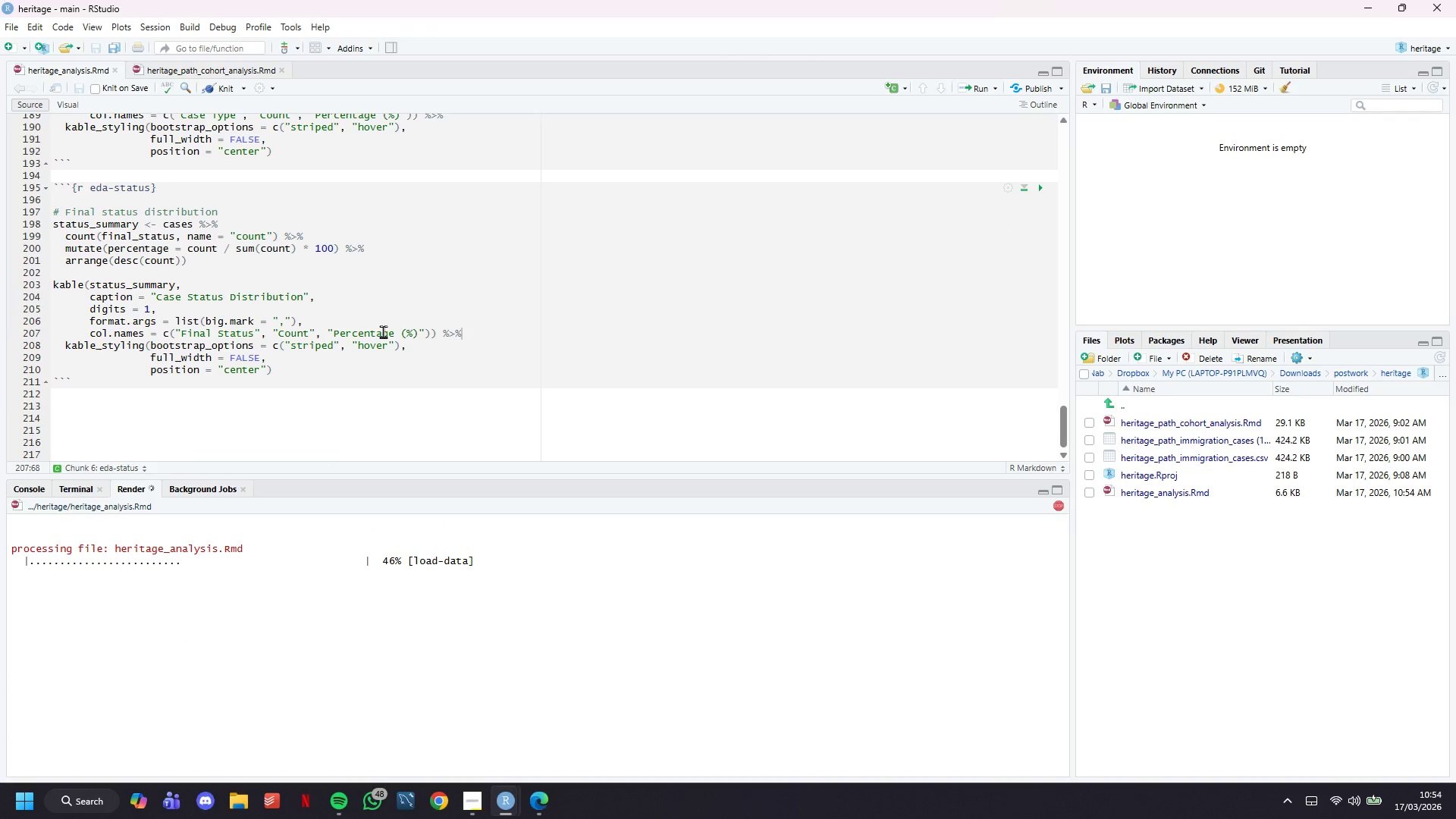 
scroll: coordinate [626, 350], scroll_direction: down, amount: 9.0
 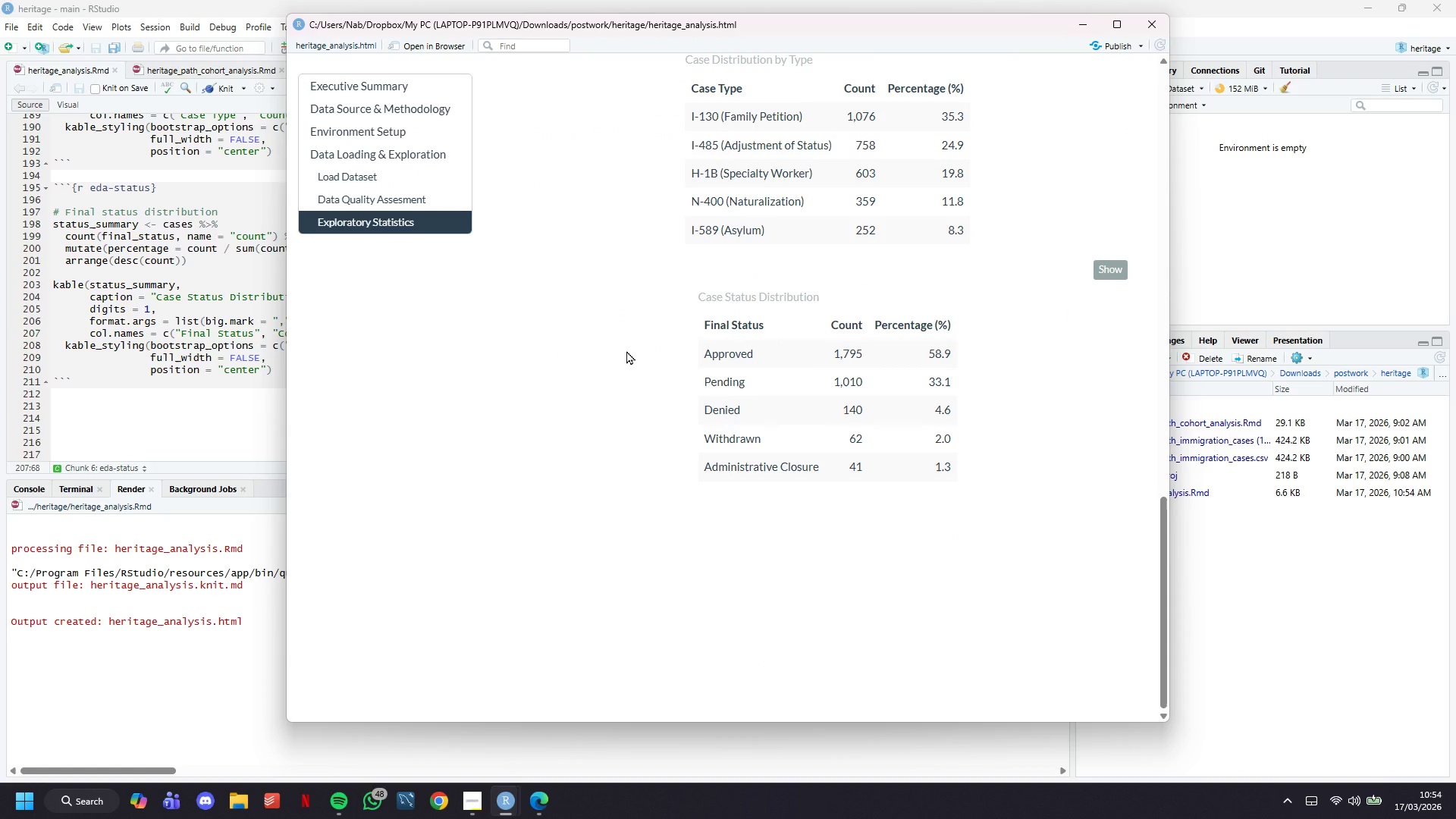 
scroll: coordinate [626, 350], scroll_direction: up, amount: 1.0
 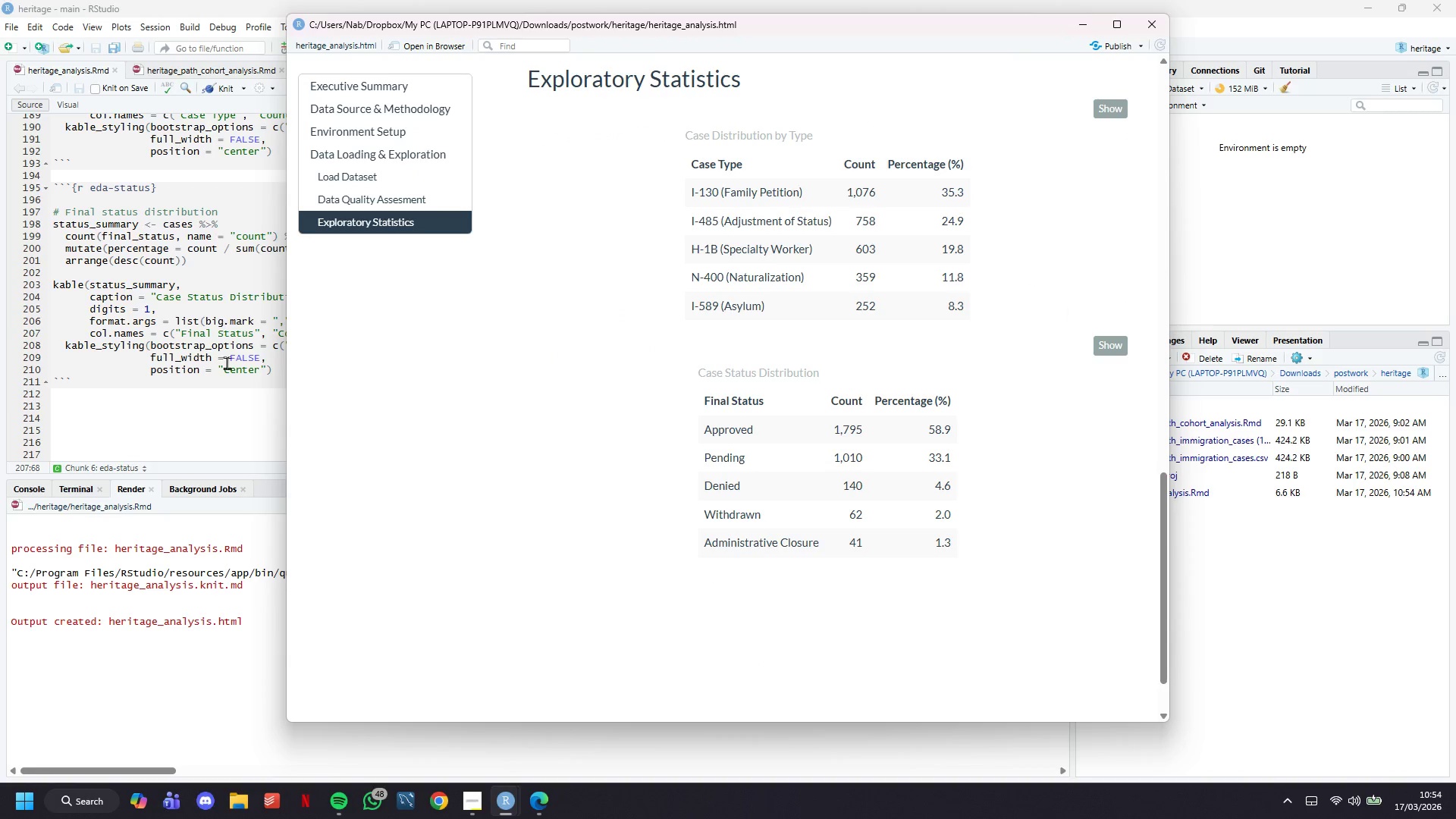 
left_click([224, 384])
 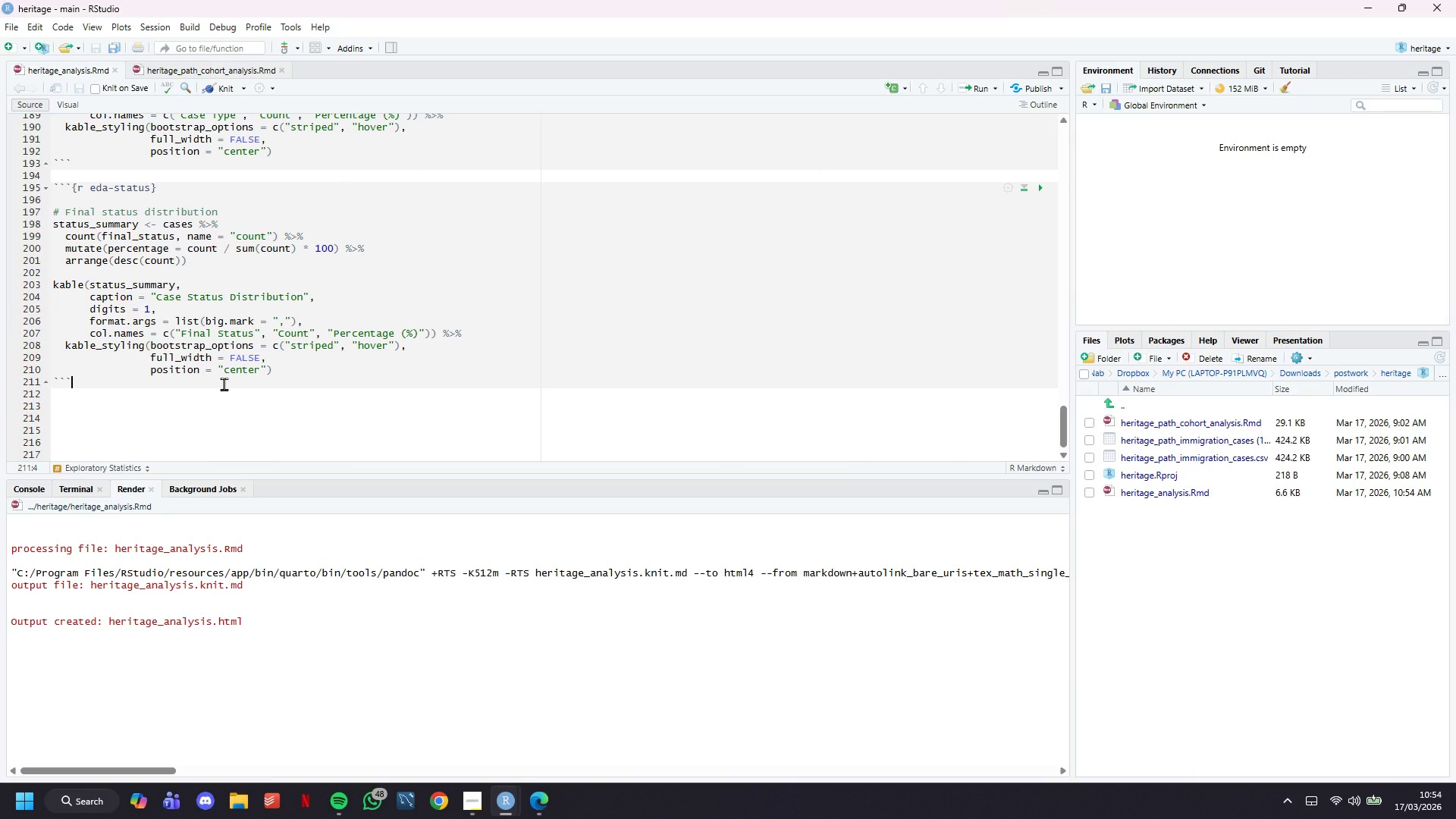 
key(Enter)
 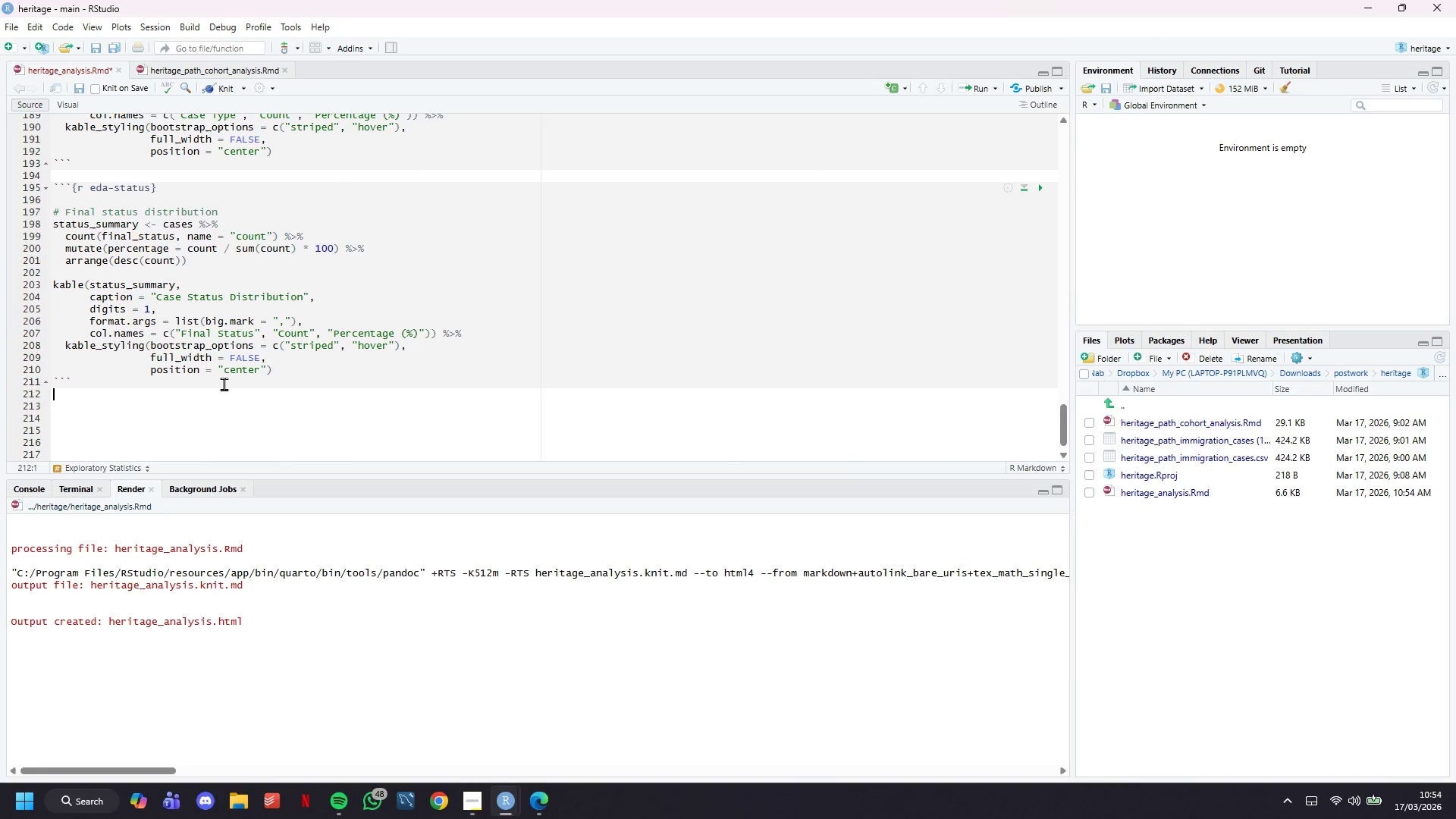 
key(Enter)
 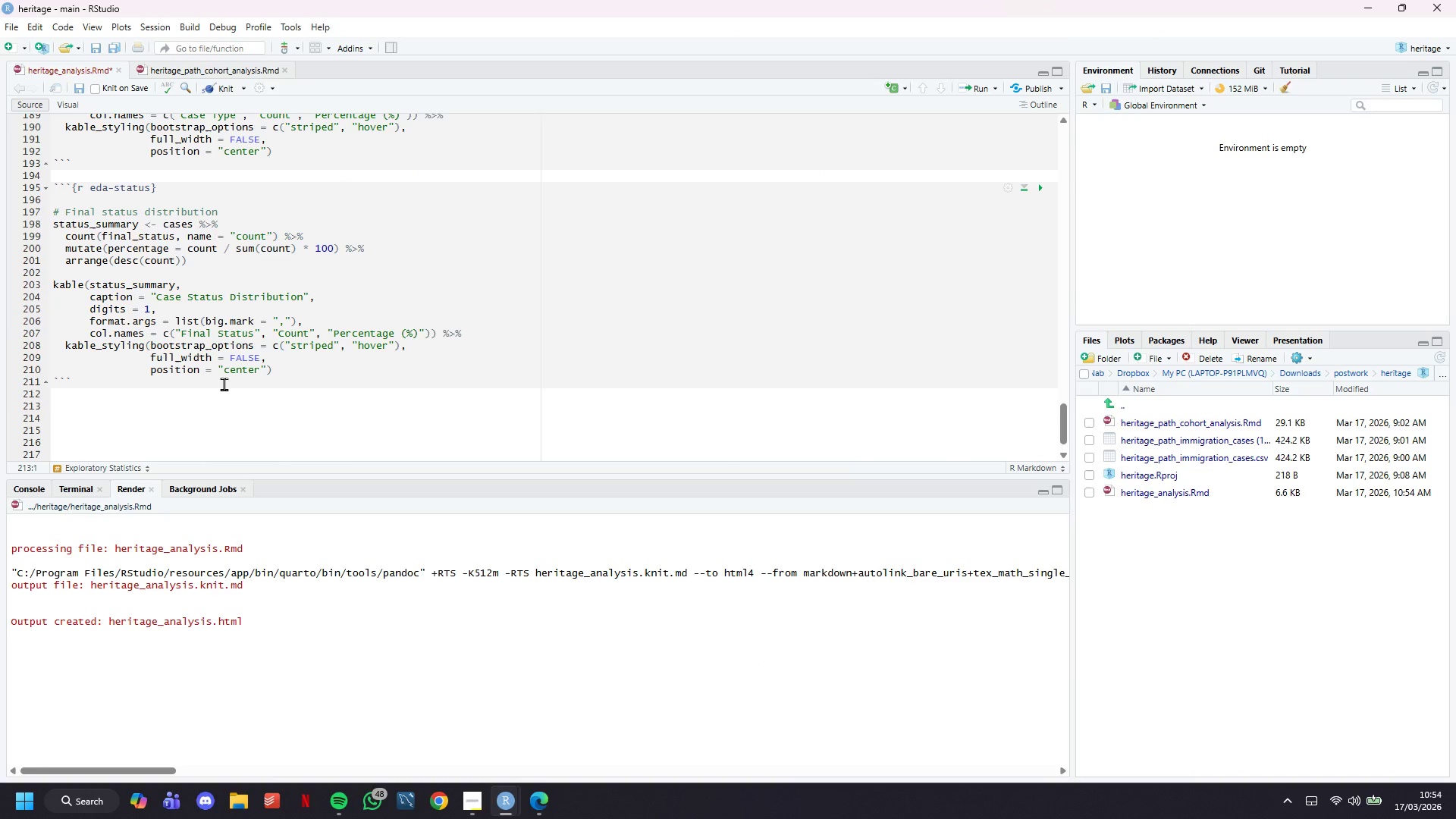 
type(\newpage)
 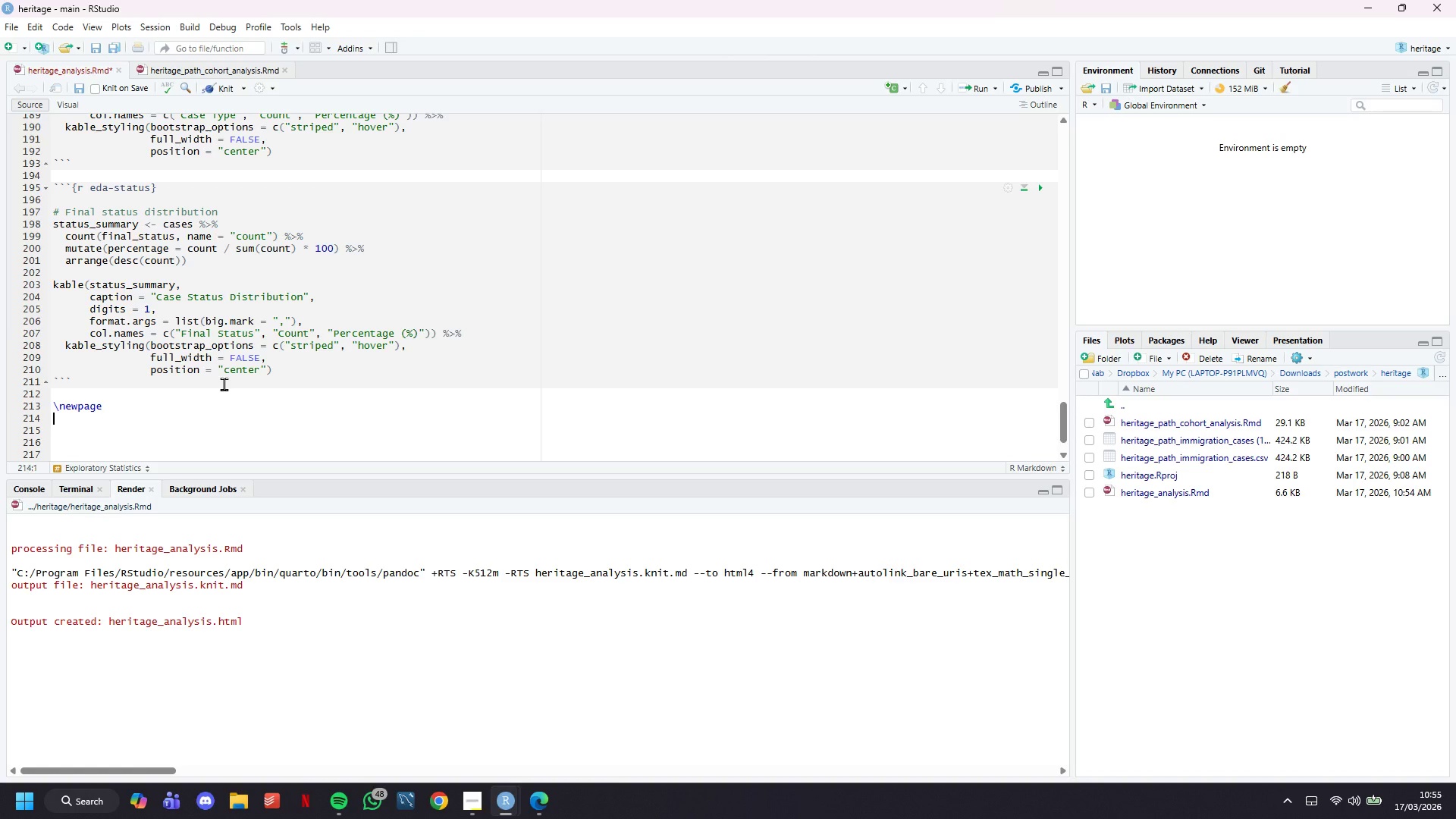 
key(Enter)
 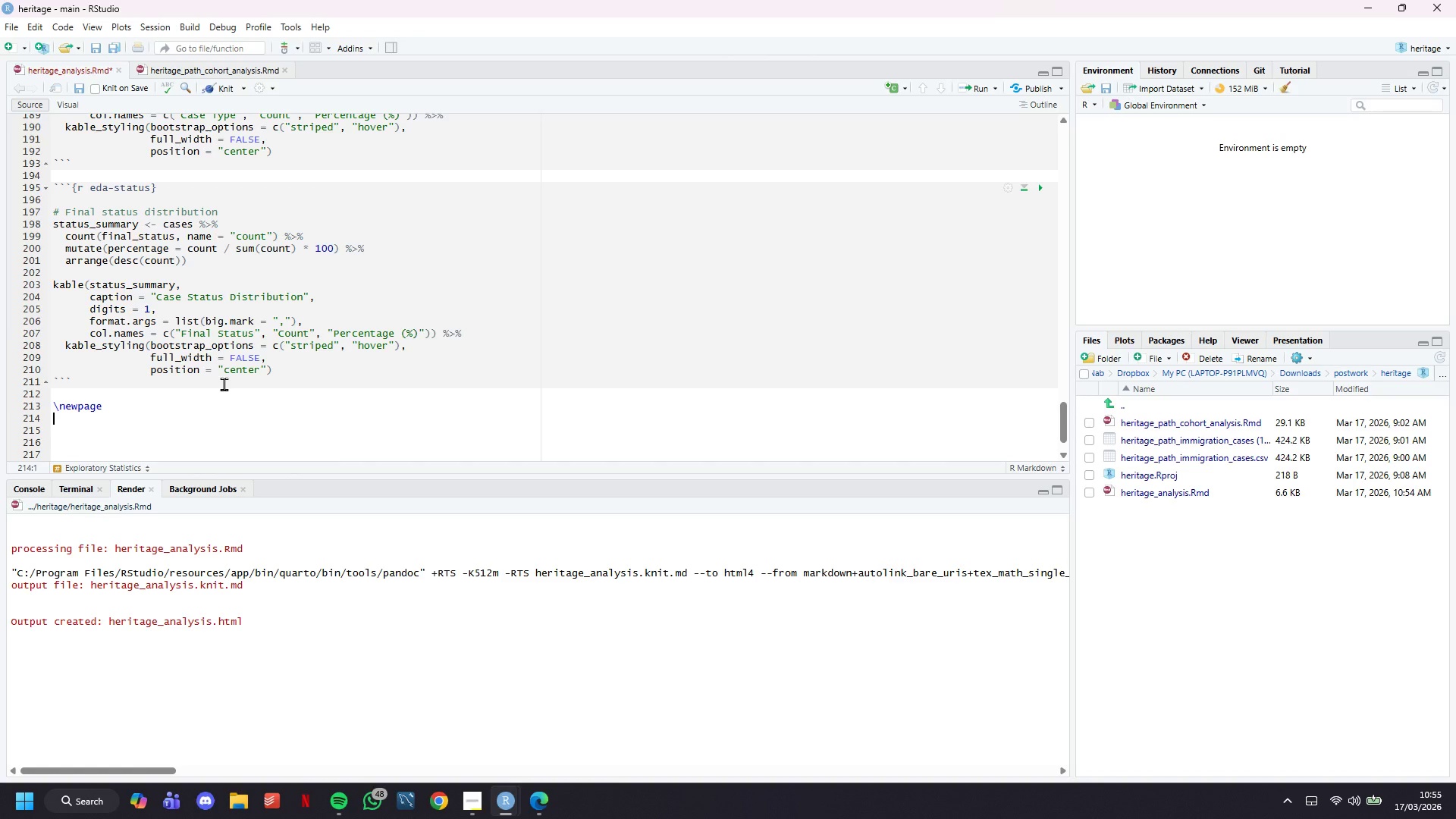 
key(Enter)
 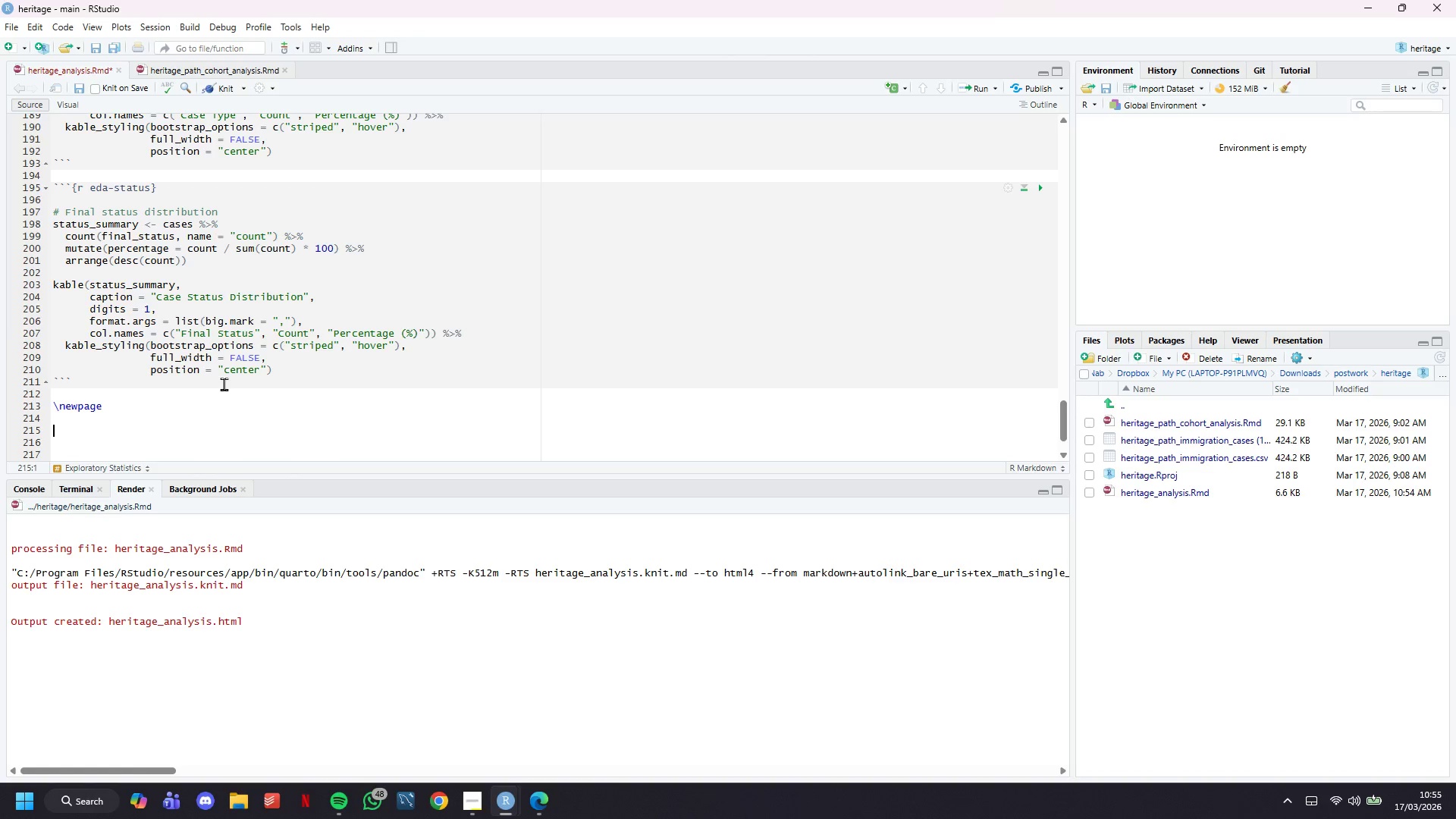 
type(# Cohirt)
key(Backspace)
key(Backspace)
key(Backspace)
type(ort Creation & Processing Time Calculation)
 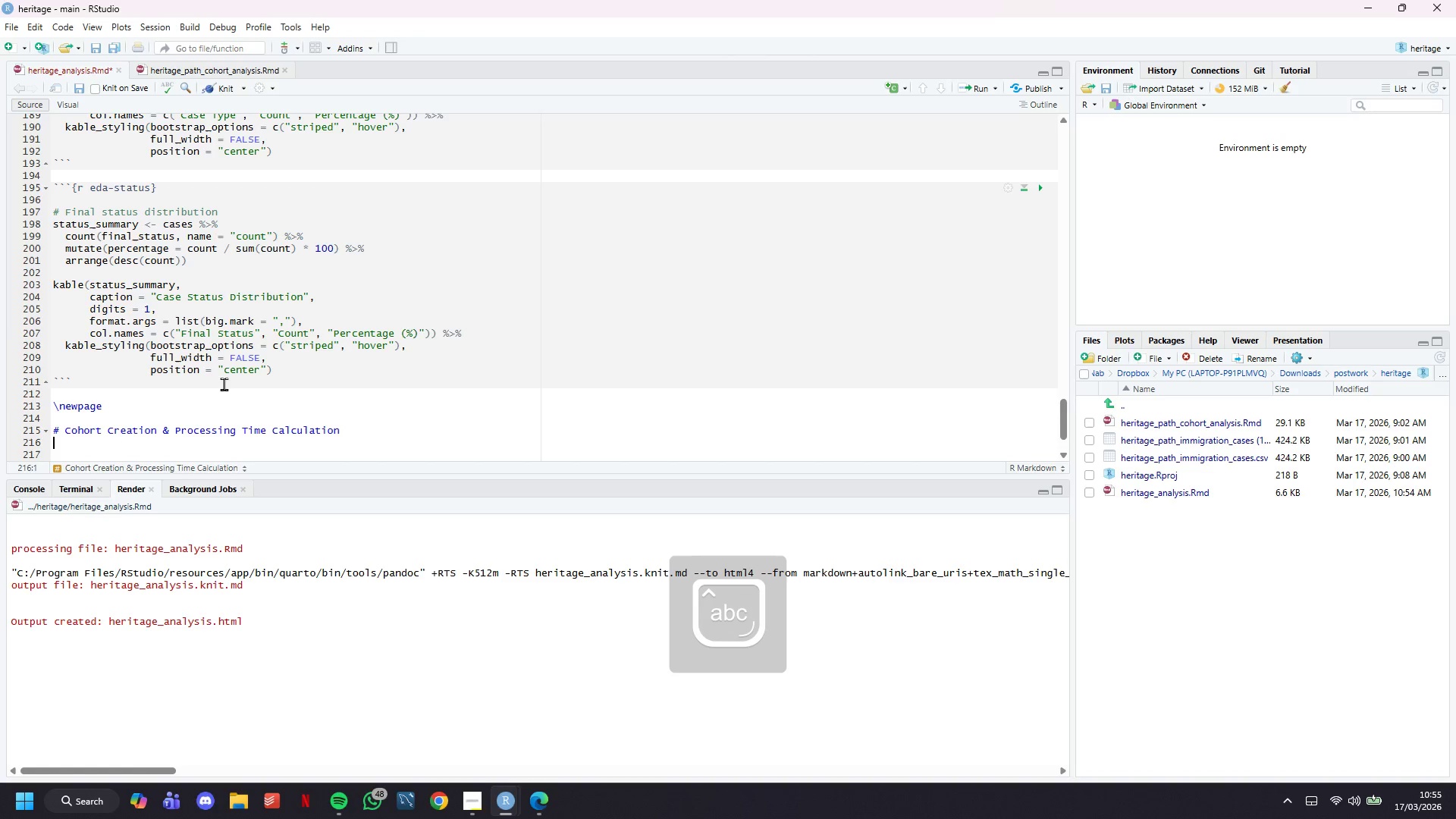 
 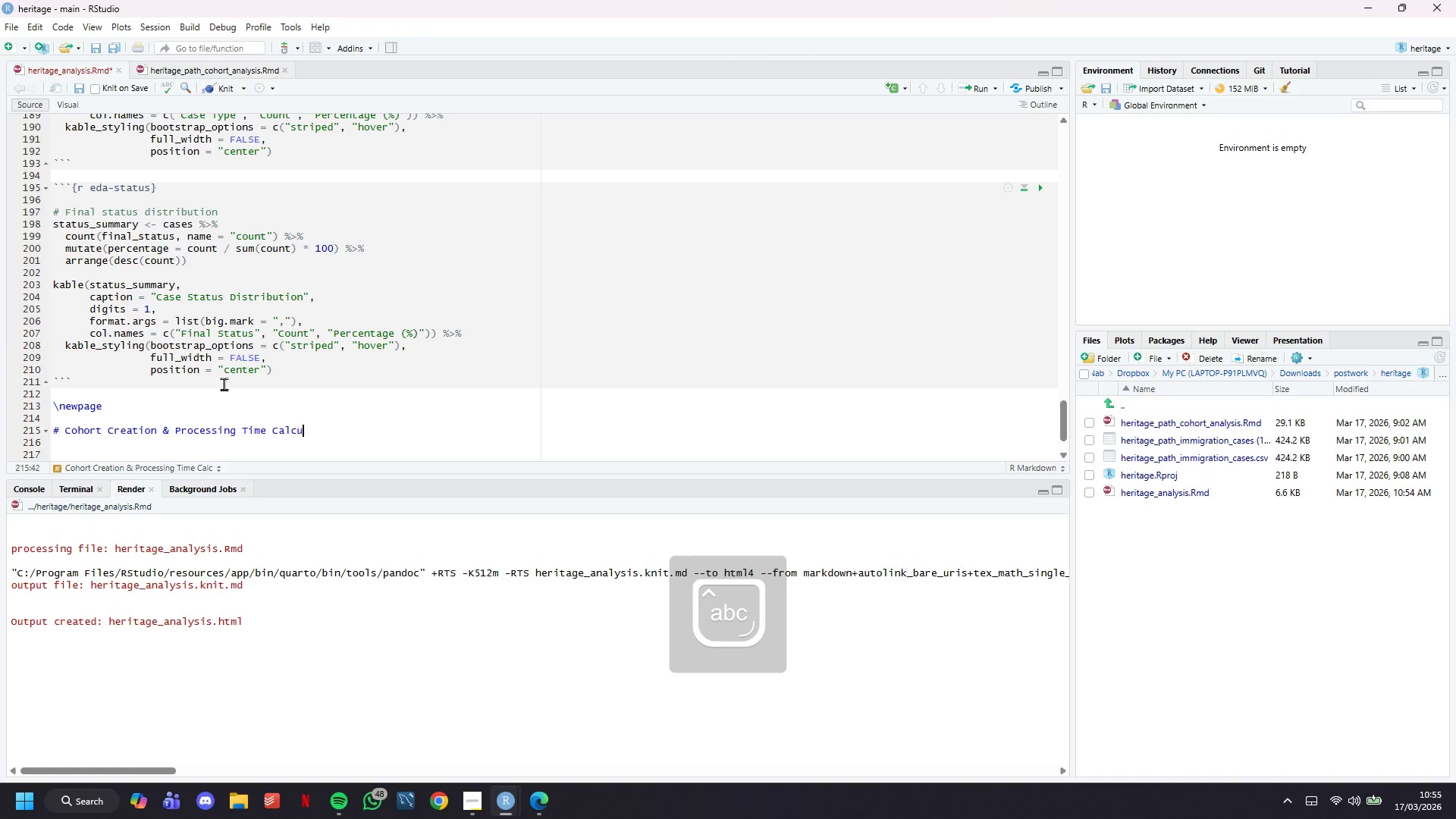 
key(Enter)
 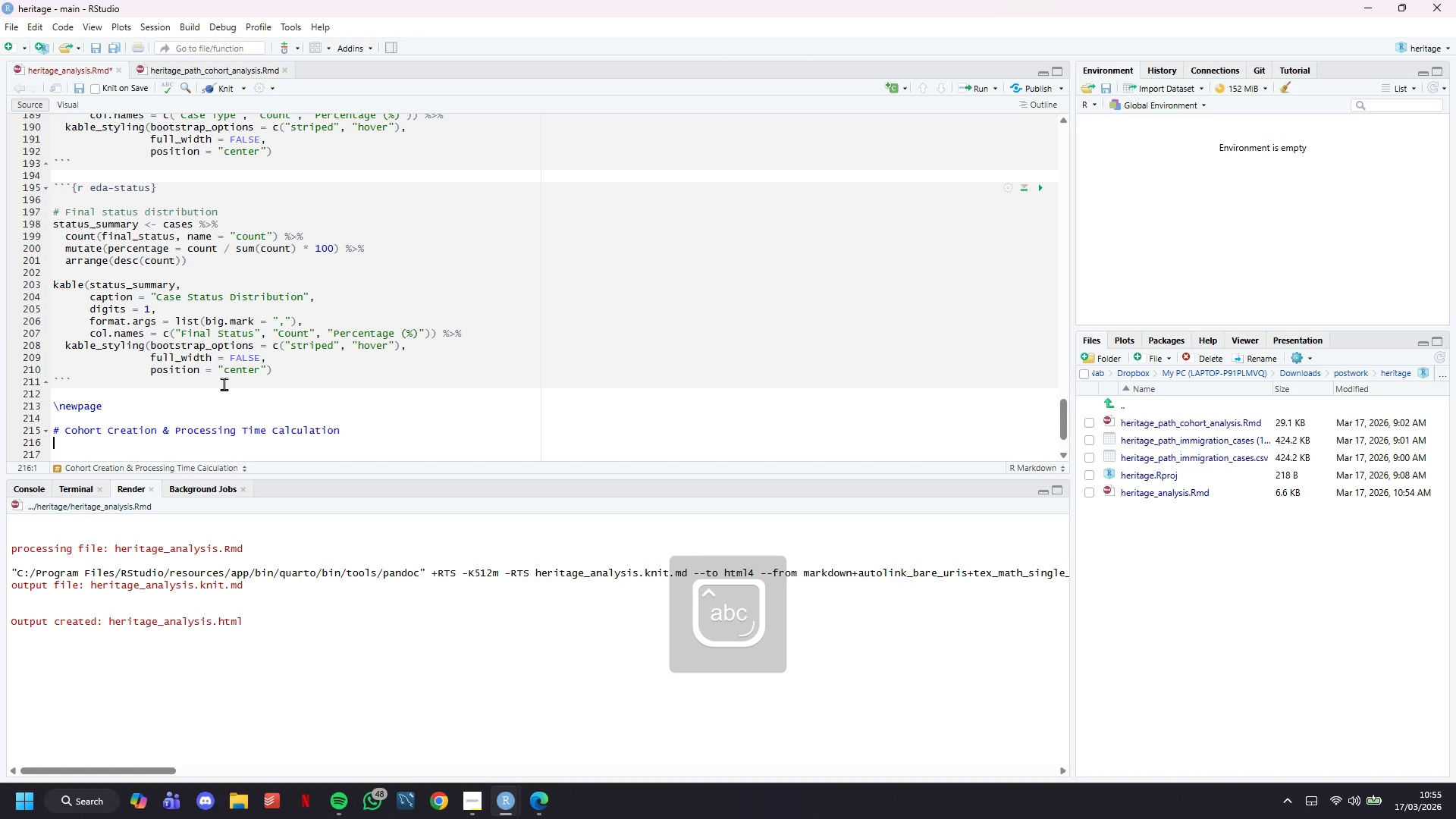 
key(Enter)
 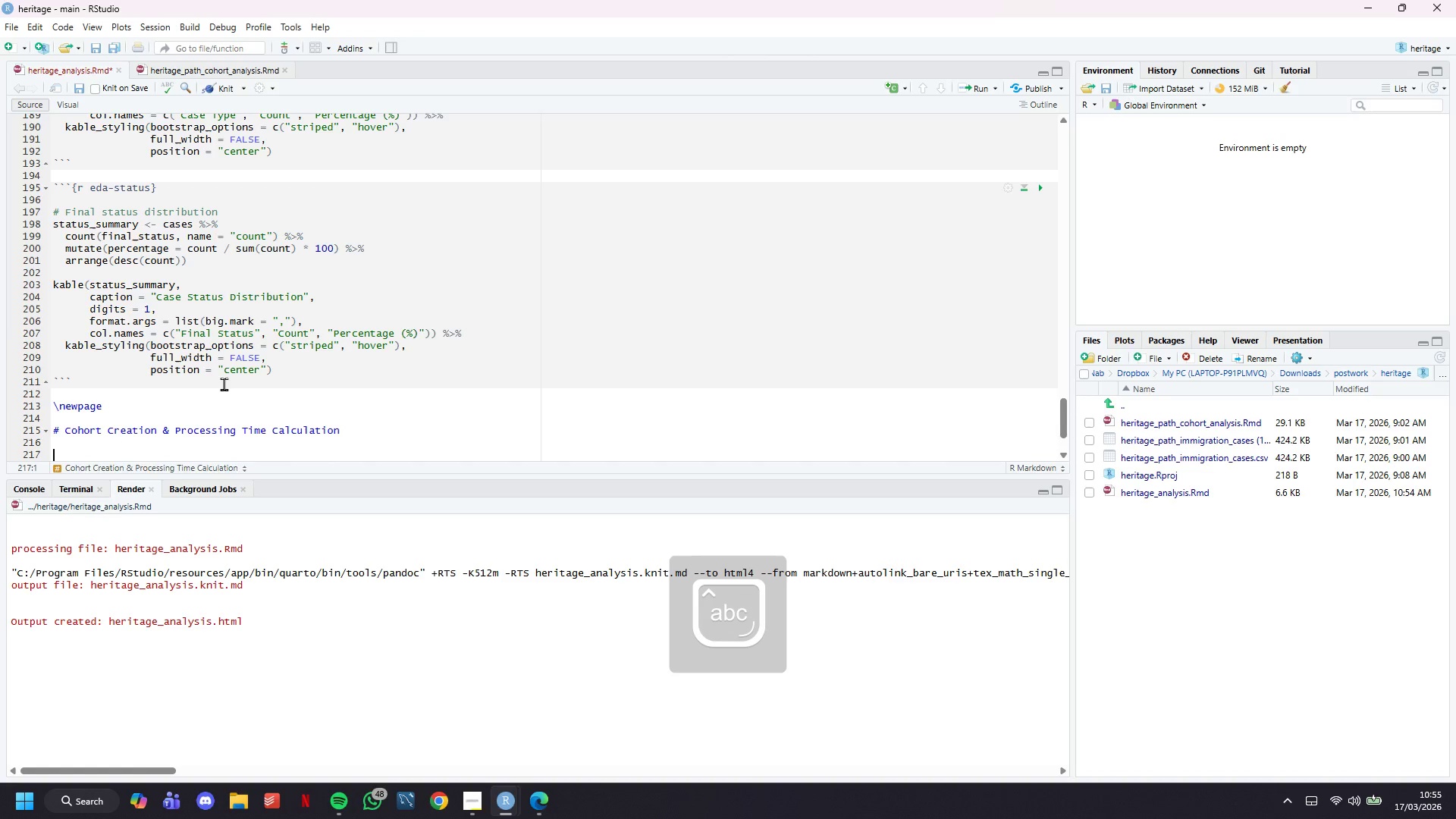 
type(## F)
key(Backspace)
type(Define Monthly Cohorts)
 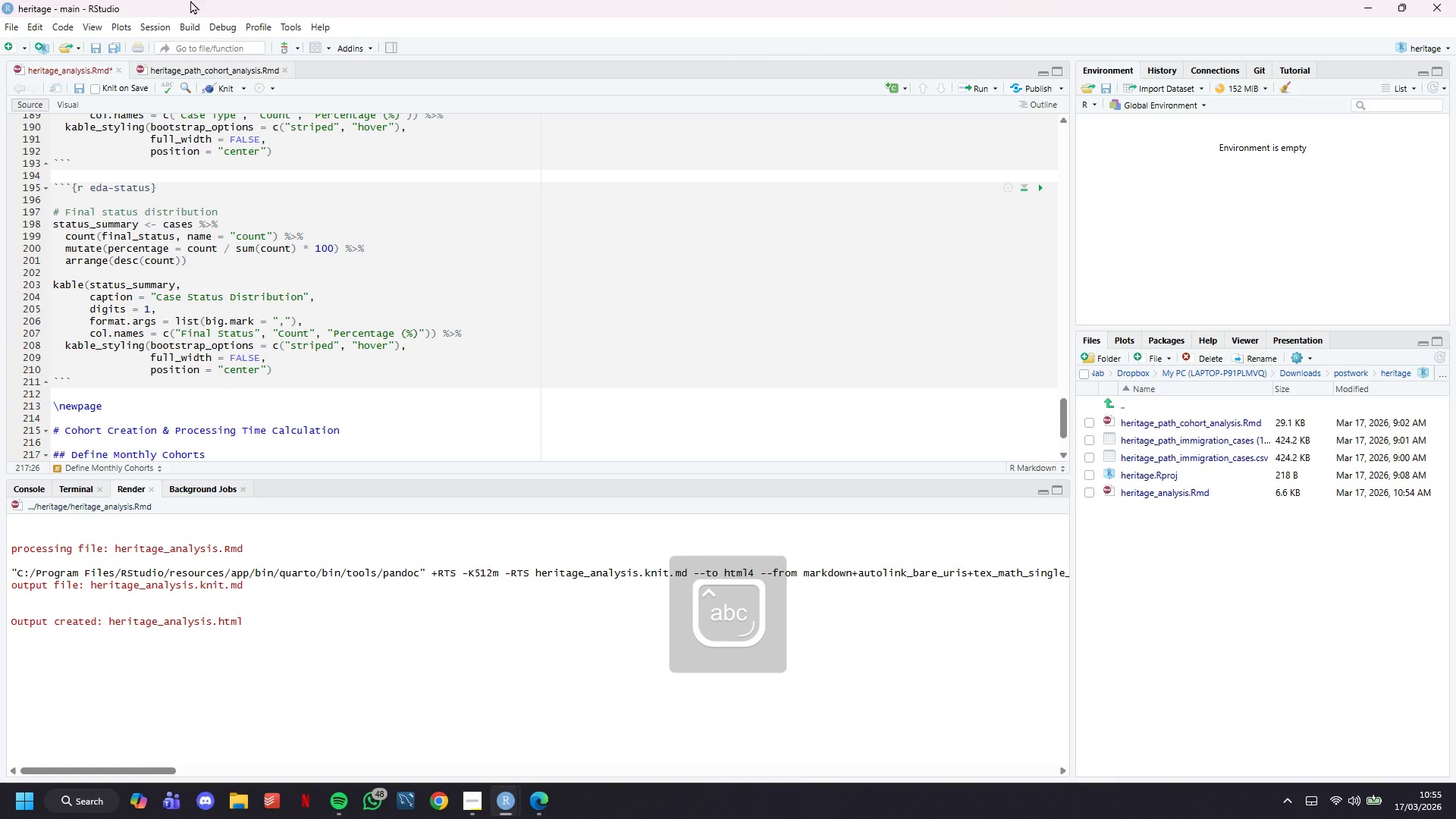 
key(Enter)
 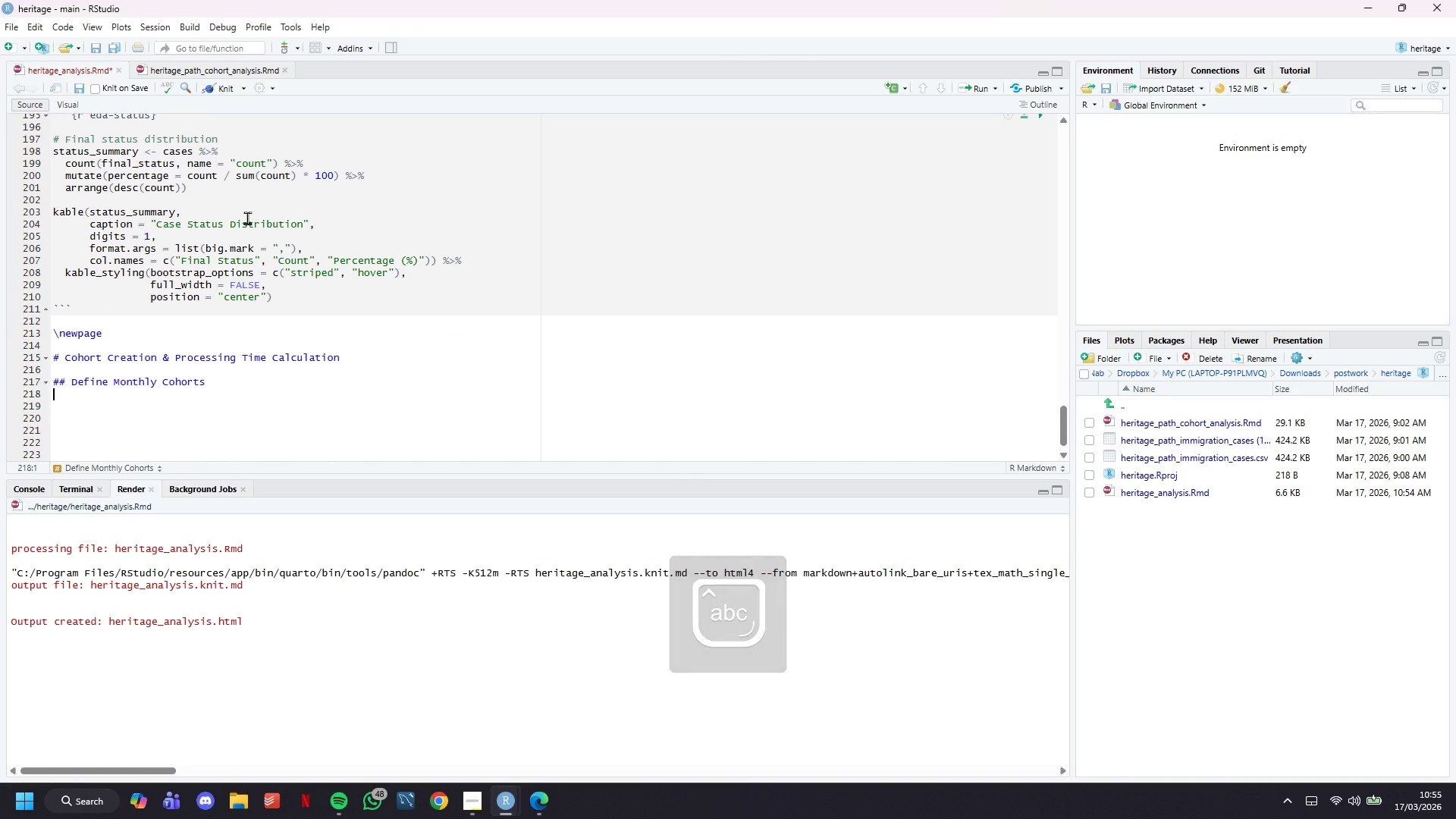 
scroll: coordinate [247, 218], scroll_direction: down, amount: 13.0
 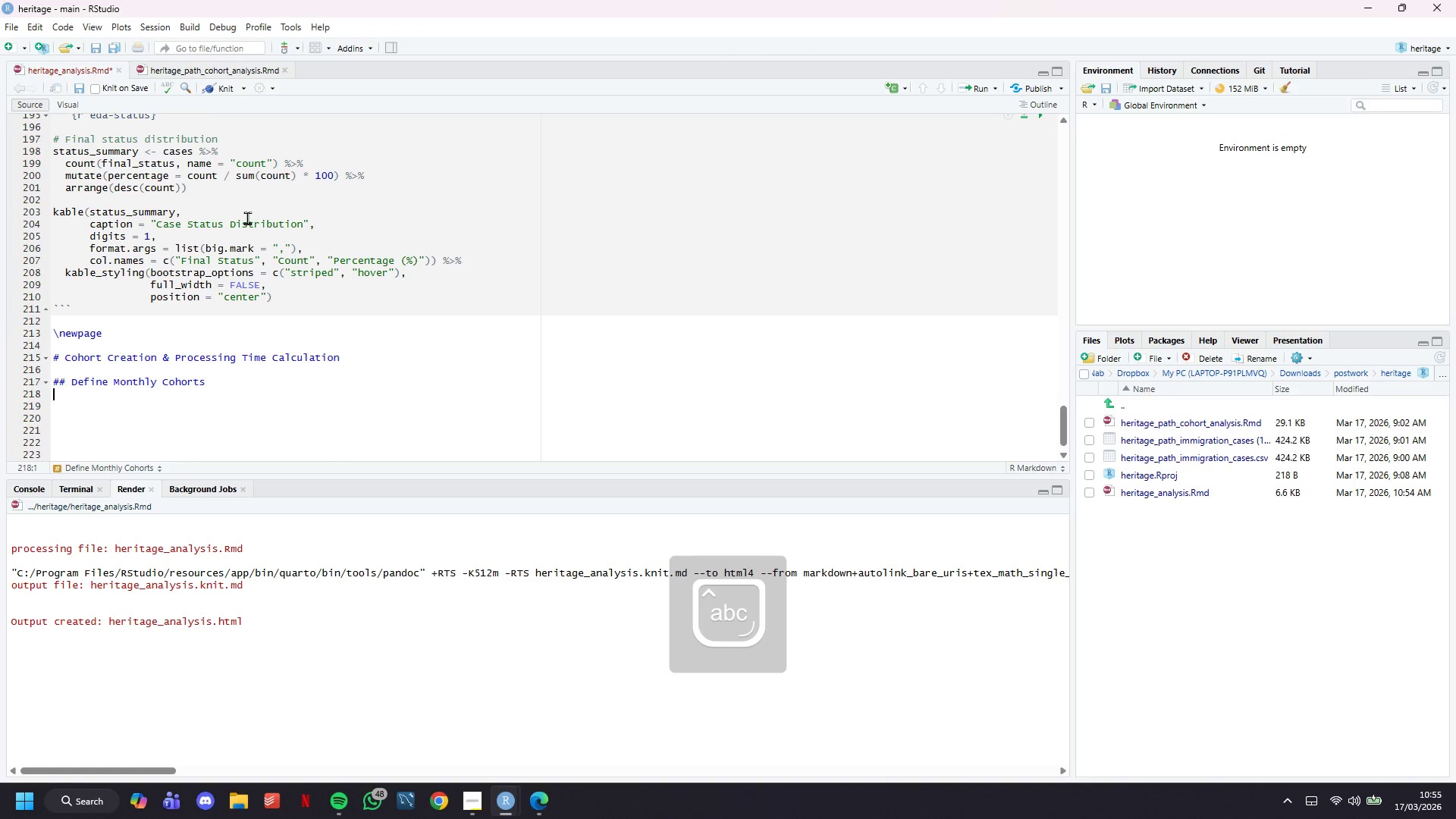 
key(Enter)
 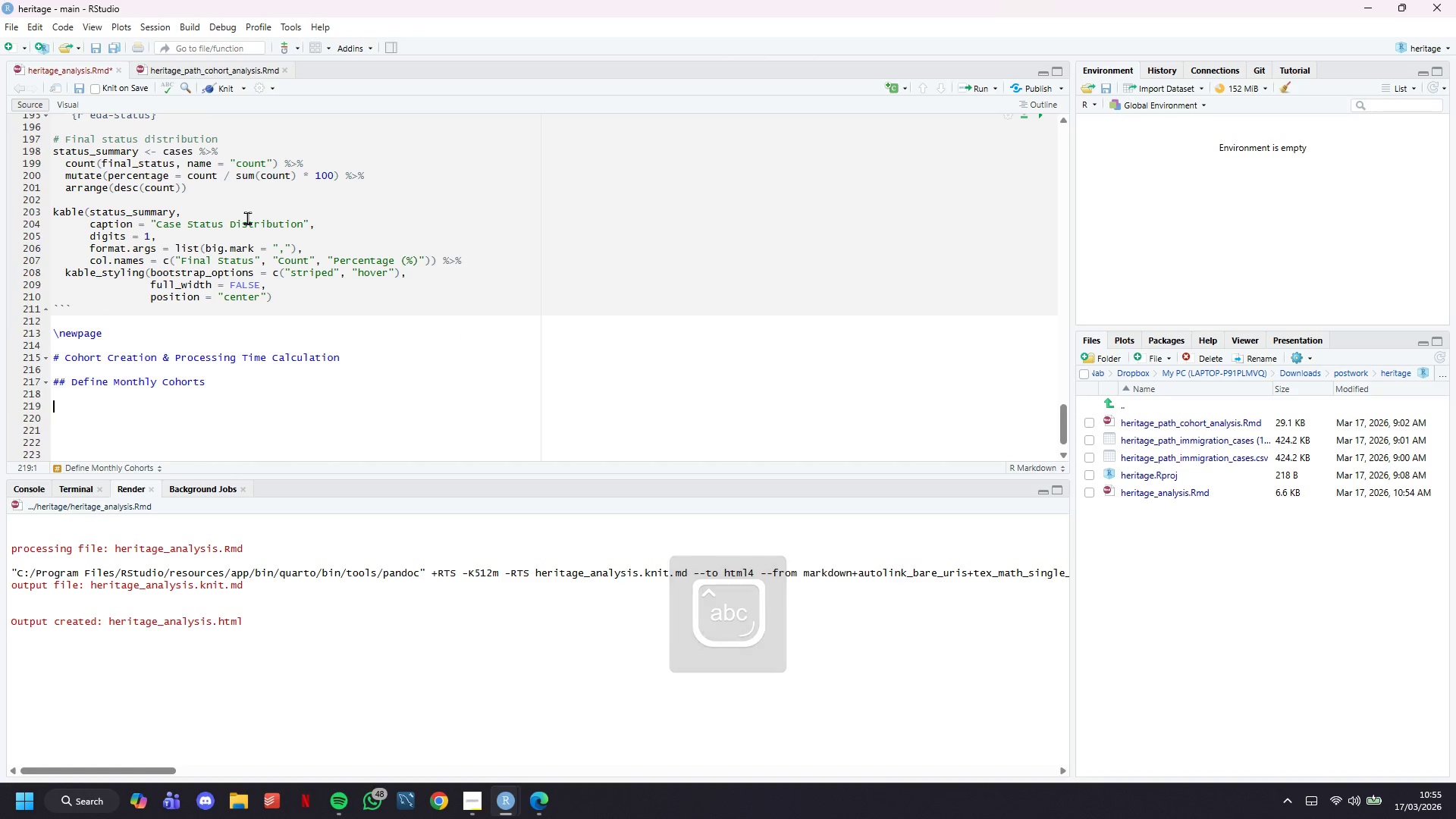 
key(Enter)
 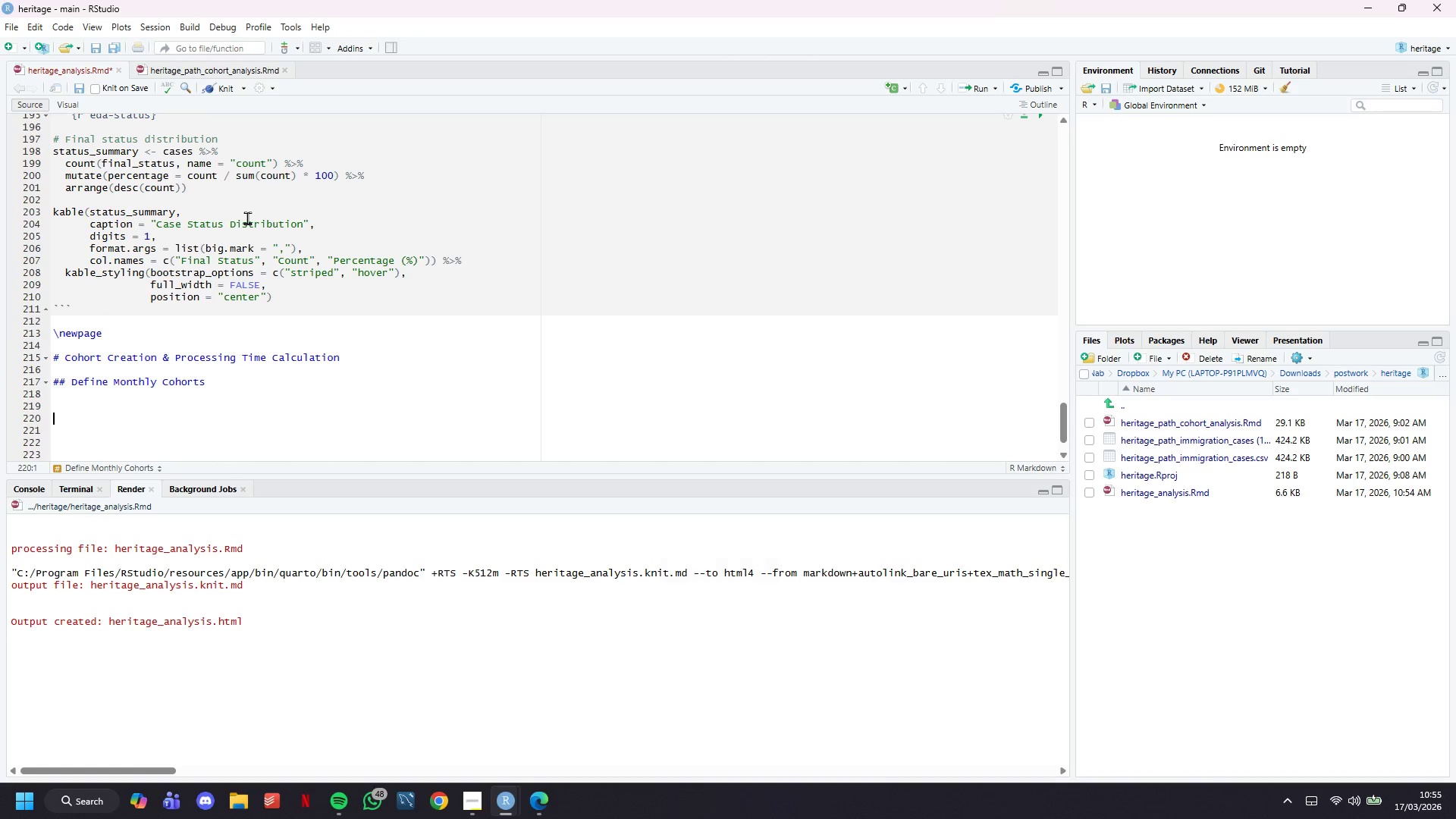 
scroll: coordinate [247, 218], scroll_direction: down, amount: 10.0
 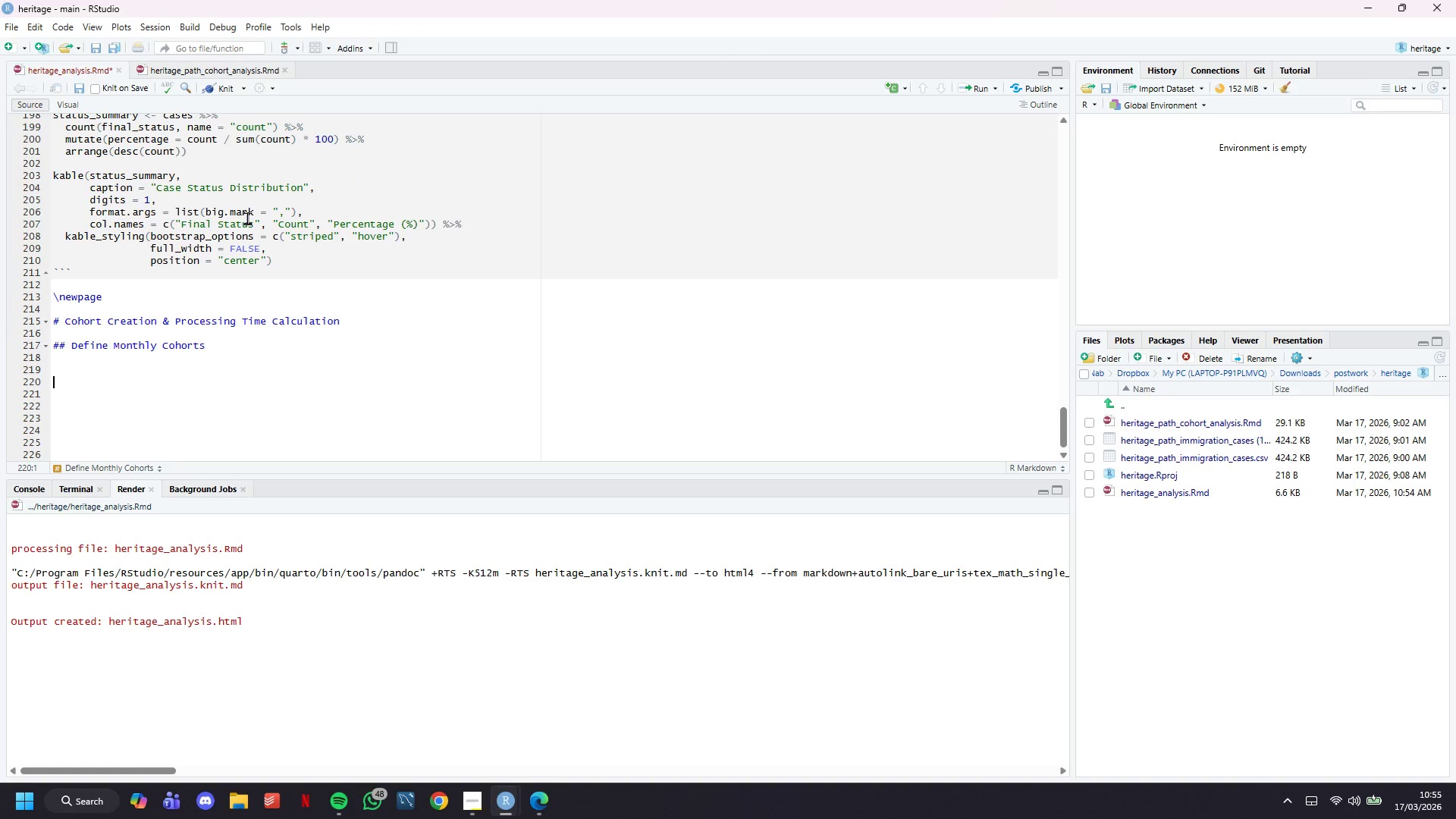 
key(Backquote)
 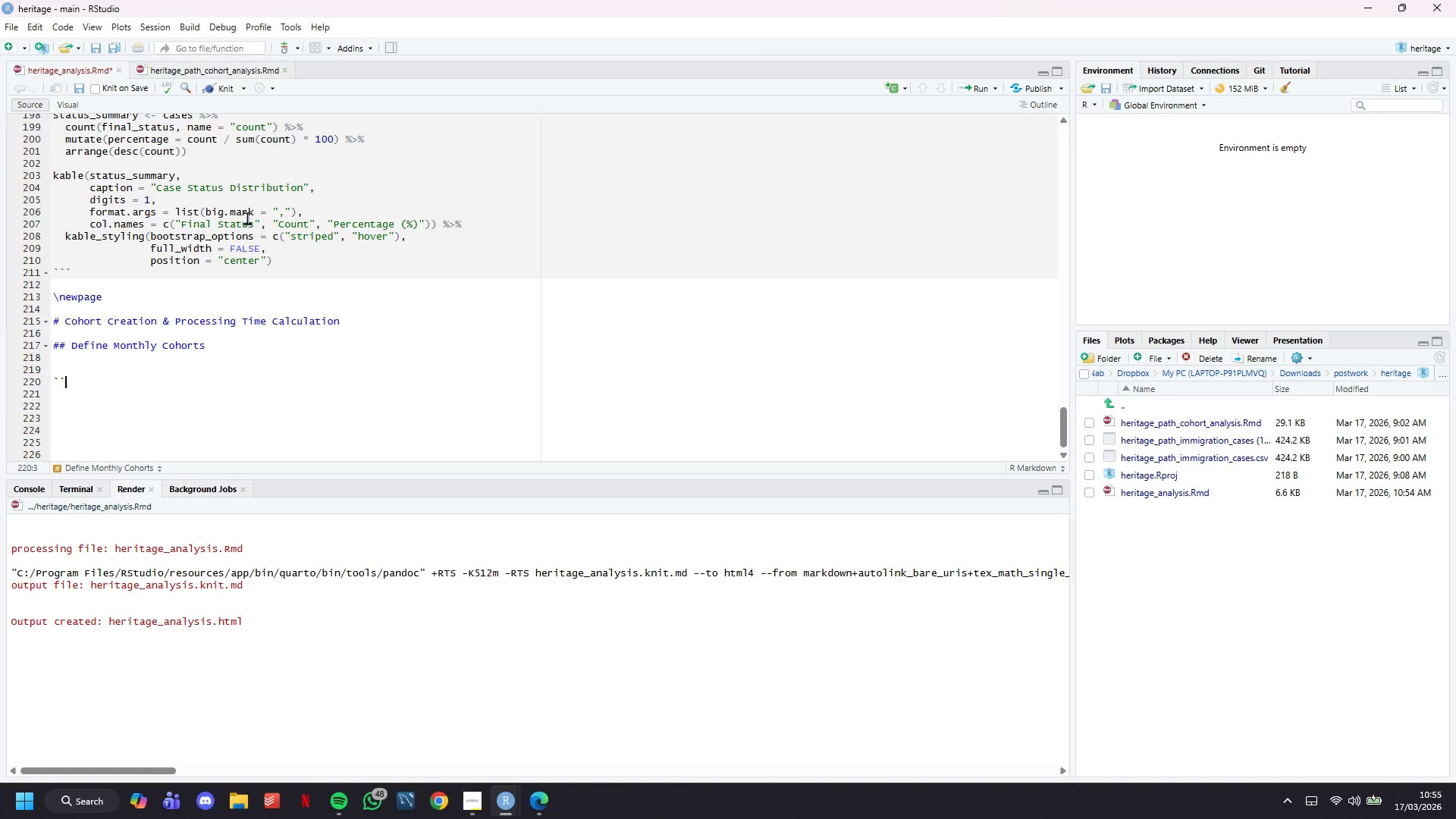 
key(Backquote)
 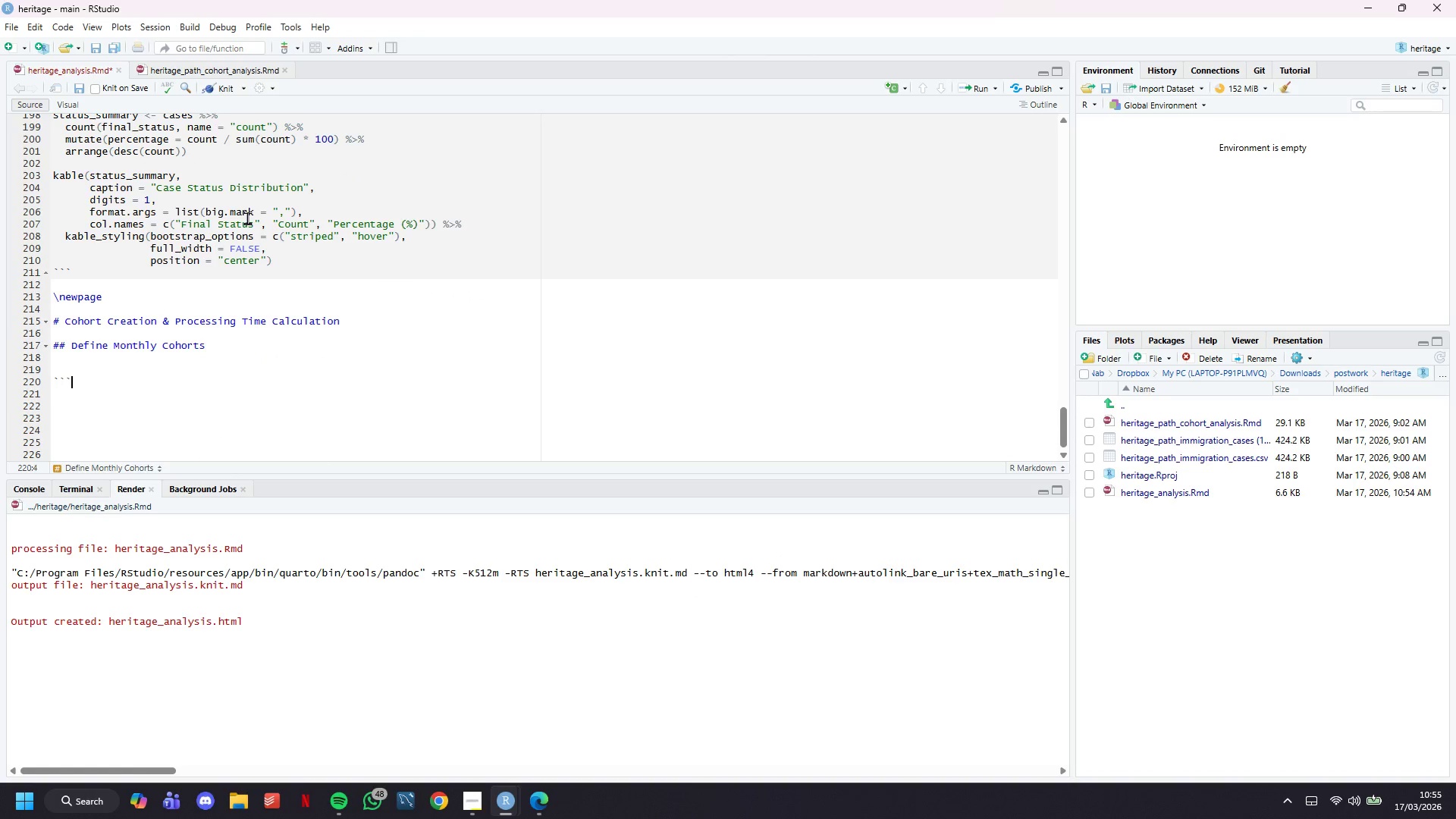 
key(Backquote)
 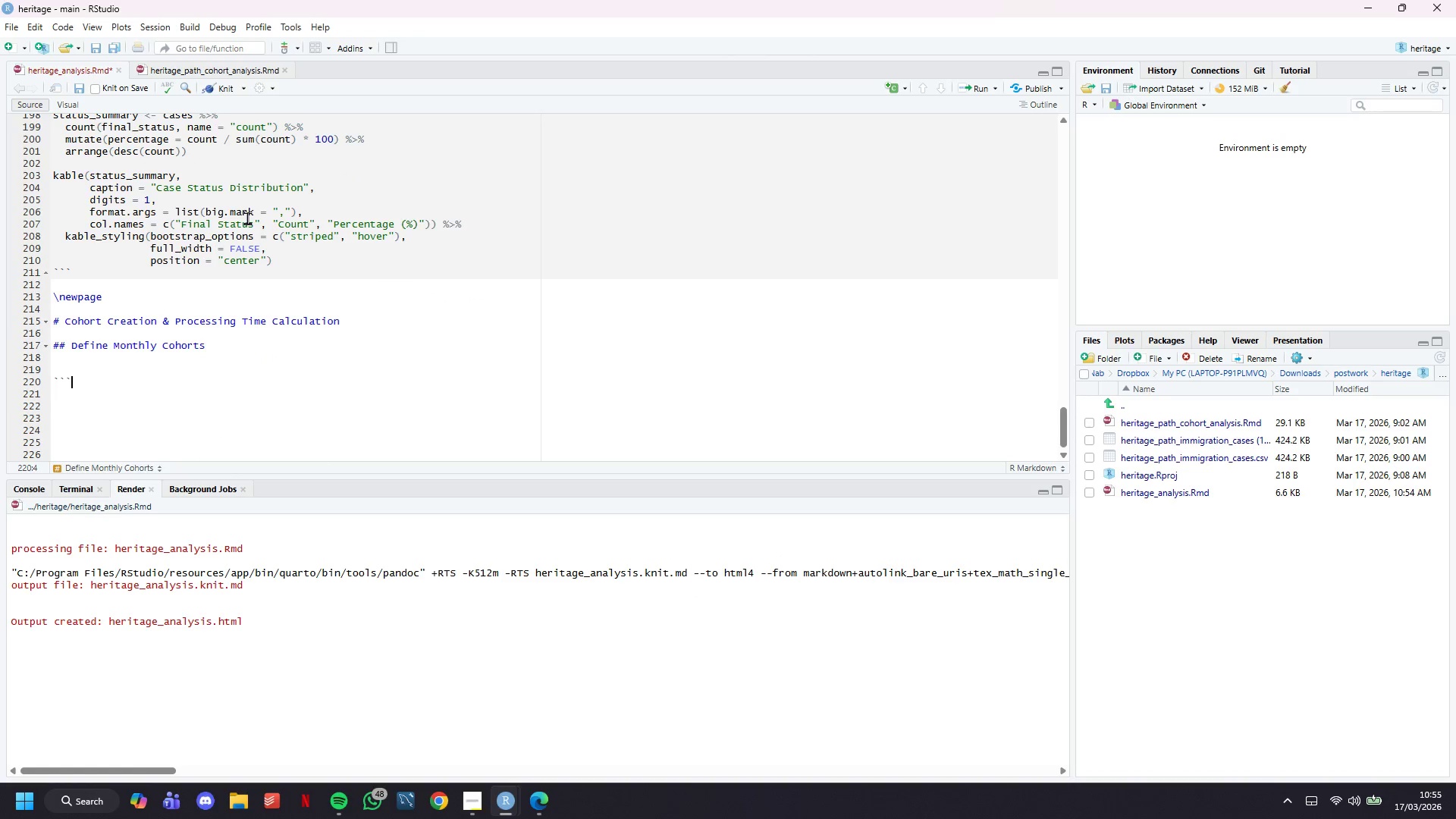 
key(Enter)
 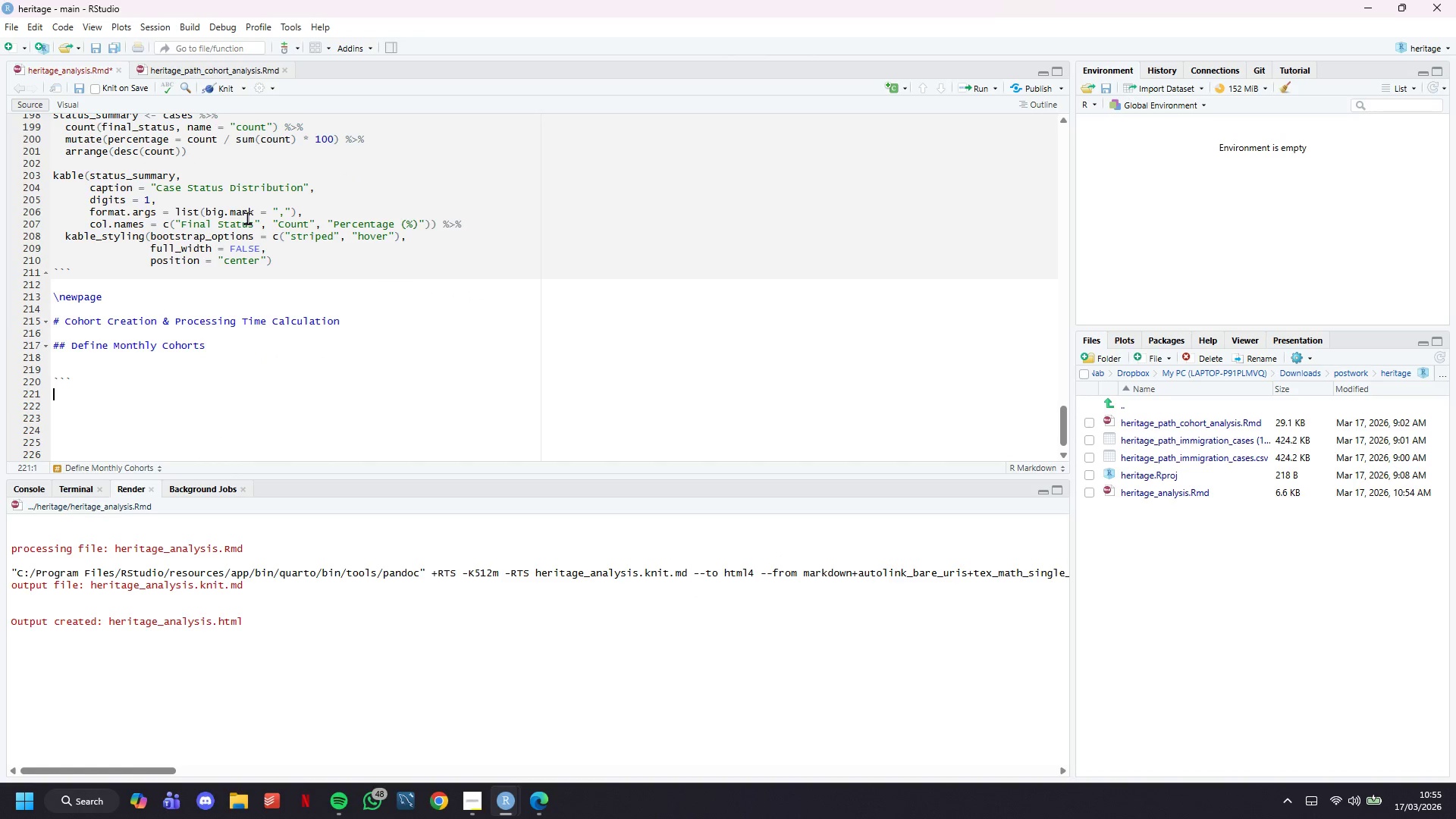 
key(Backquote)
 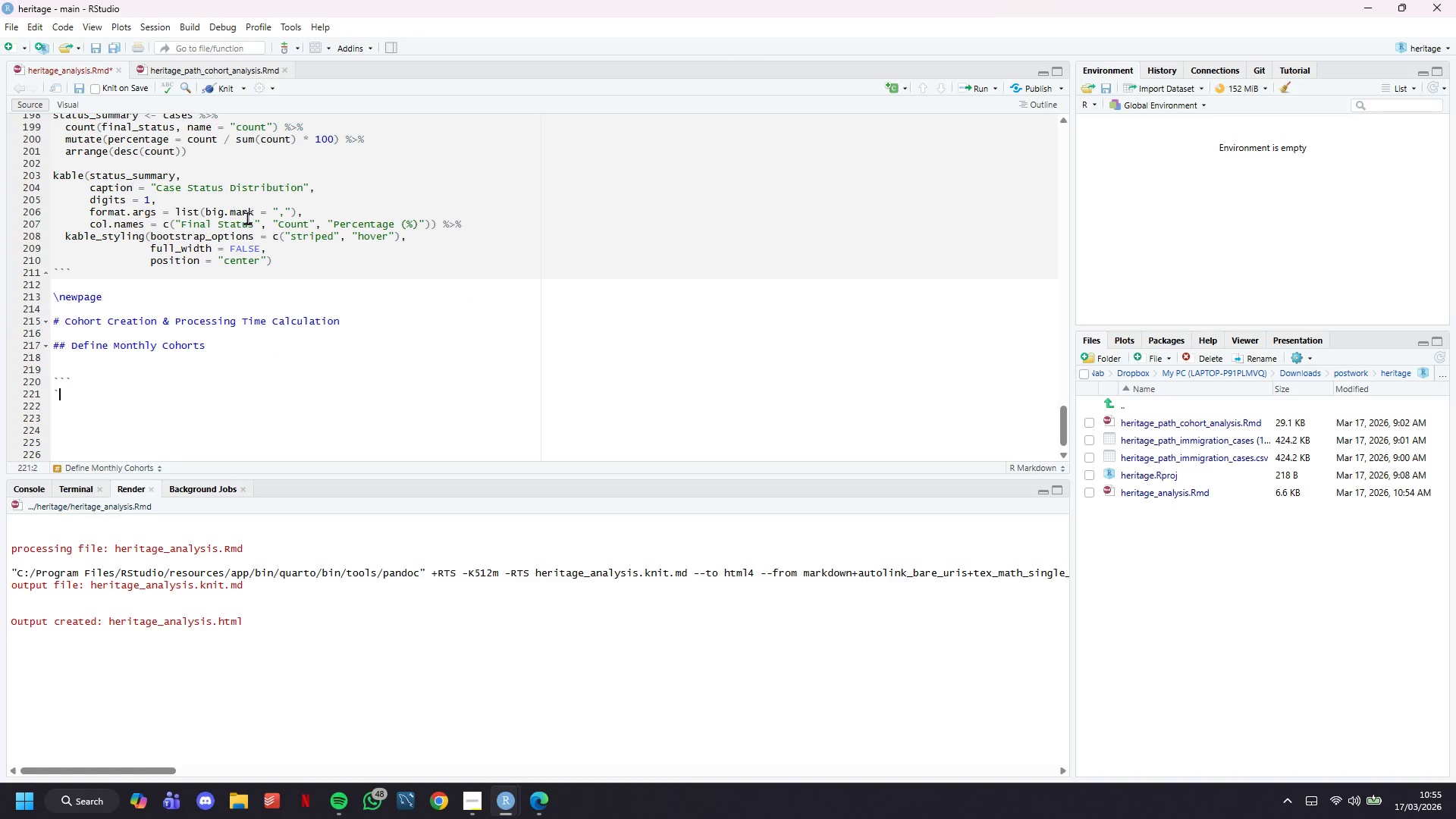 
key(Backquote)
 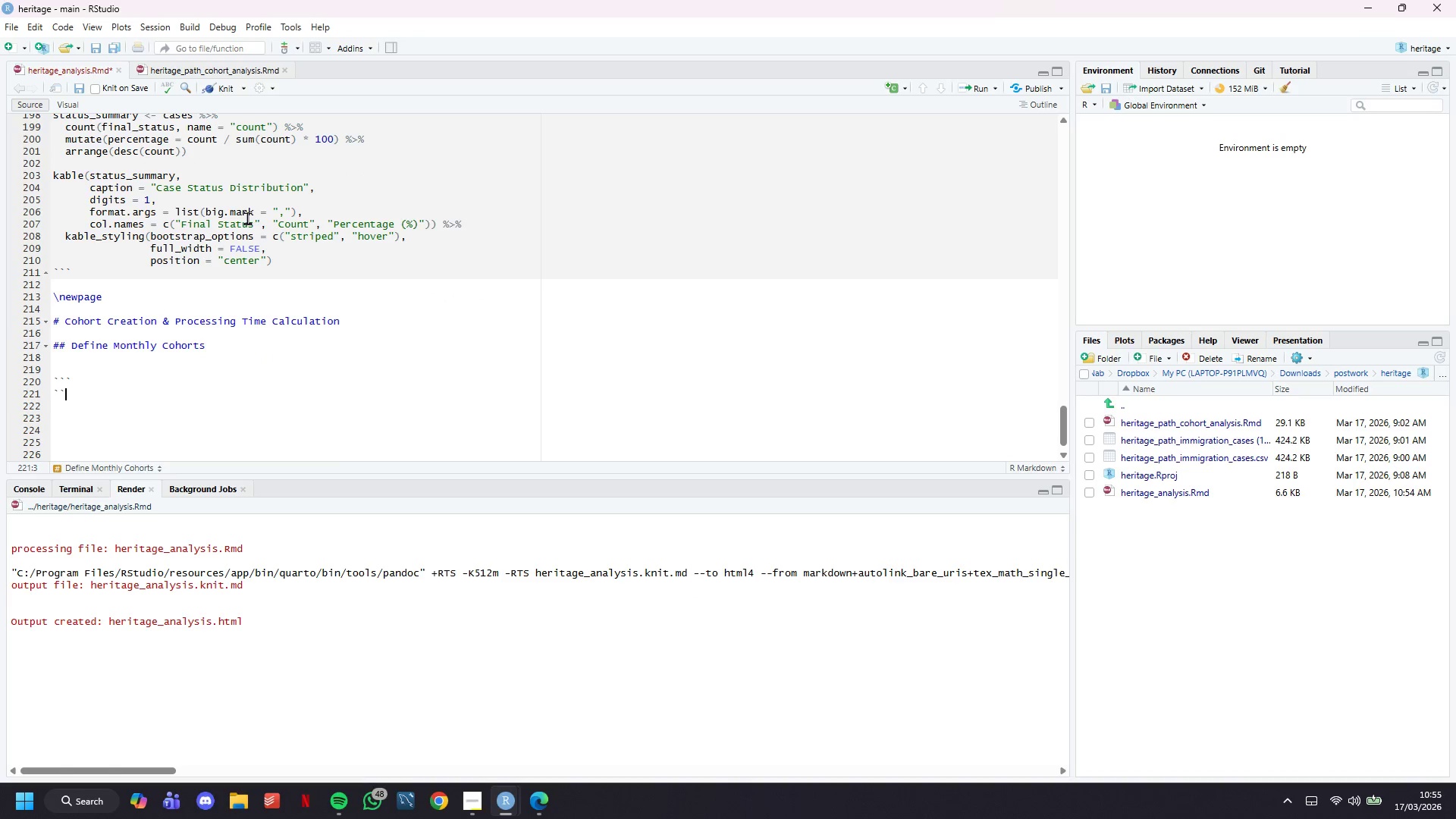 
key(Backquote)
 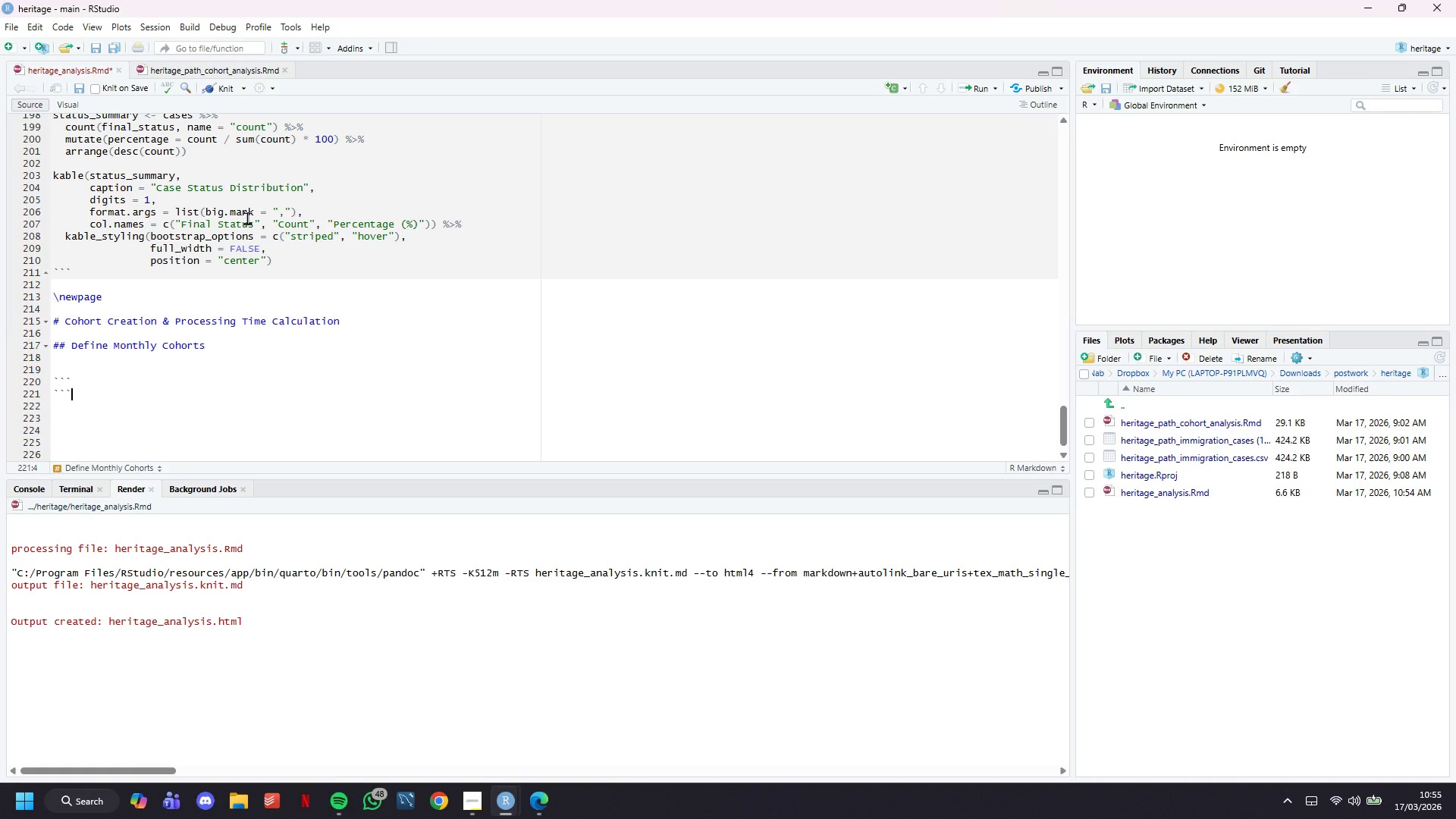 
key(ArrowUp)
 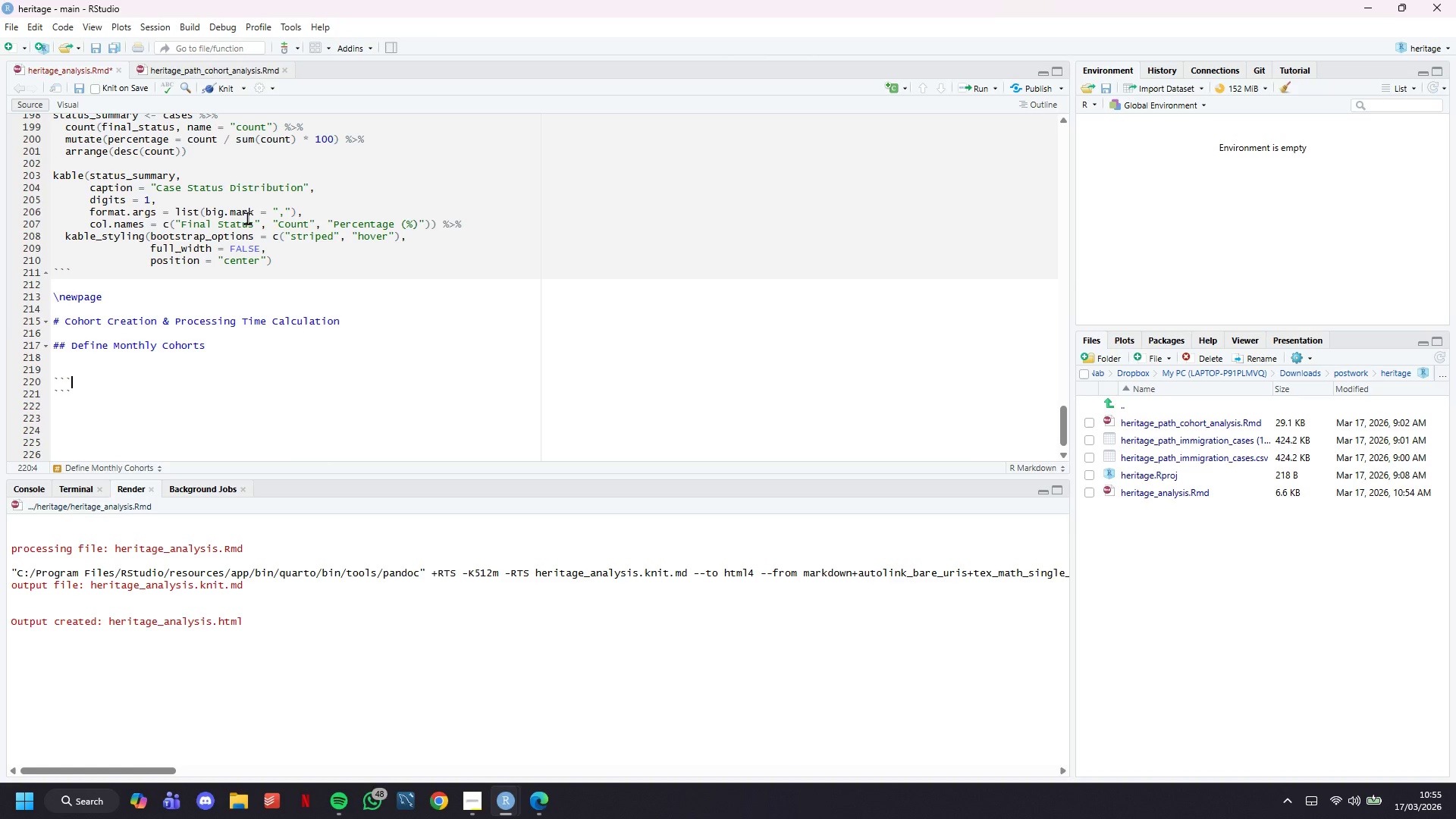 
type({r create-cohr)
key(Backspace)
type(orts)
 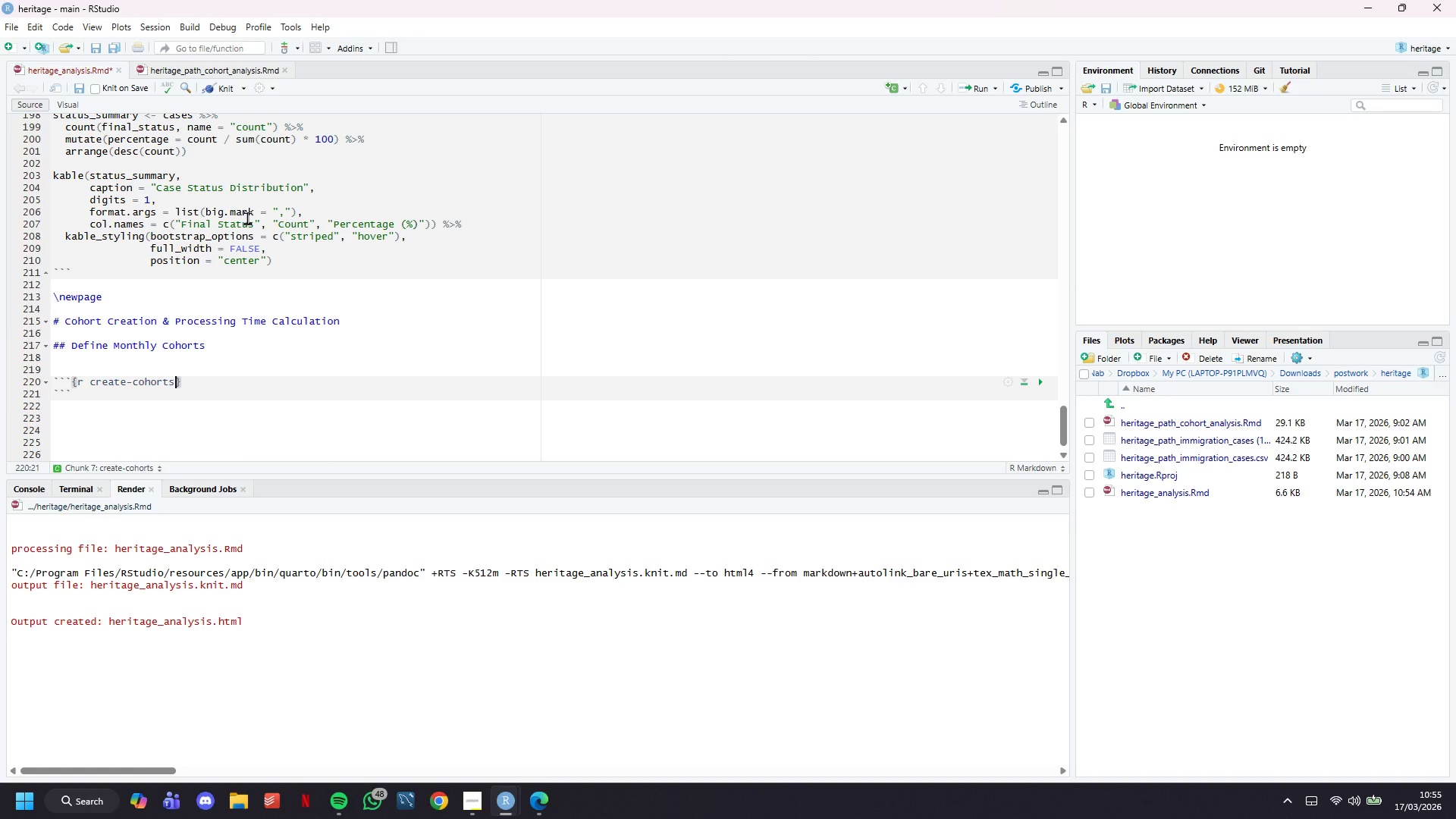 
key(ArrowRight)
 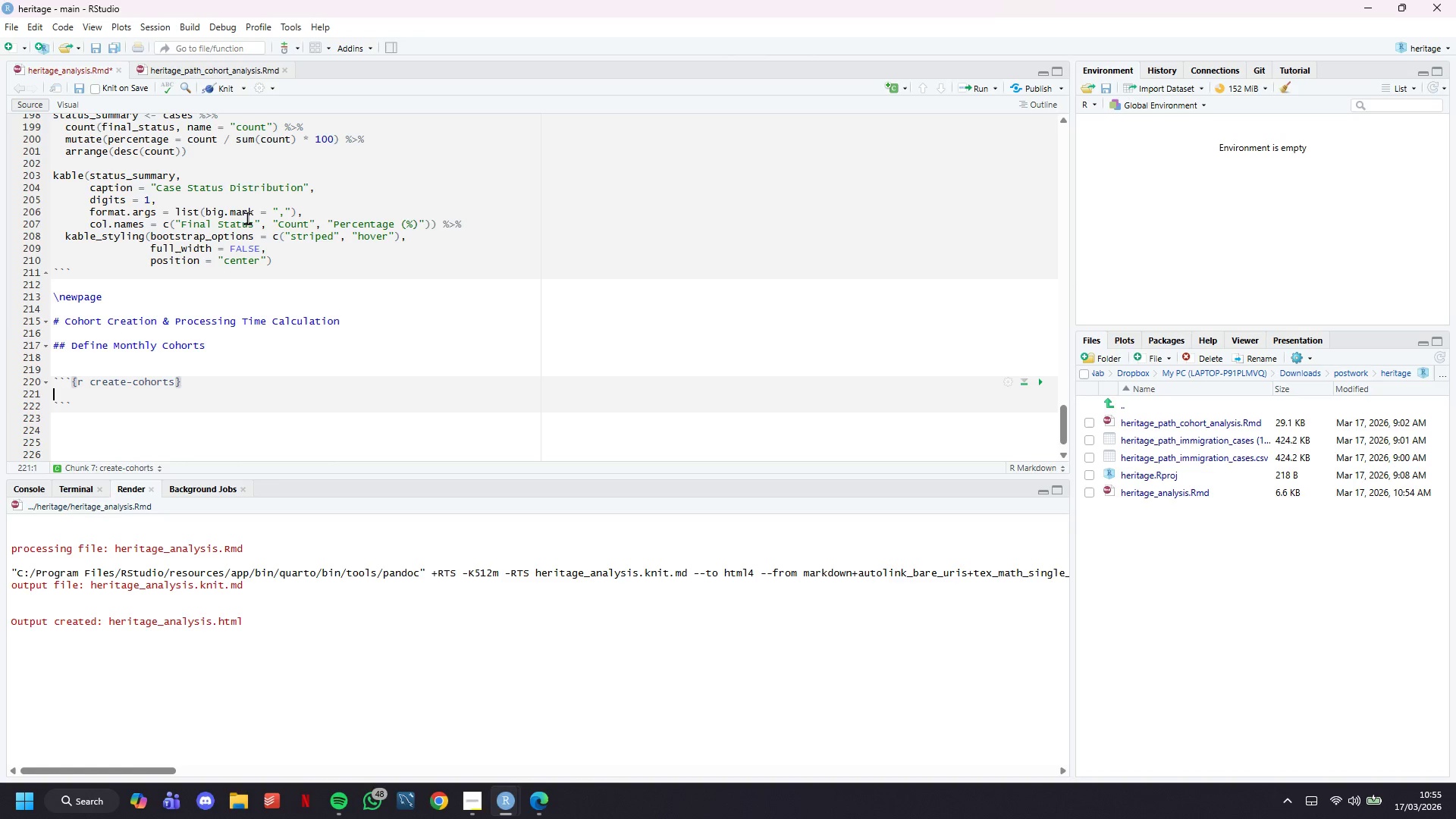 
key(Enter)
 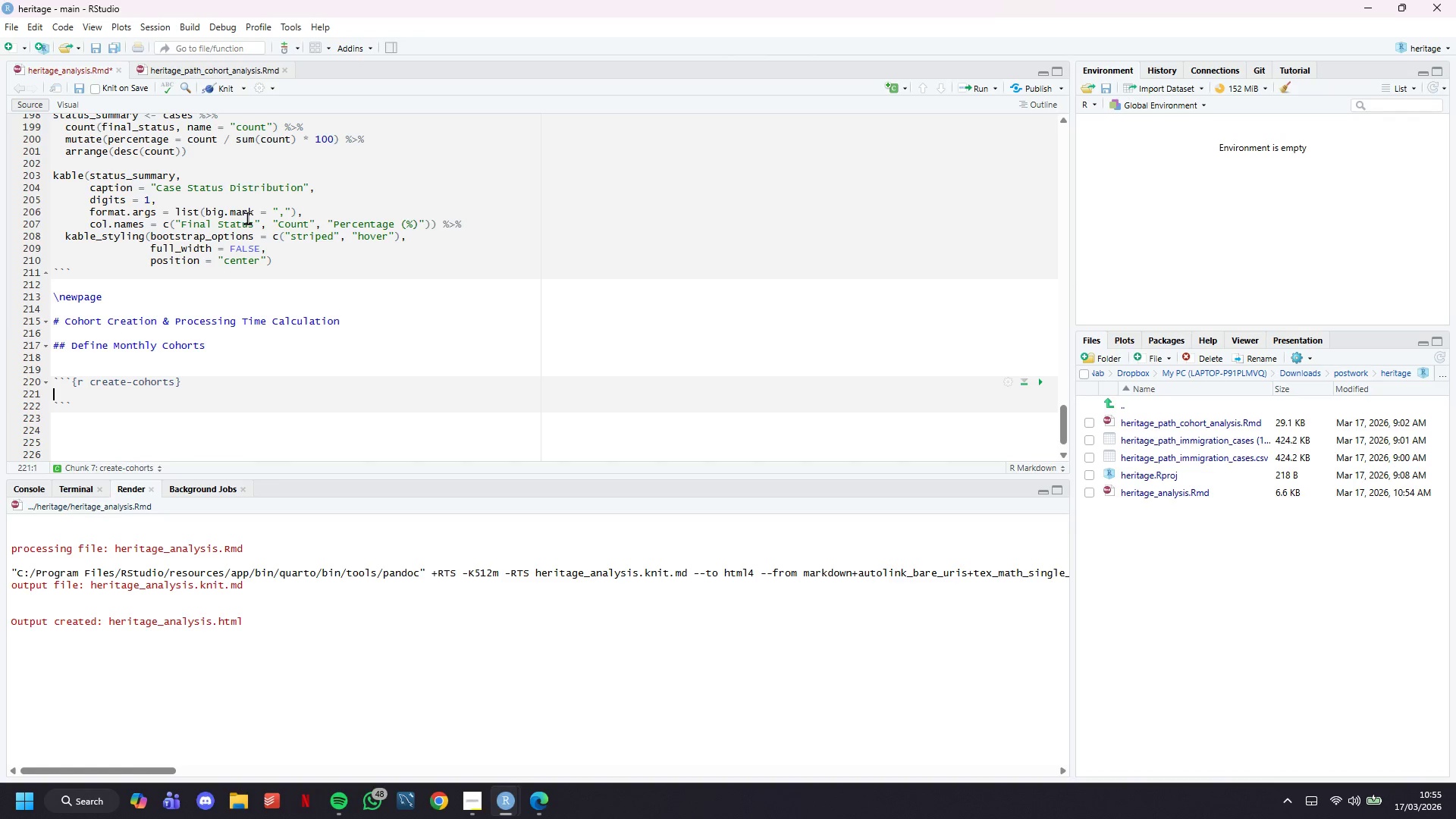 
type(# Create cohort identifier based on case open month)
 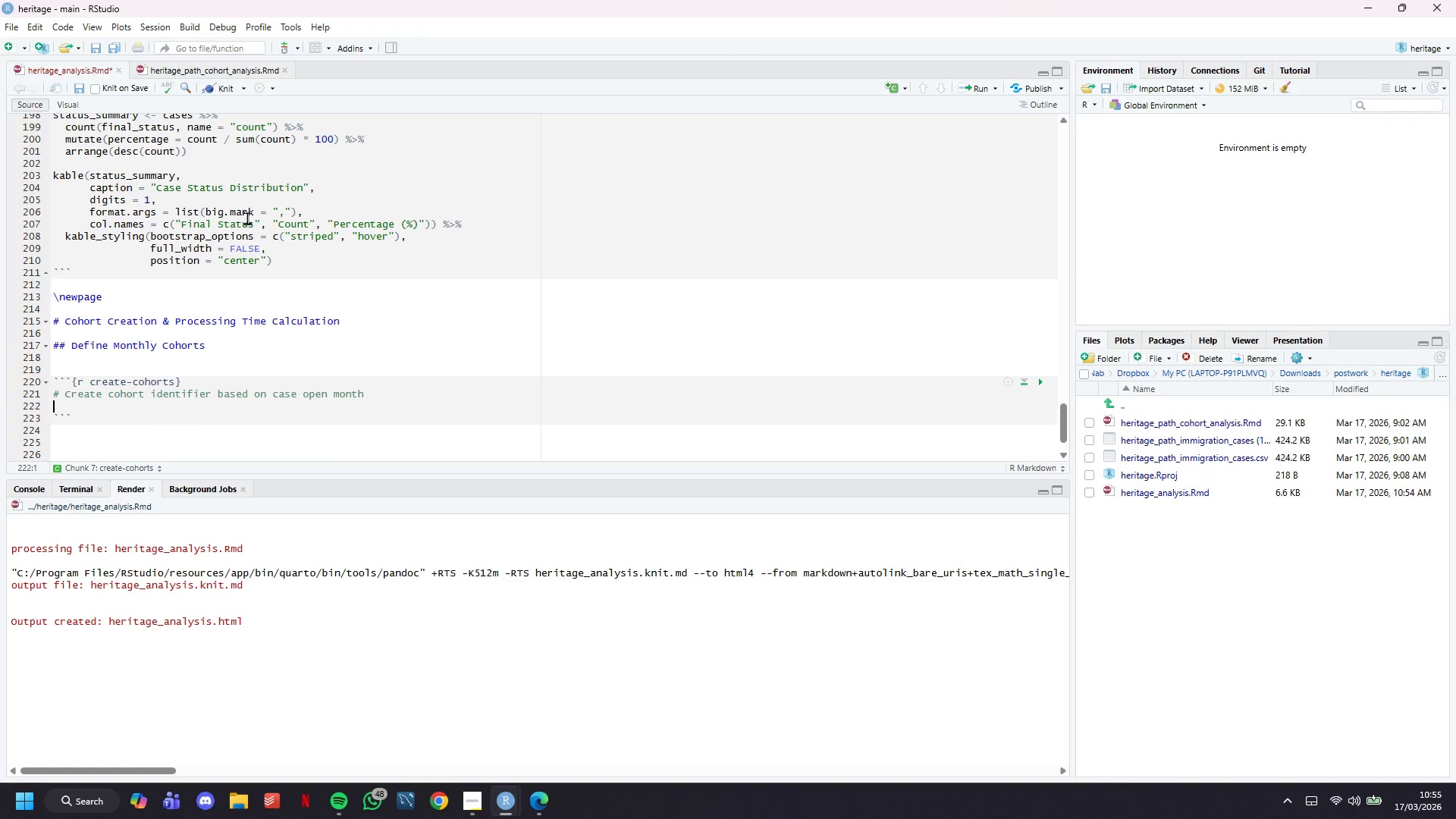 
key(Enter)
 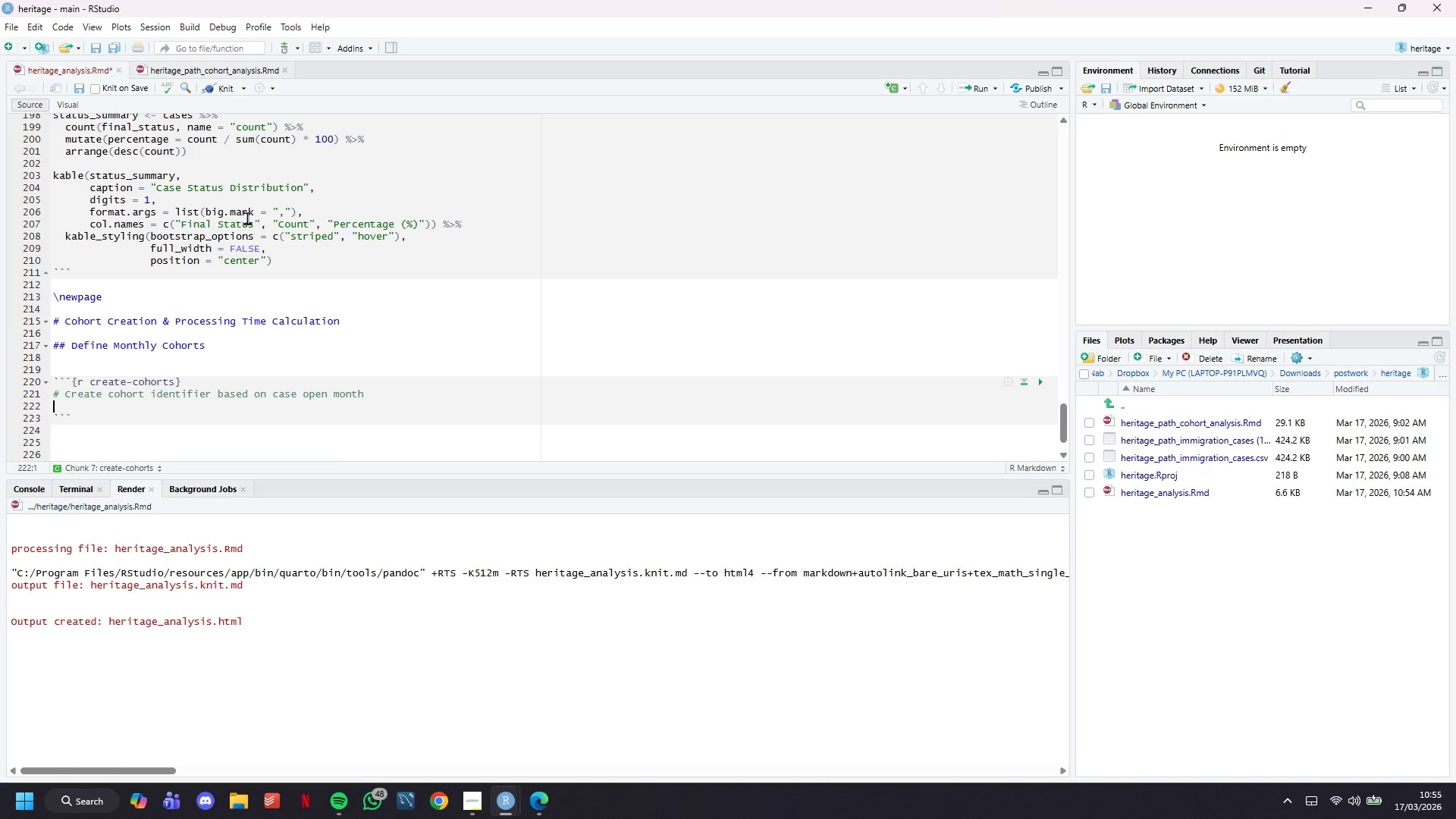 
key(Enter)
 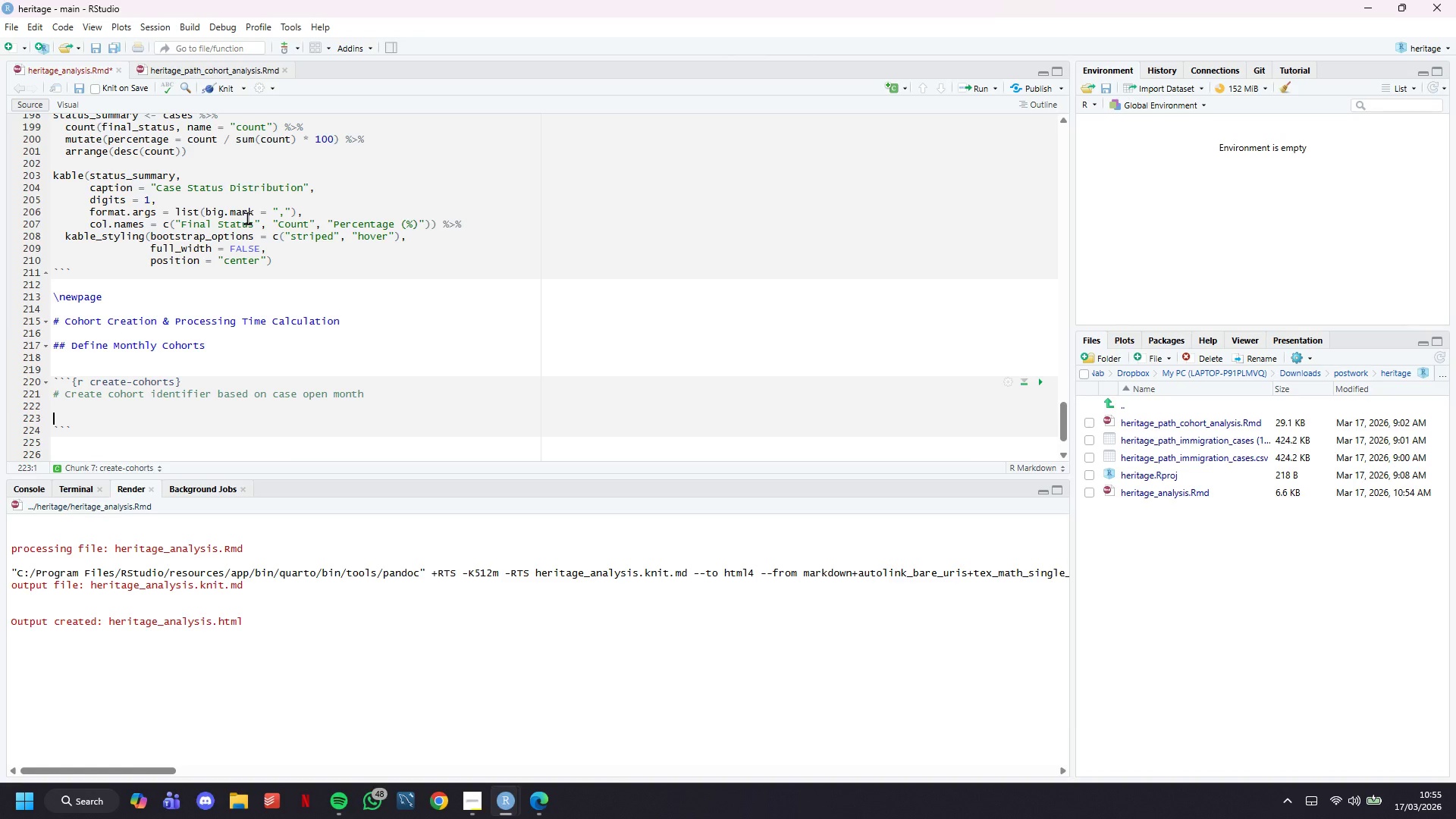 
key(ArrowUp)
 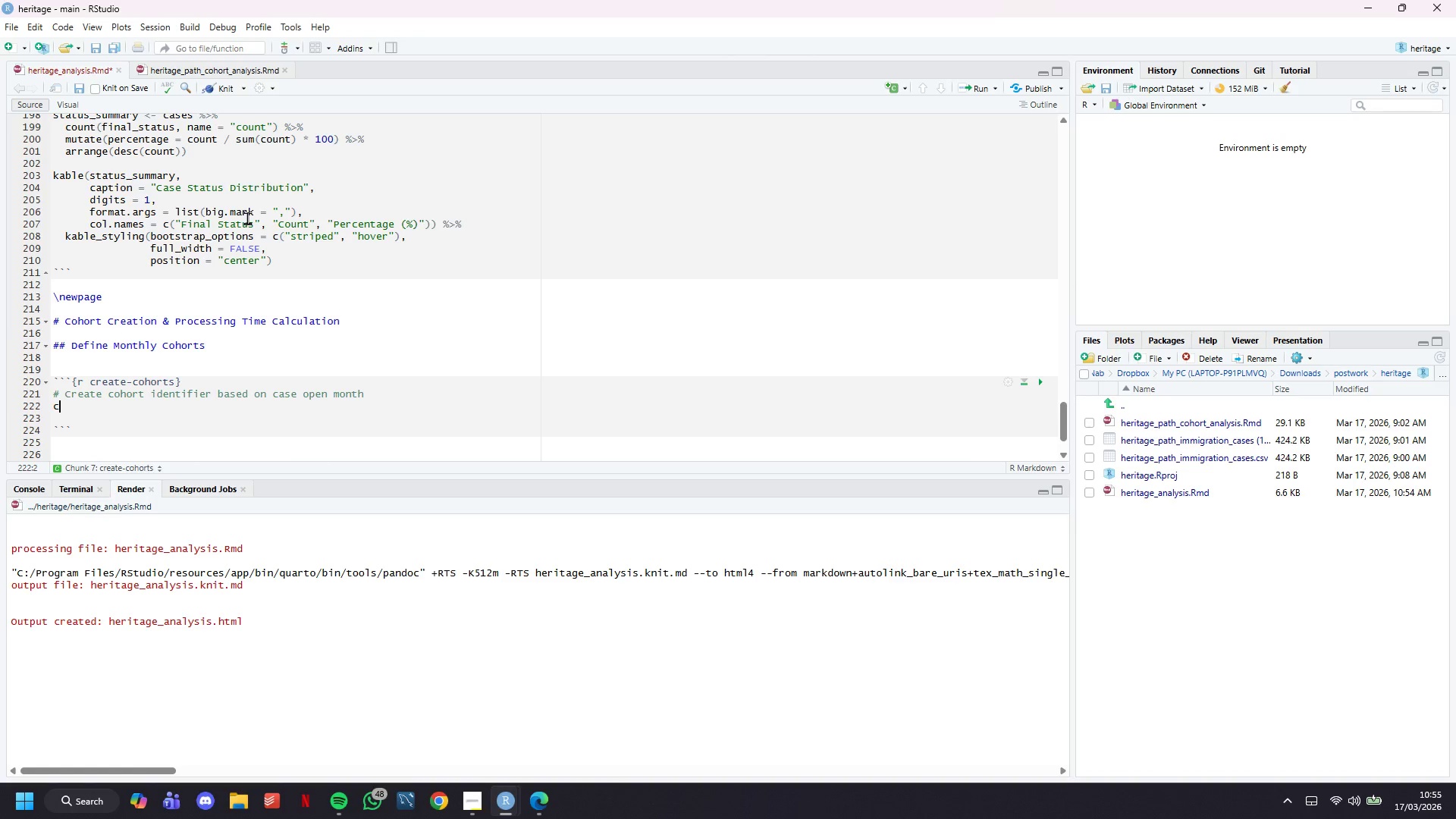 
type(cases <- cases %>%)
 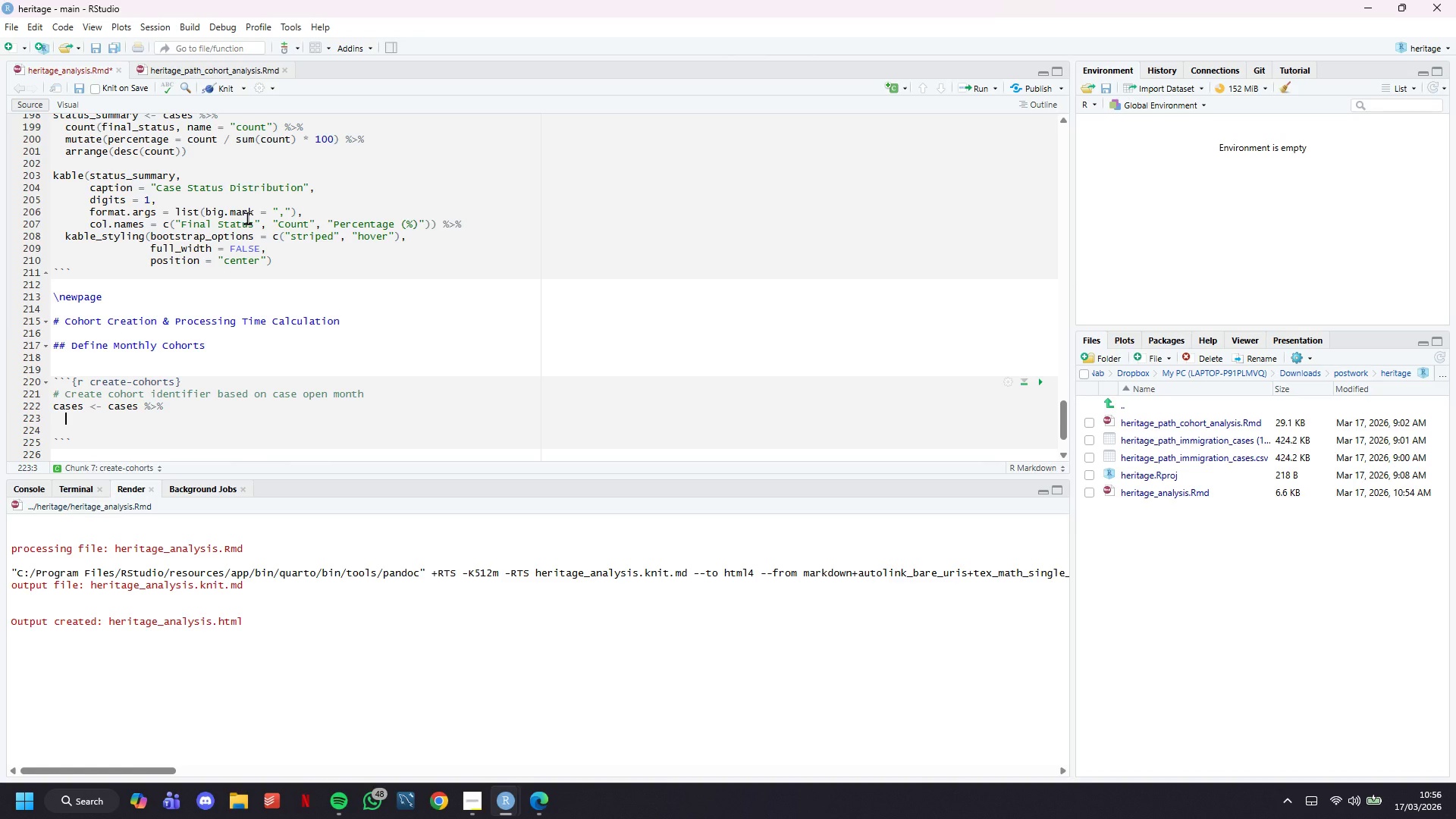 
 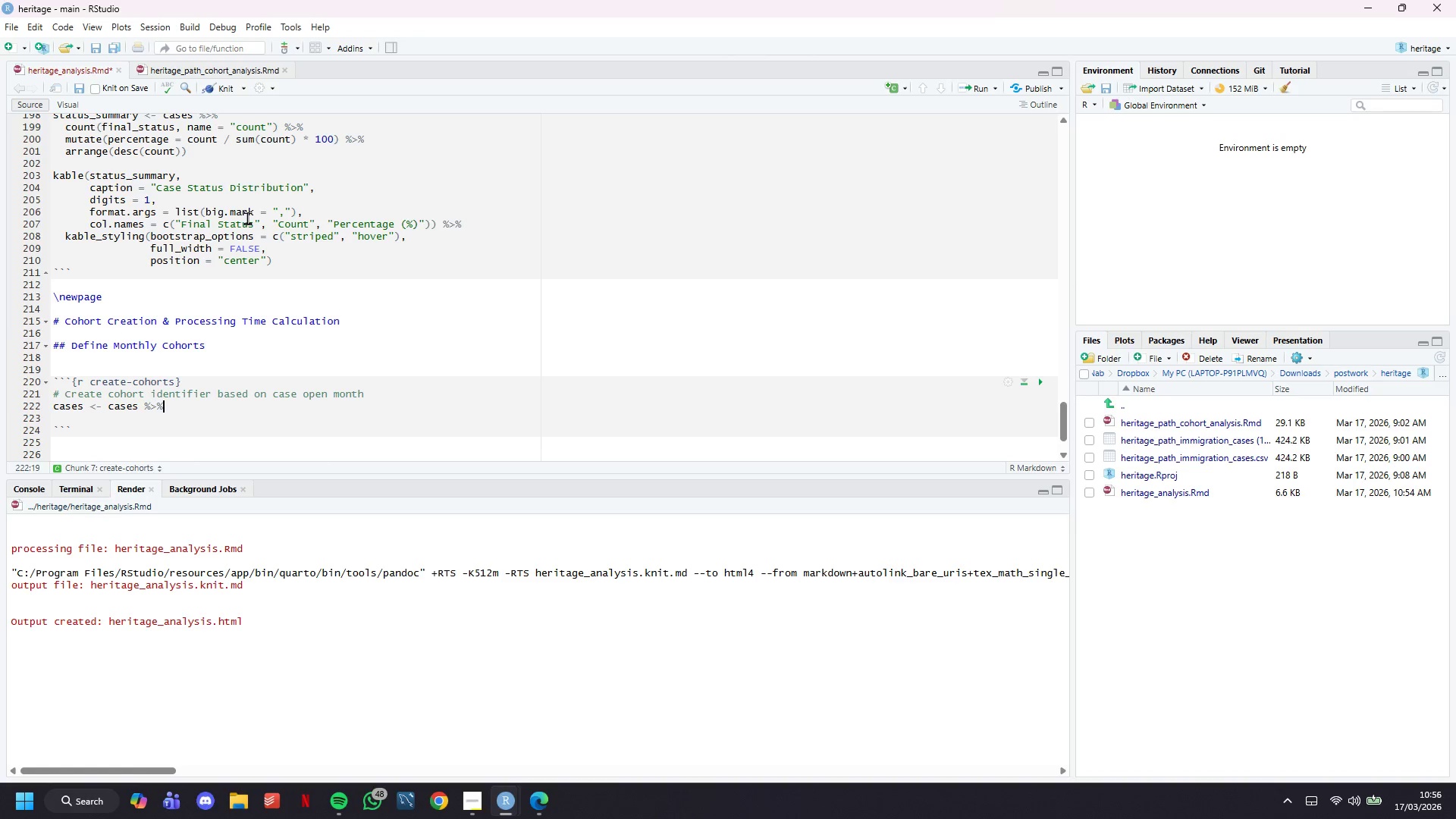 
key(Enter)
 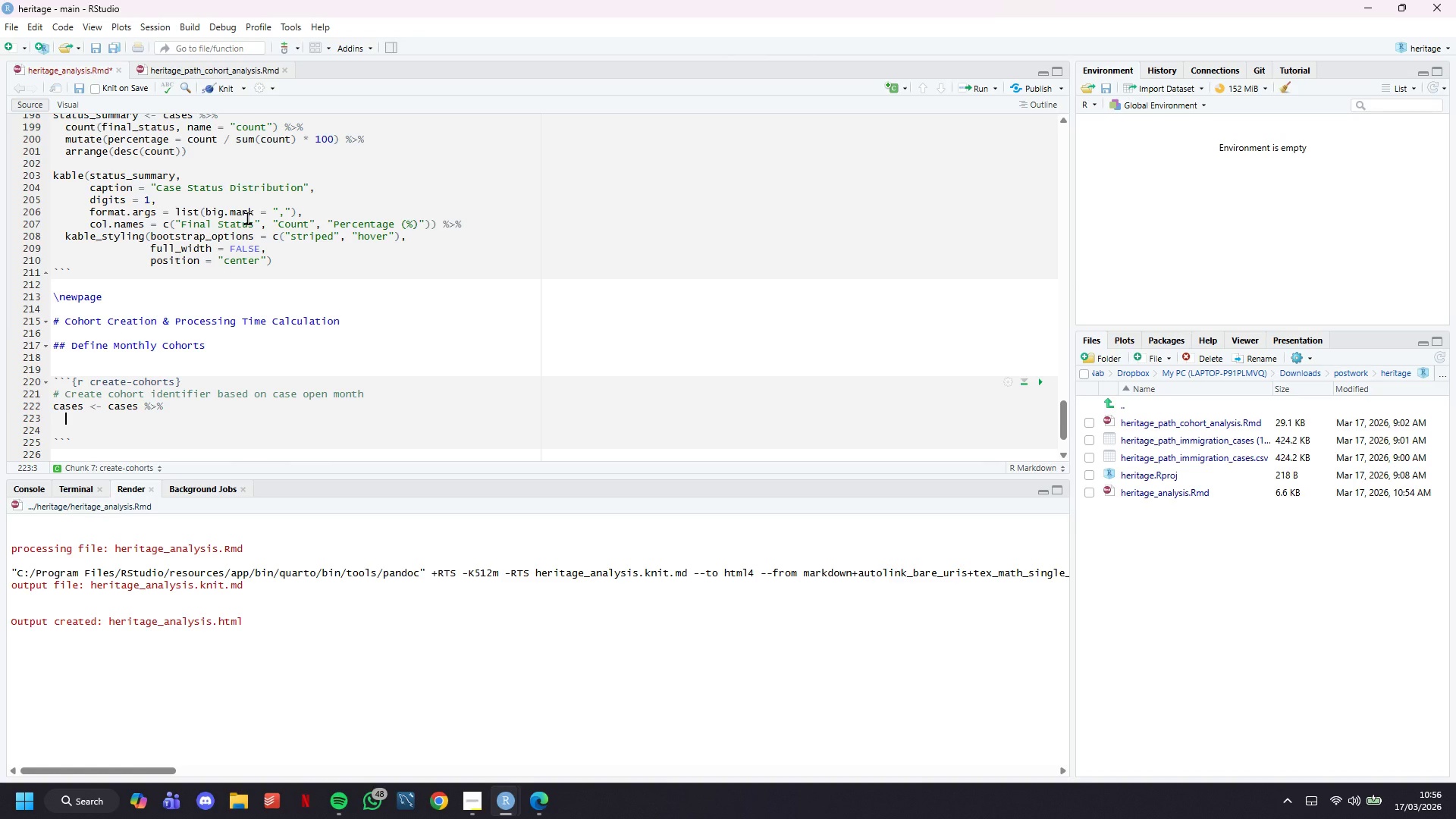 
type(mutate()
 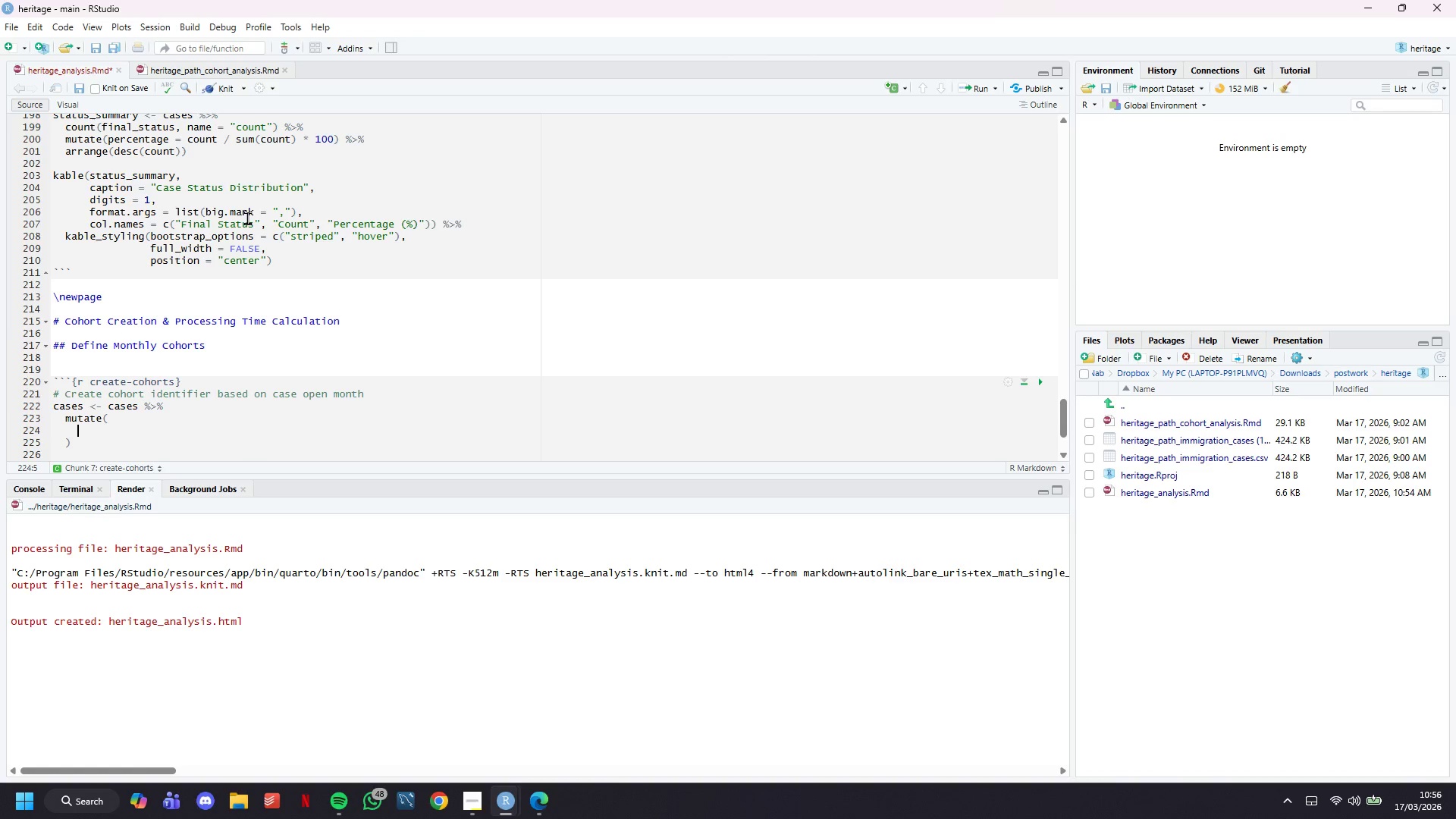 
 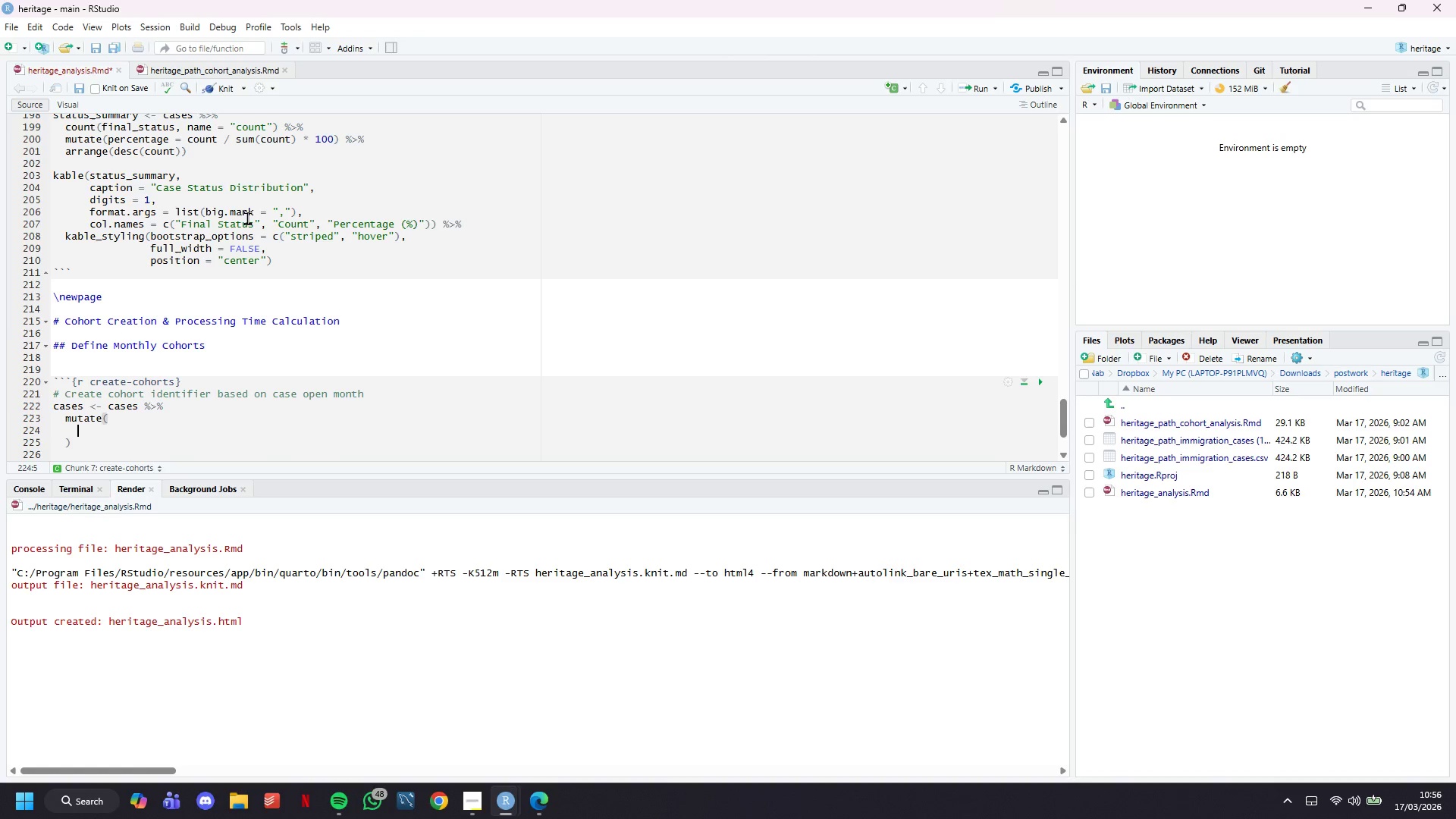 
key(Enter)
 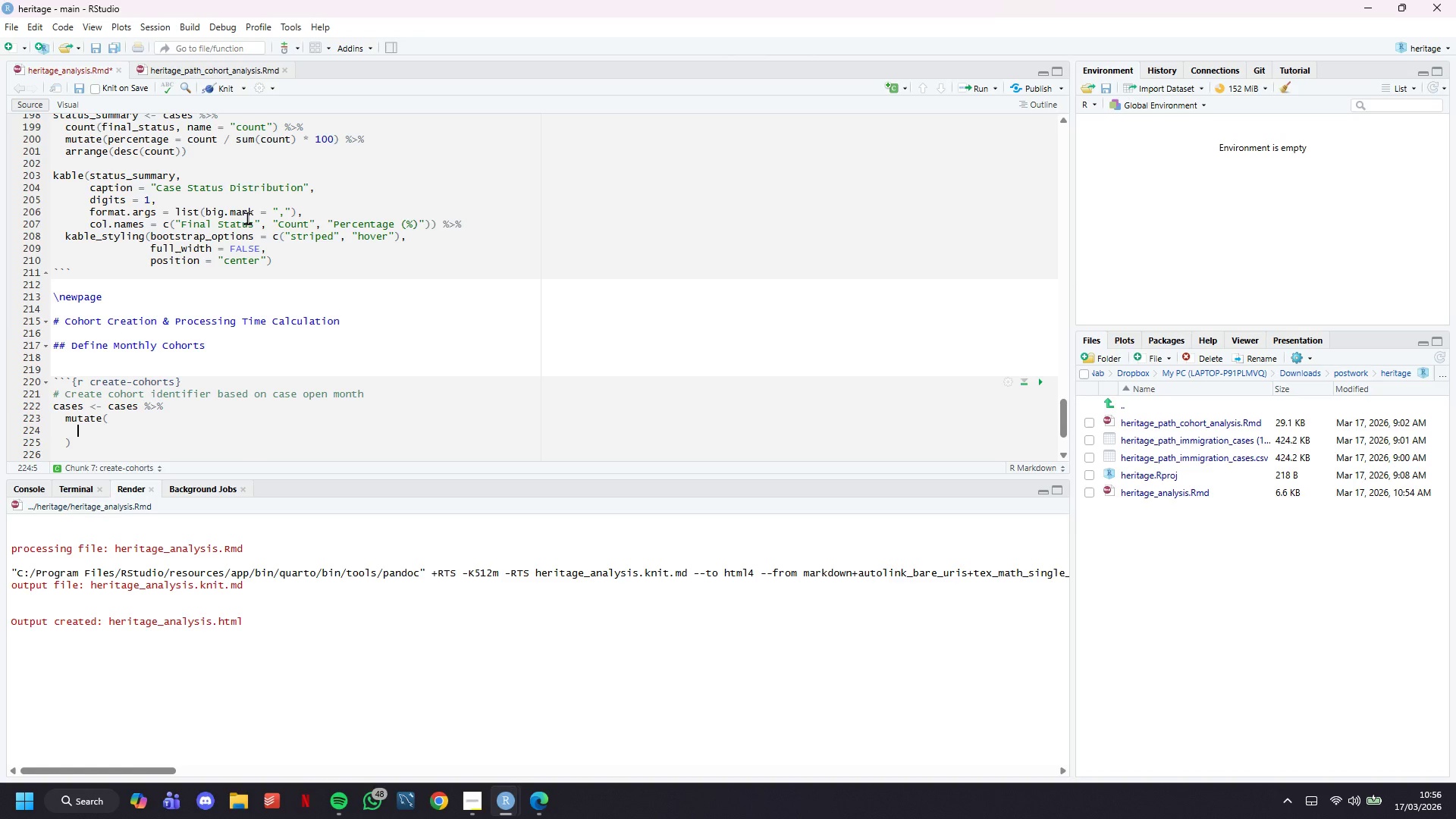 
type(cohort_month = floor_date(xa)
key(Backspace)
key(Backspace)
type(case_open_date, "month)
 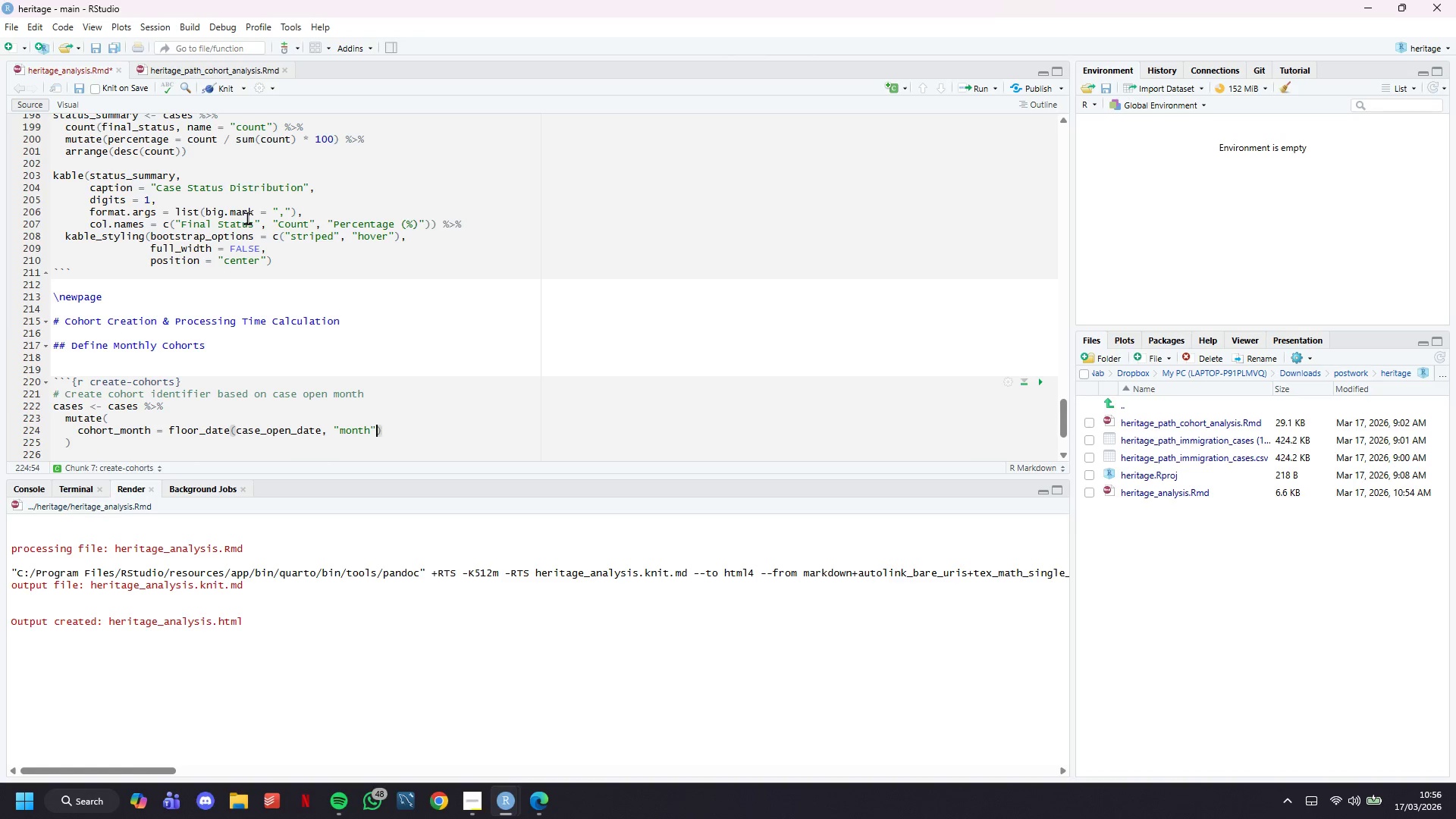 
 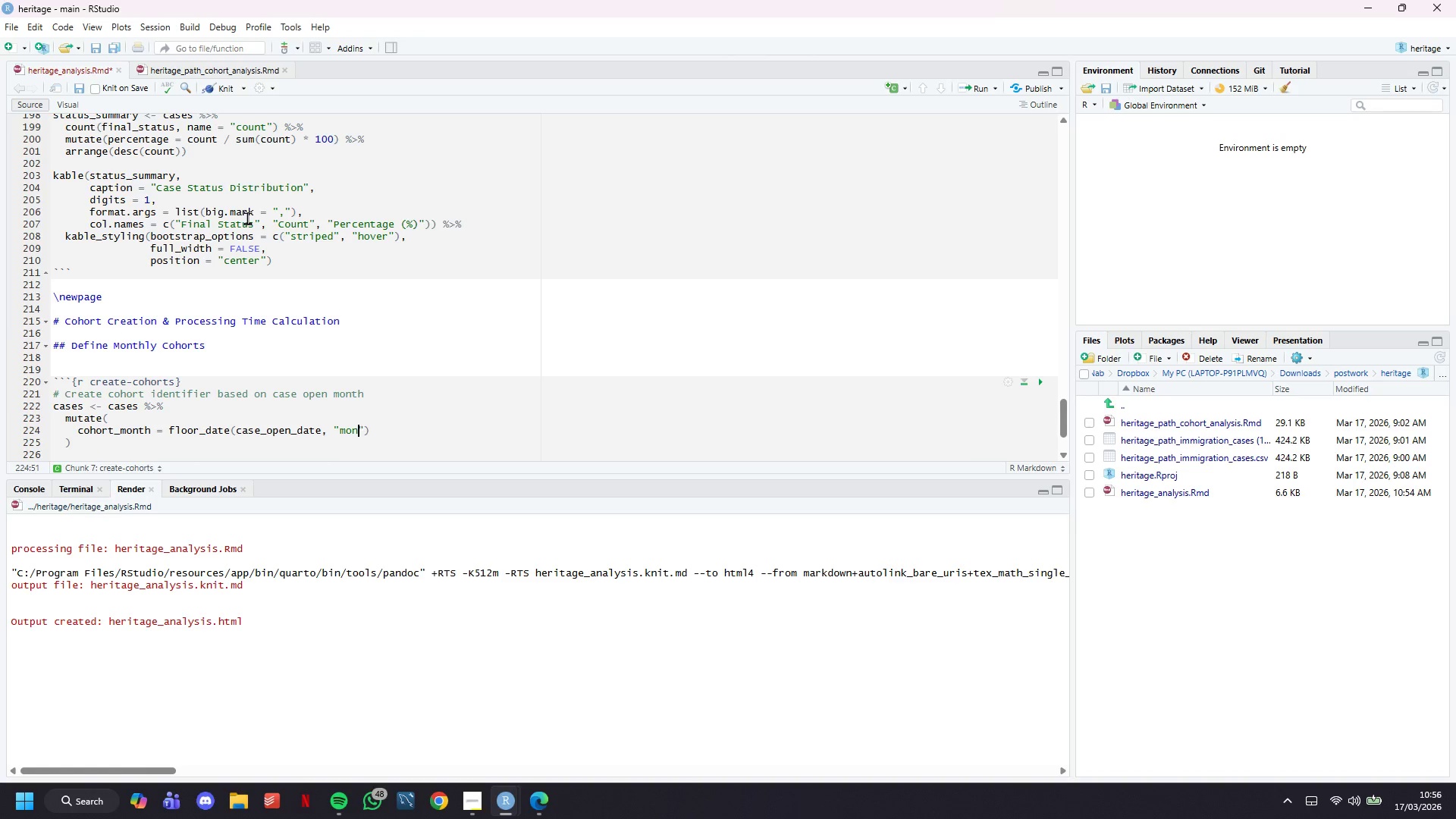 
key(ArrowRight)
 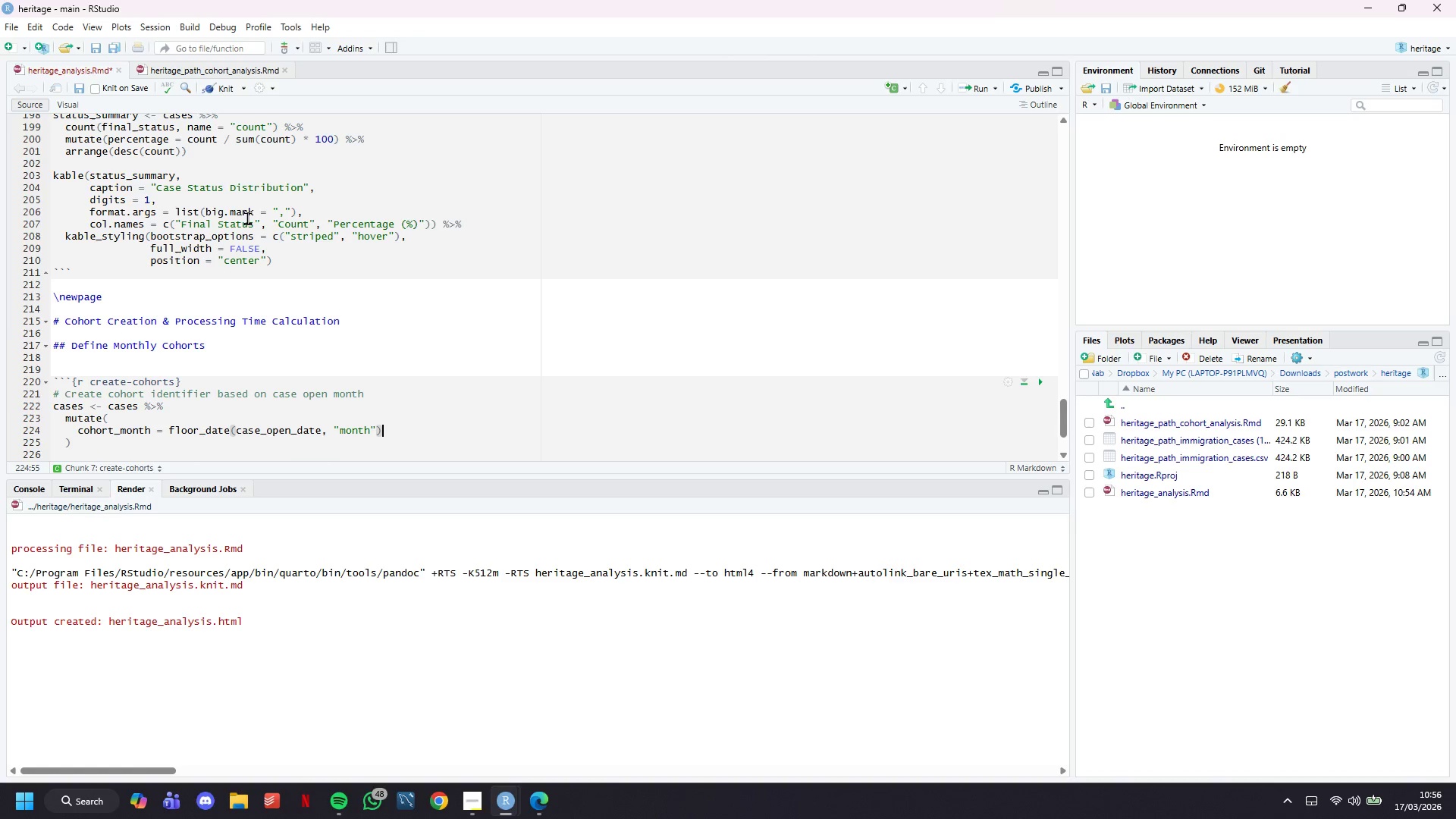 
key(ArrowRight)
 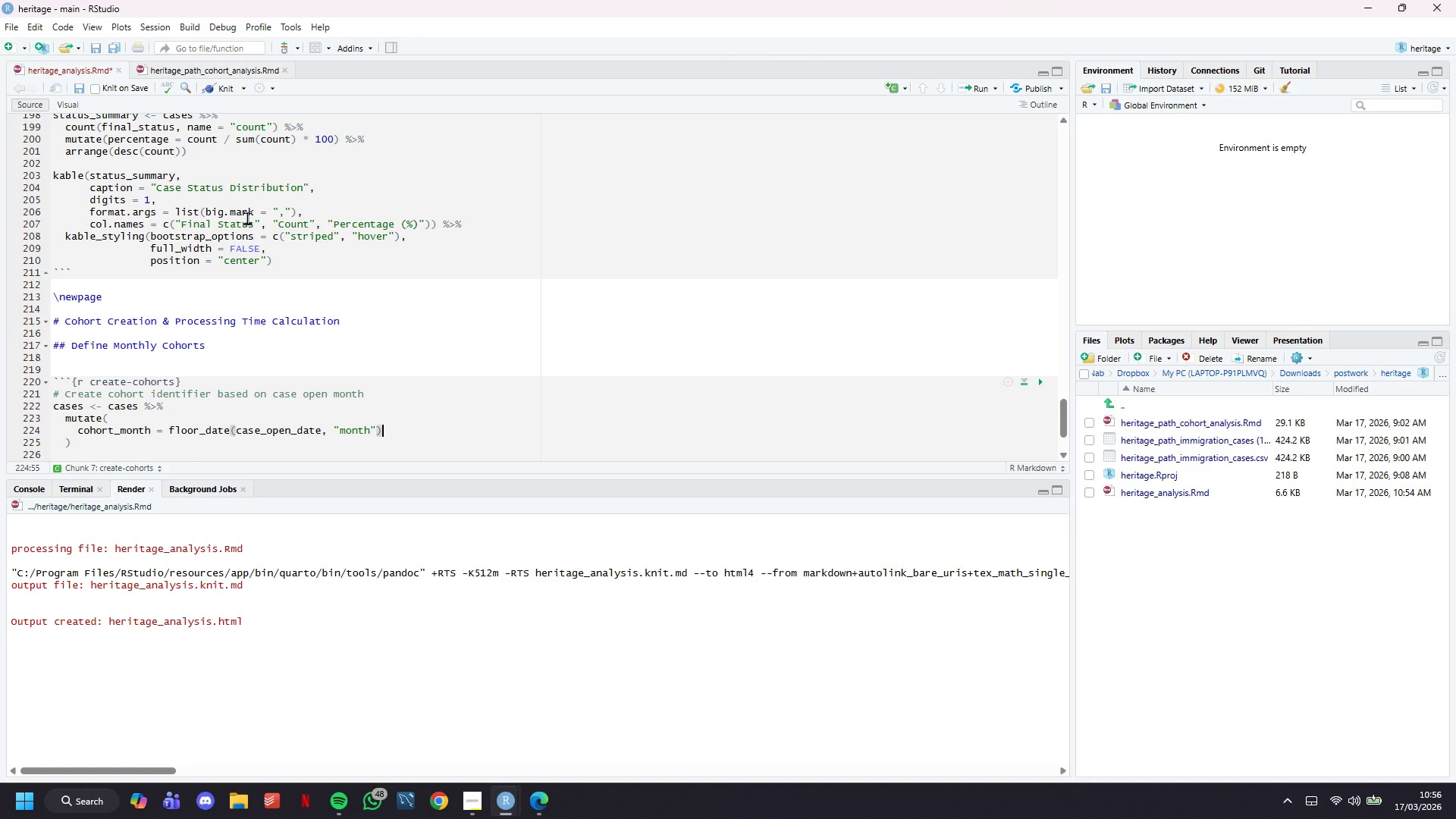 
key(Comma)
 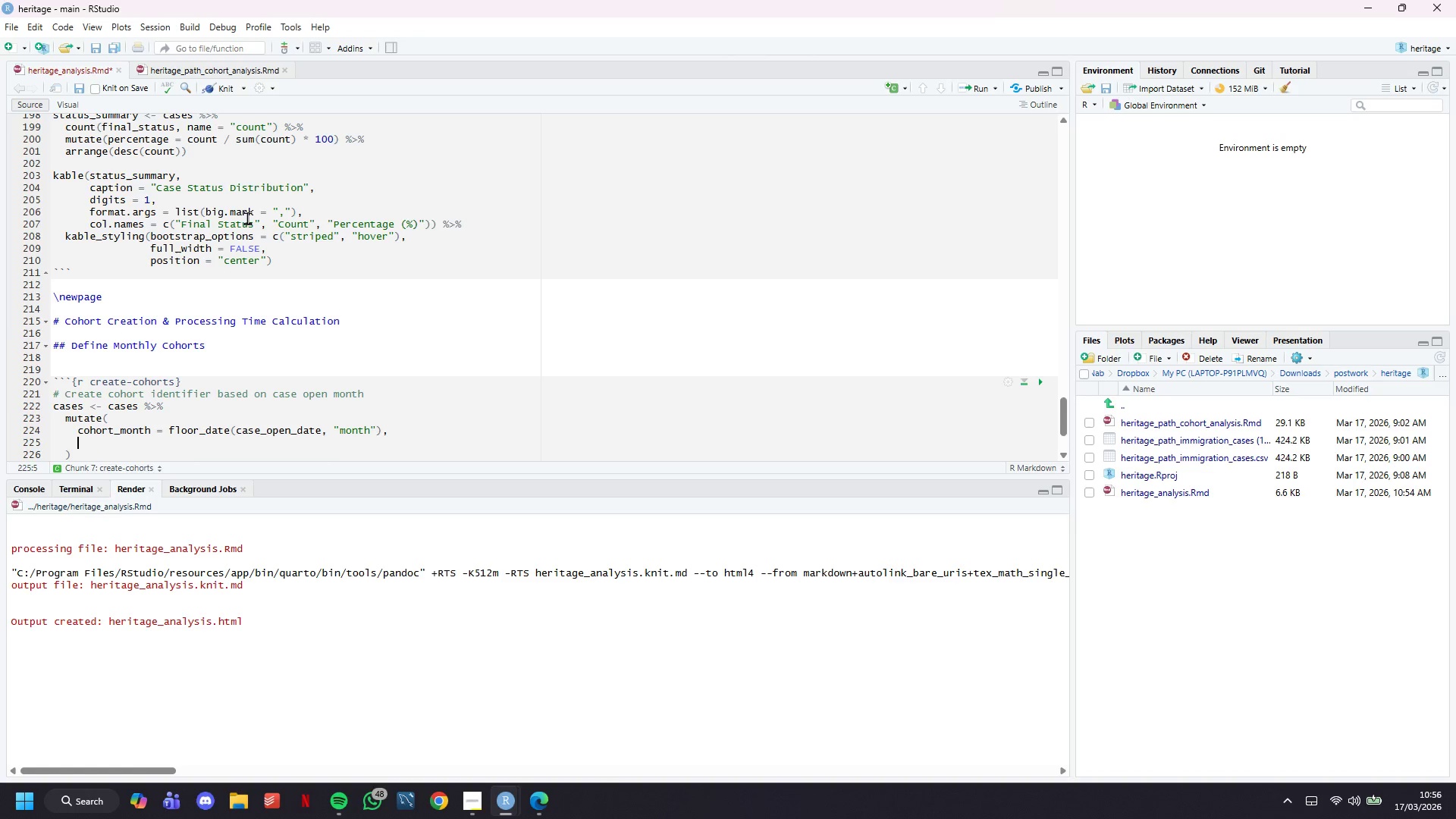 
key(Enter)
 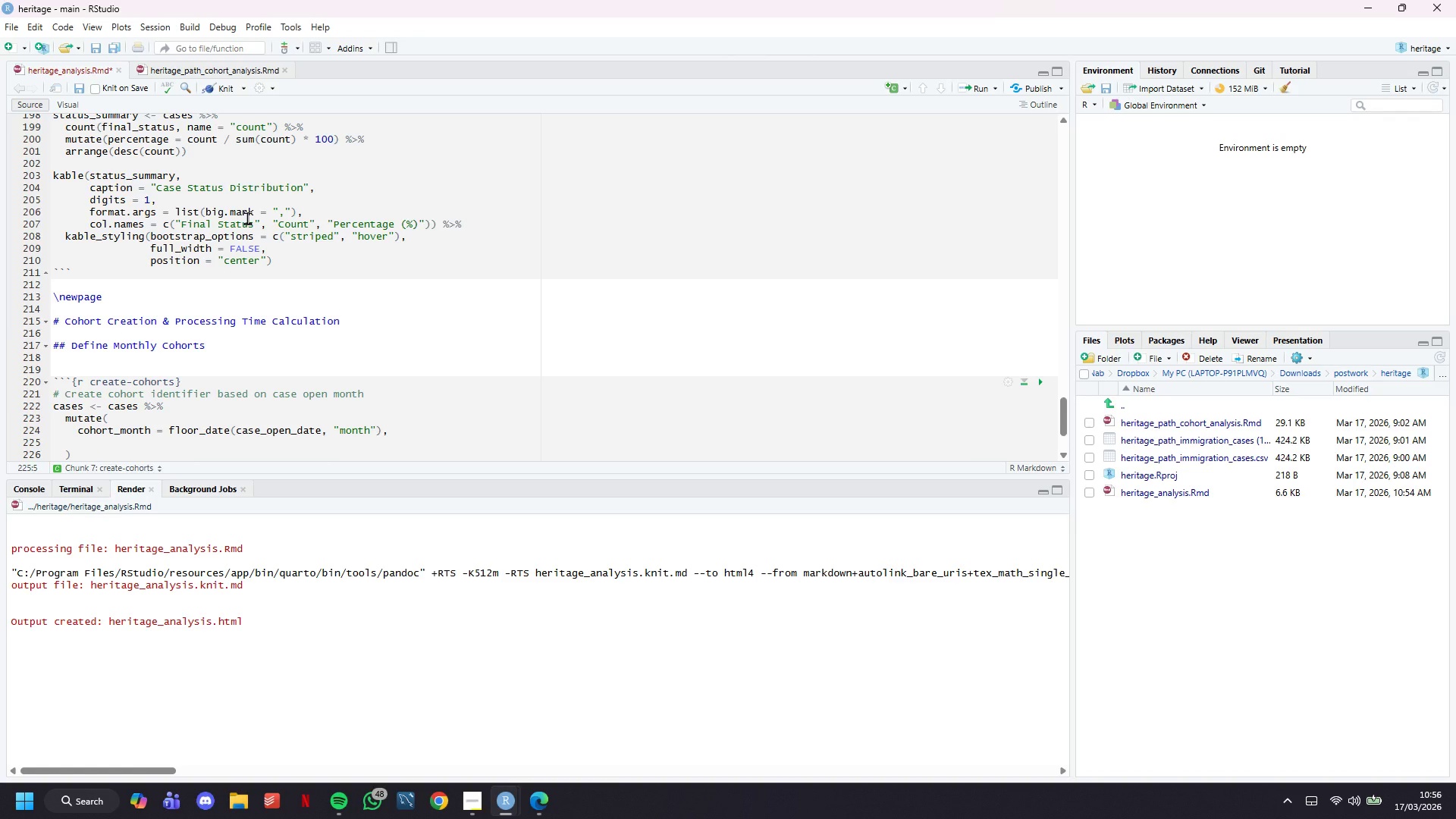 
type(cohort_label = format))
key(Backspace)
type((cohort_month, "%b %Y)
 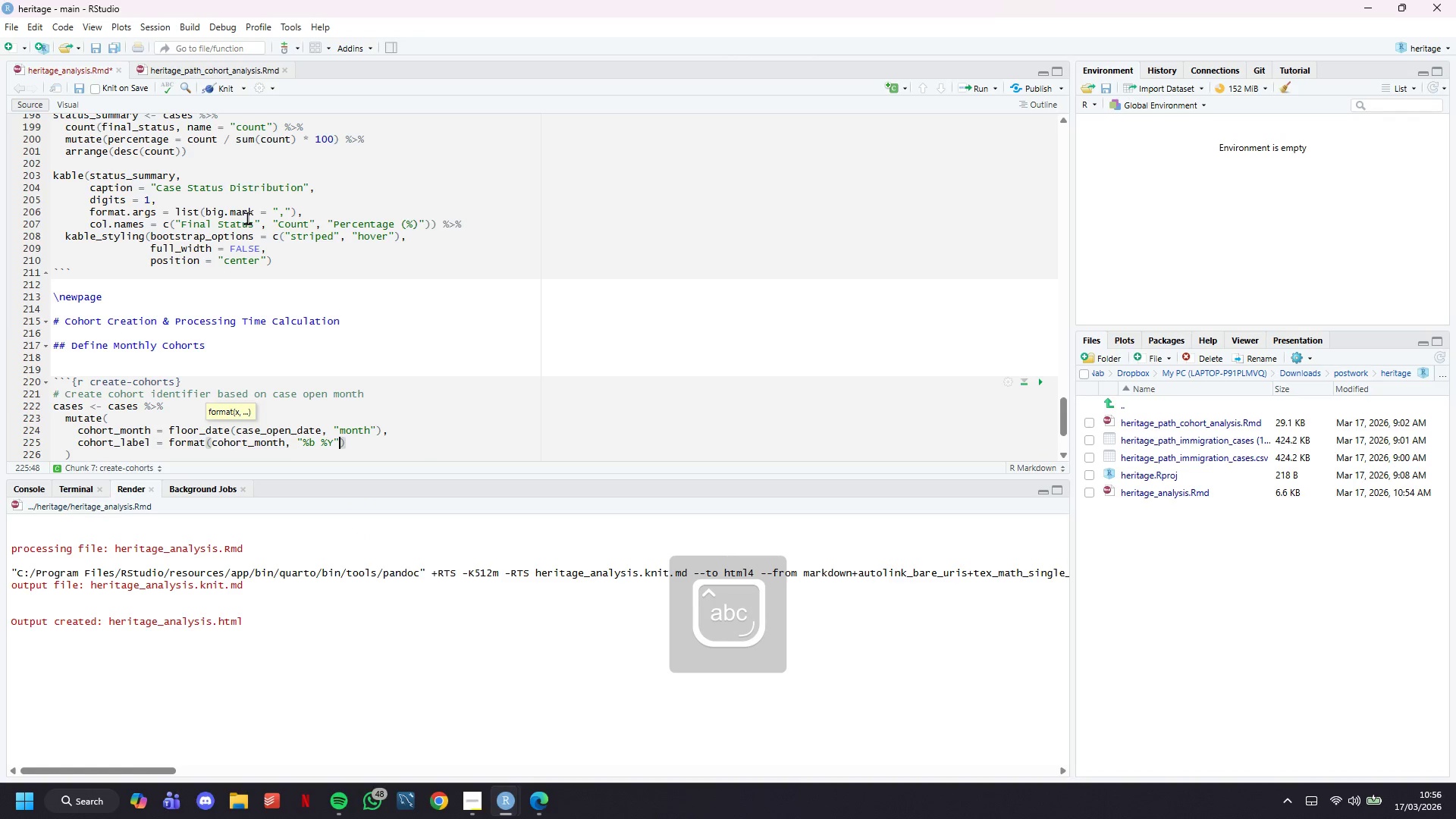 
 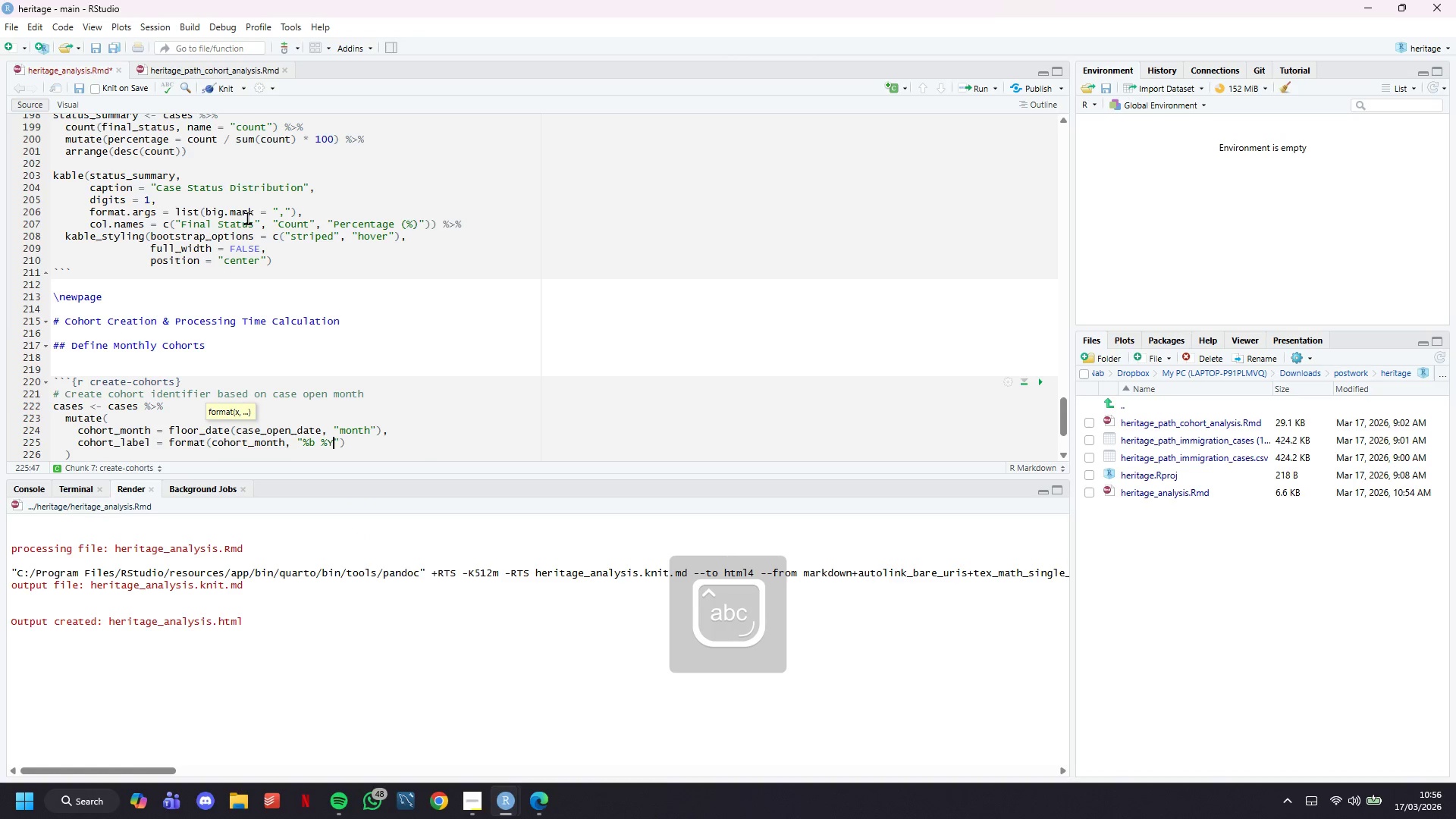 
key(ArrowRight)
 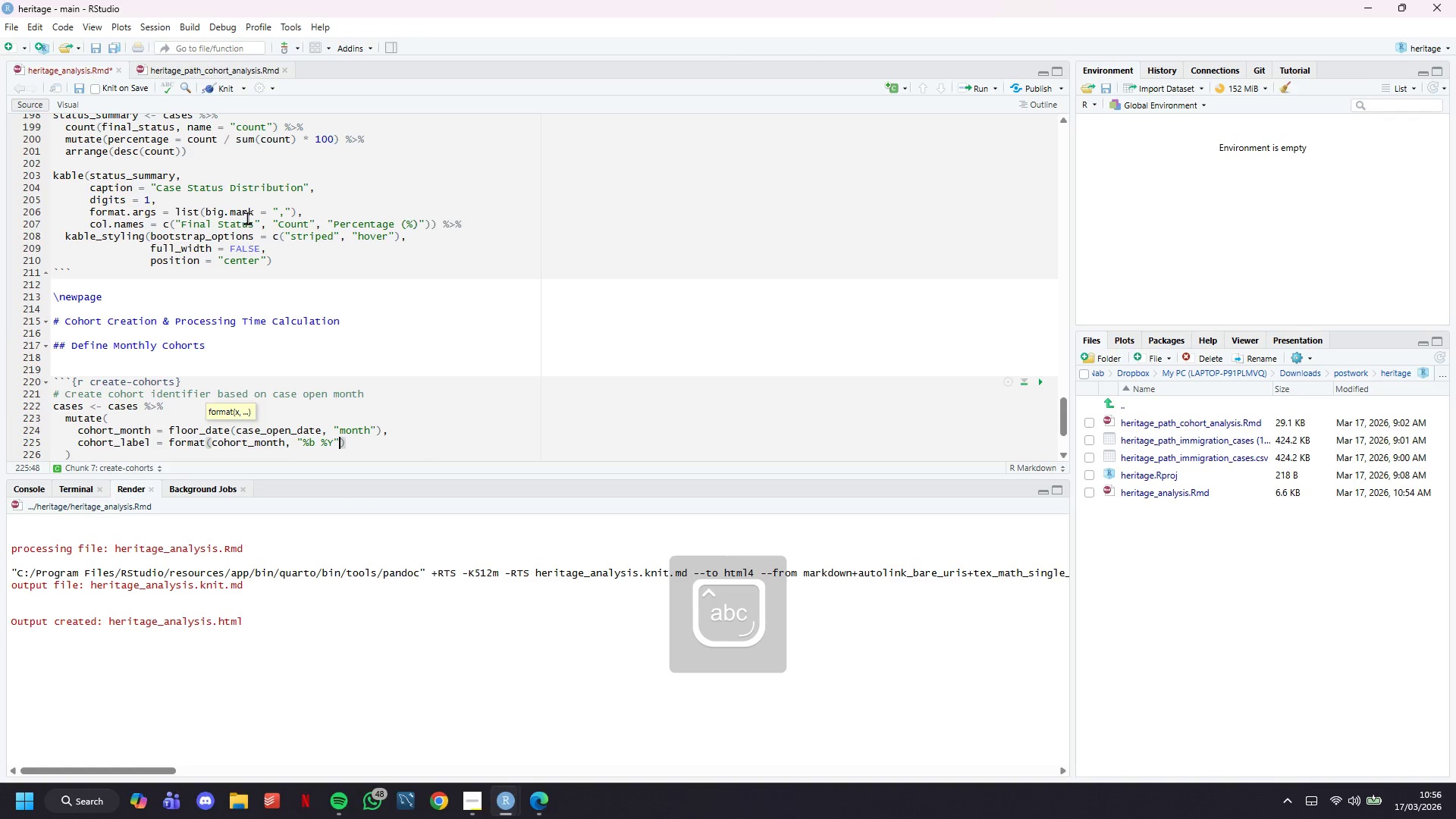 
key(ArrowRight)
 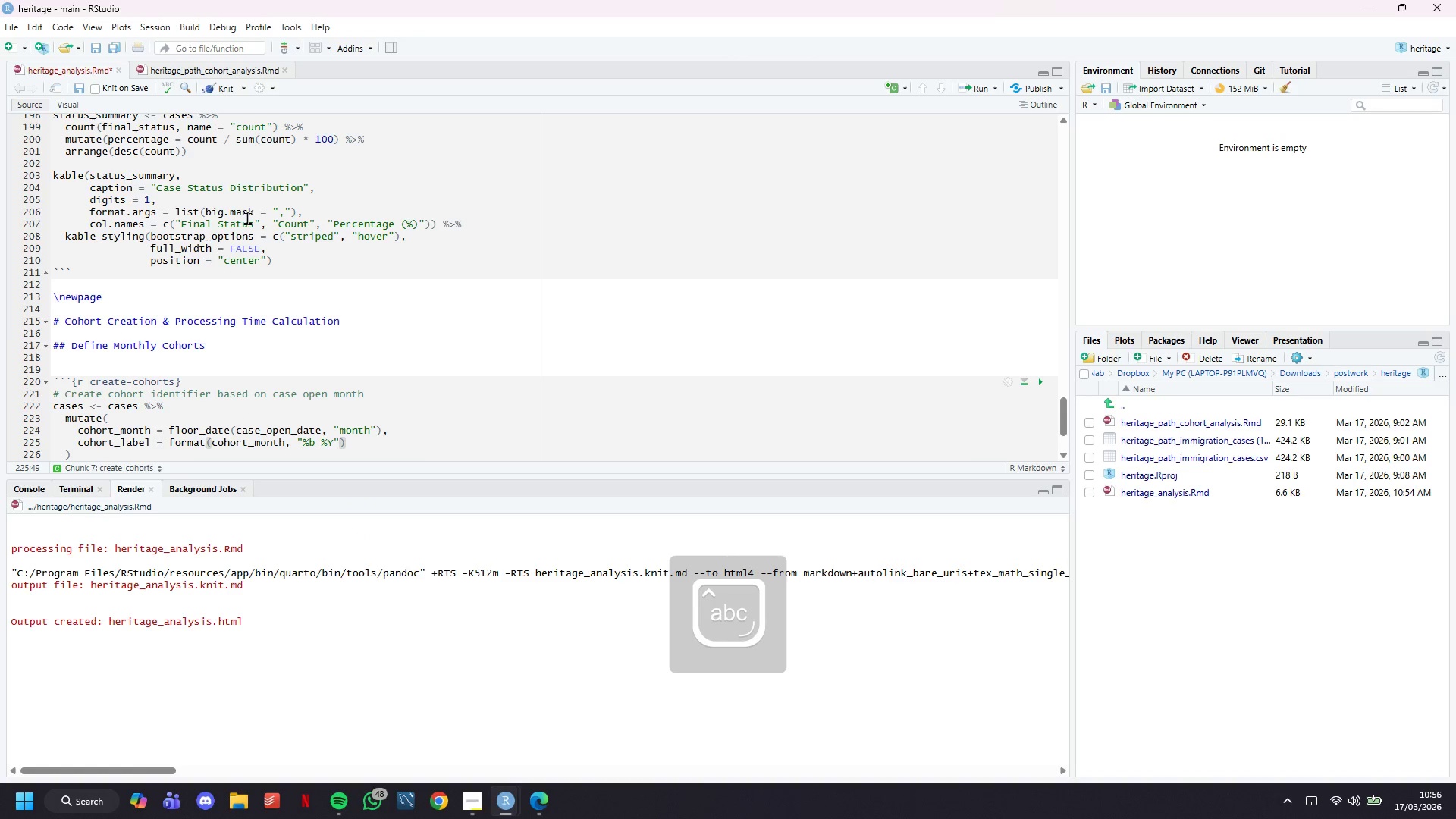 
key(ArrowDown)
 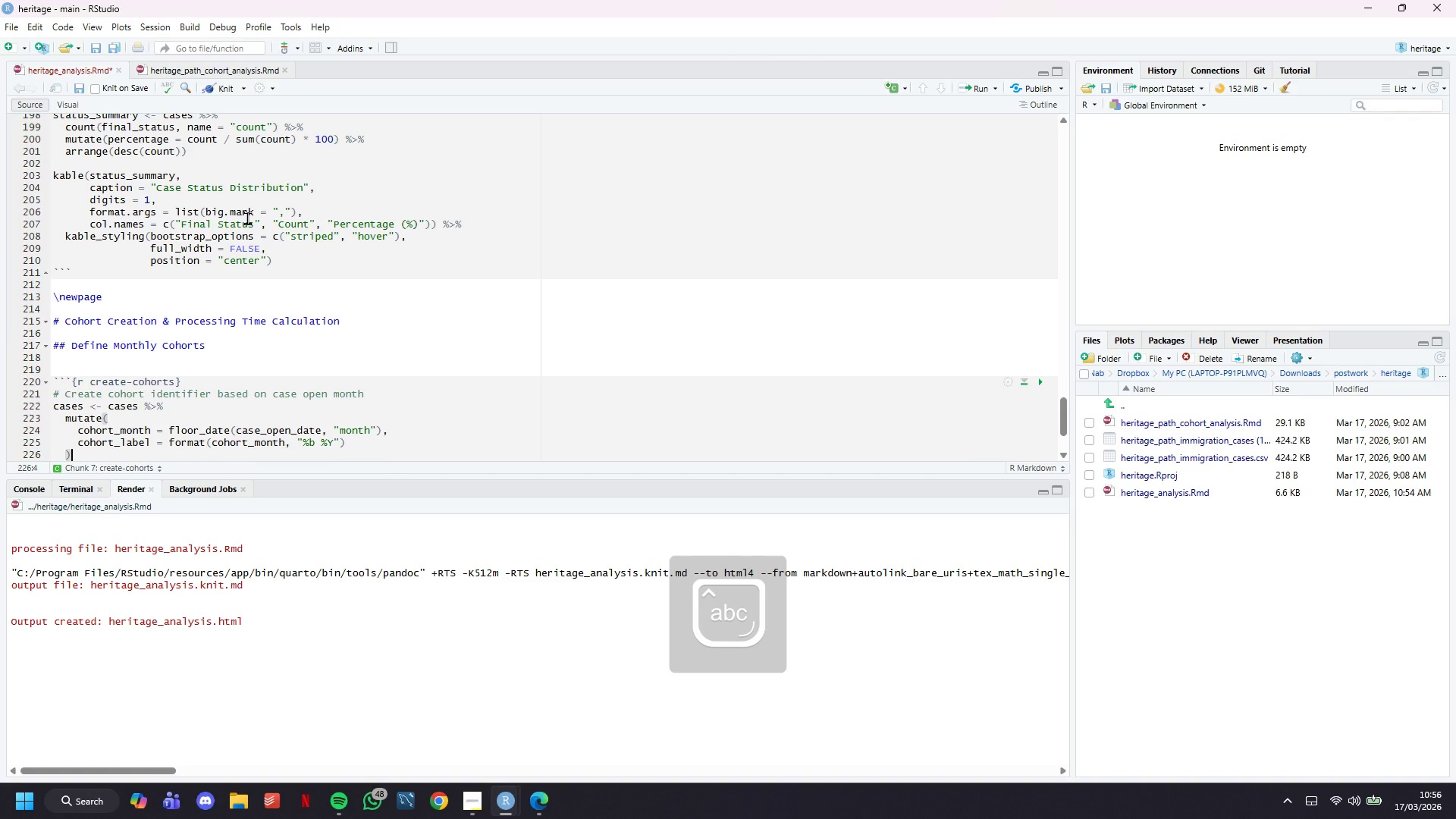 
key(Enter)
 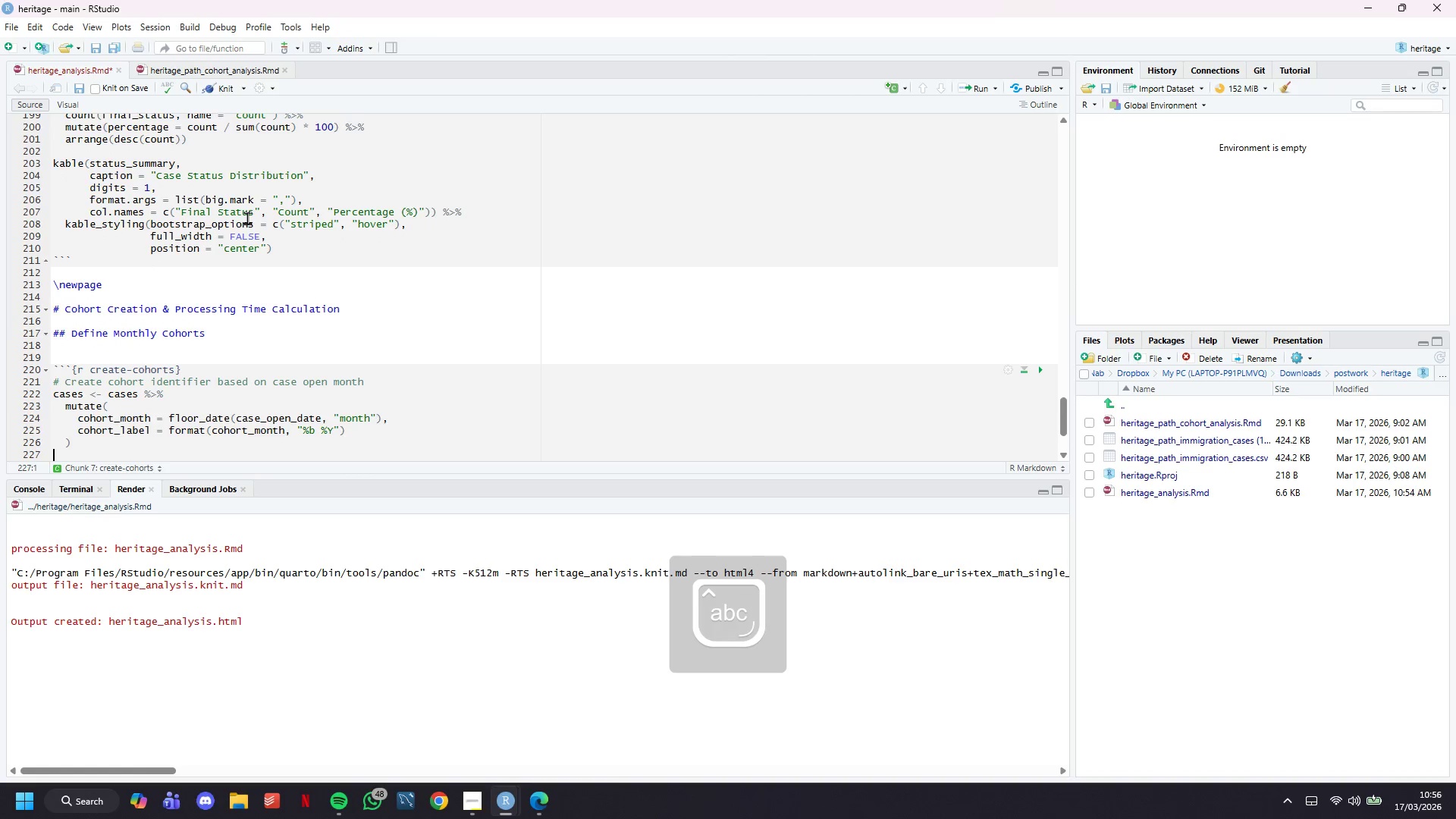 
key(Enter)
 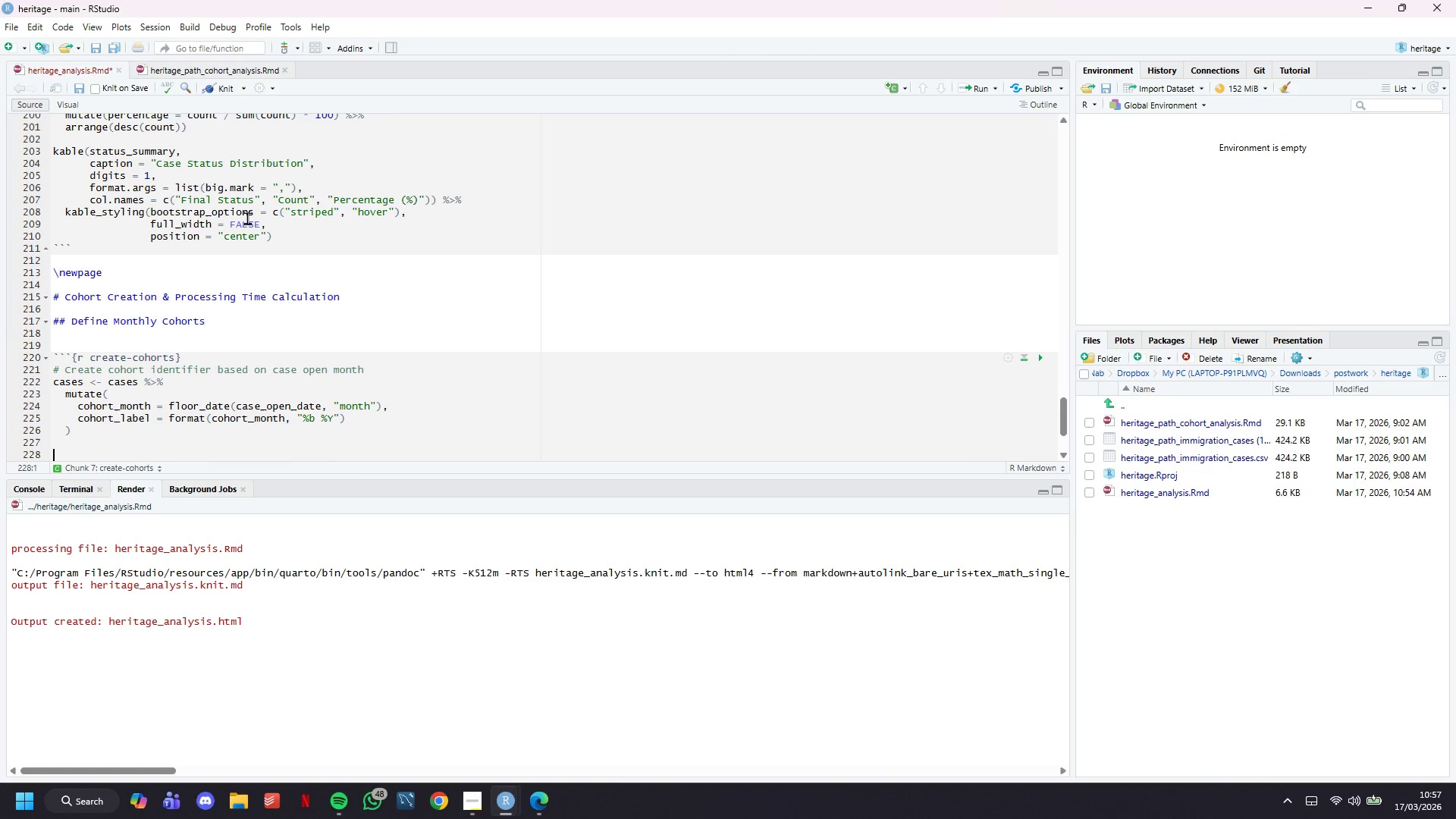 
wait(48.41)
 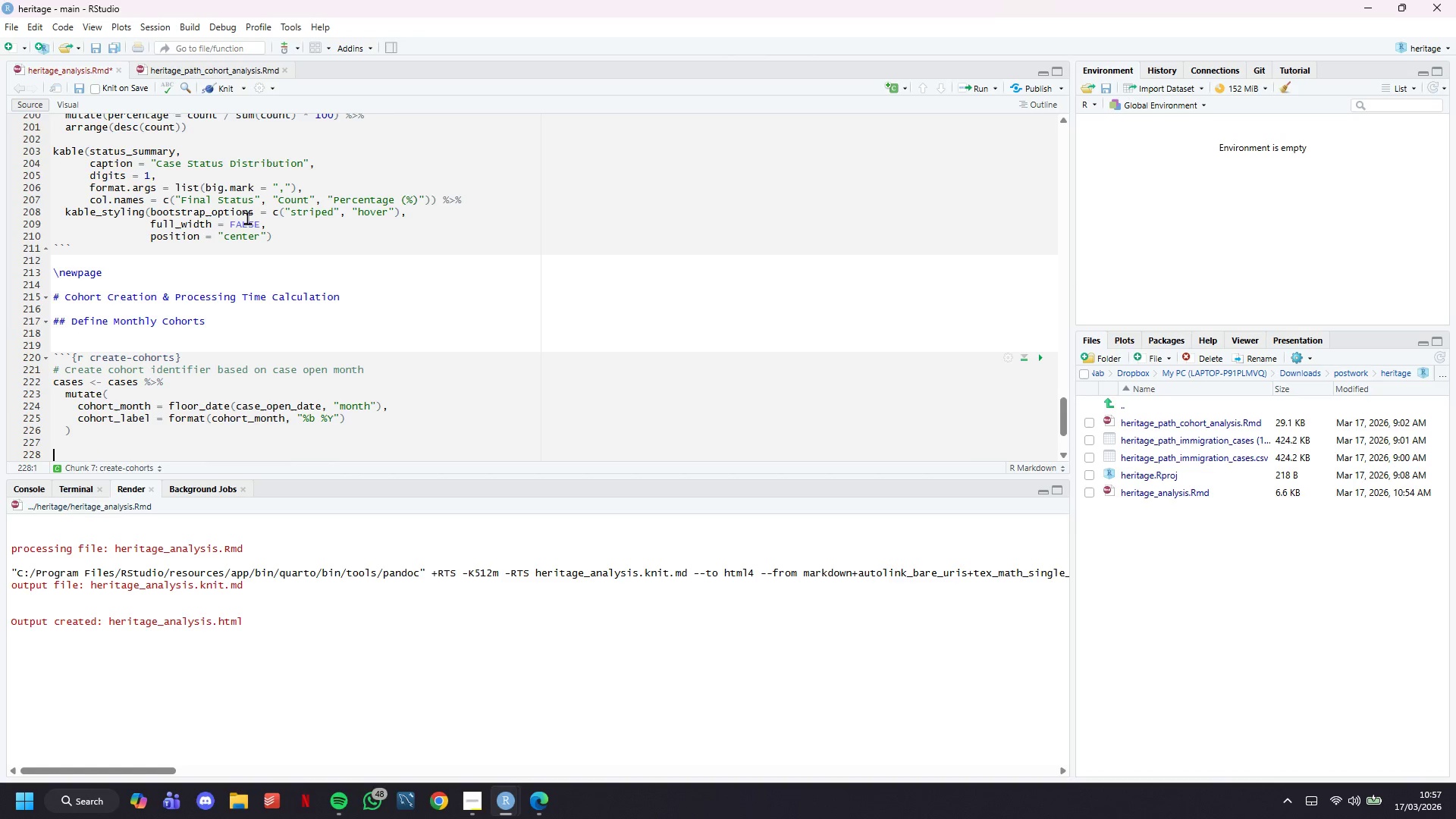 
scroll: coordinate [330, 343], scroll_direction: down, amount: 7.0
 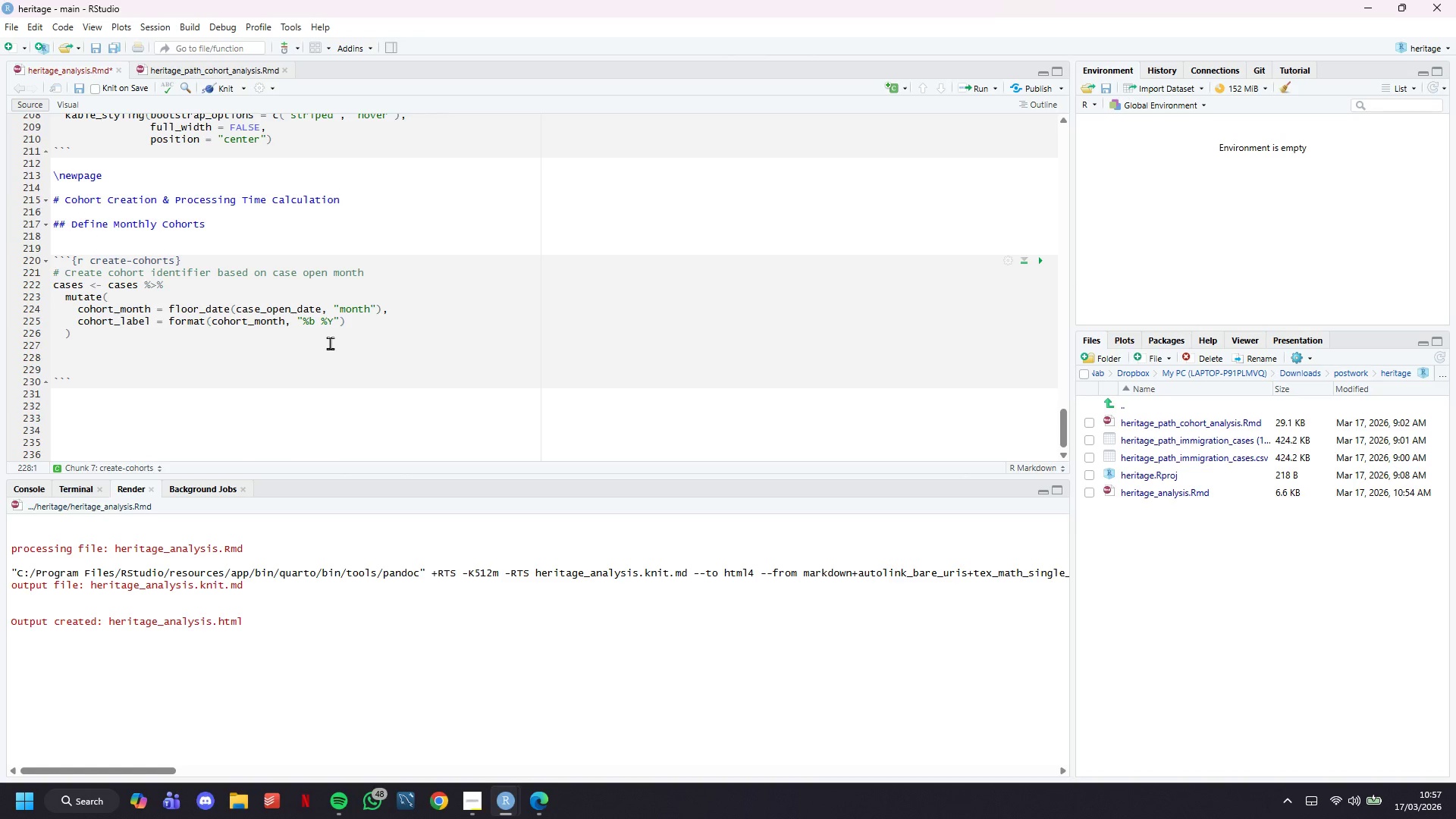 
key(Shift+3)
 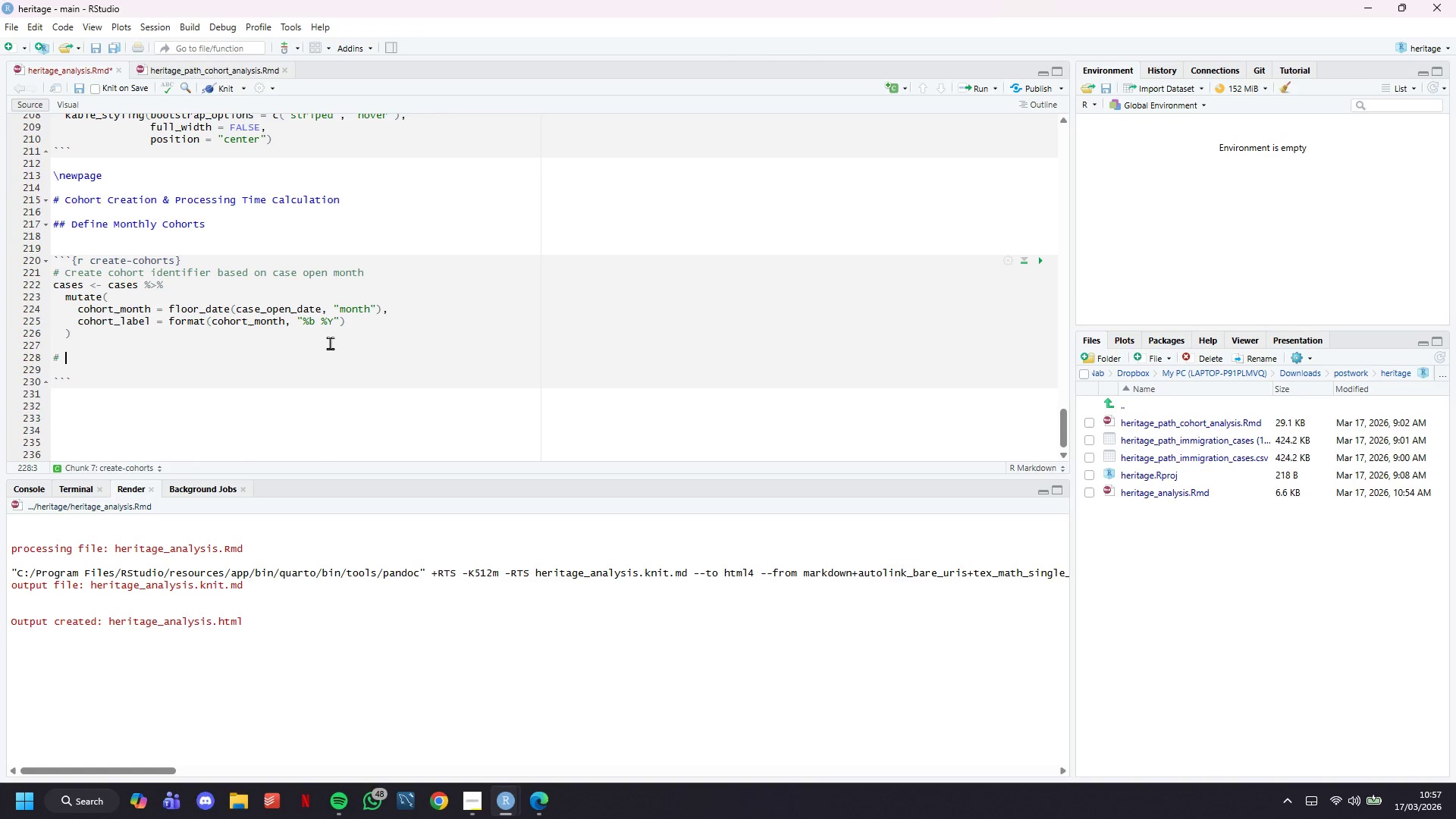 
key(Shift+Space)
 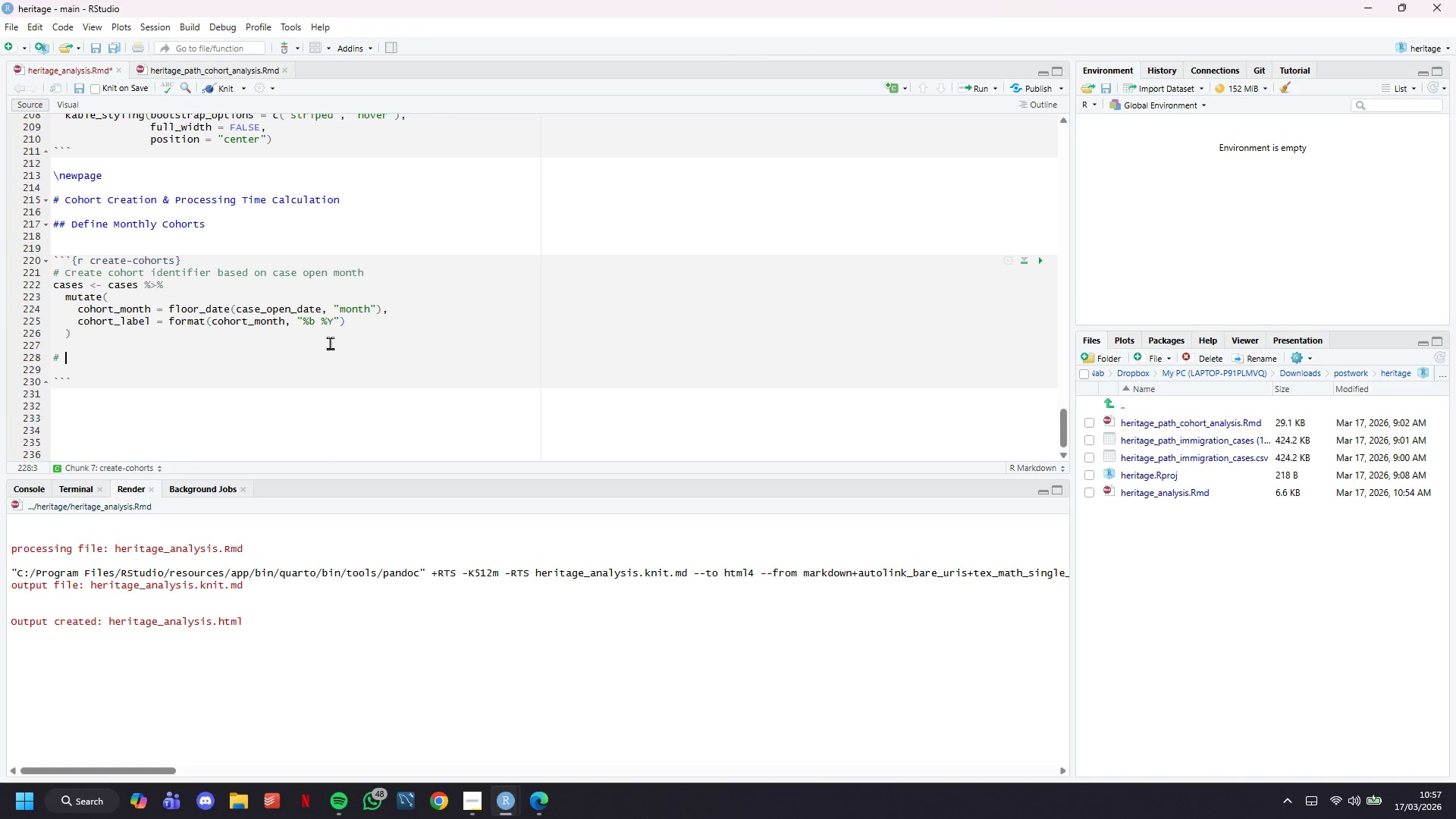 
key(CapsLock)
 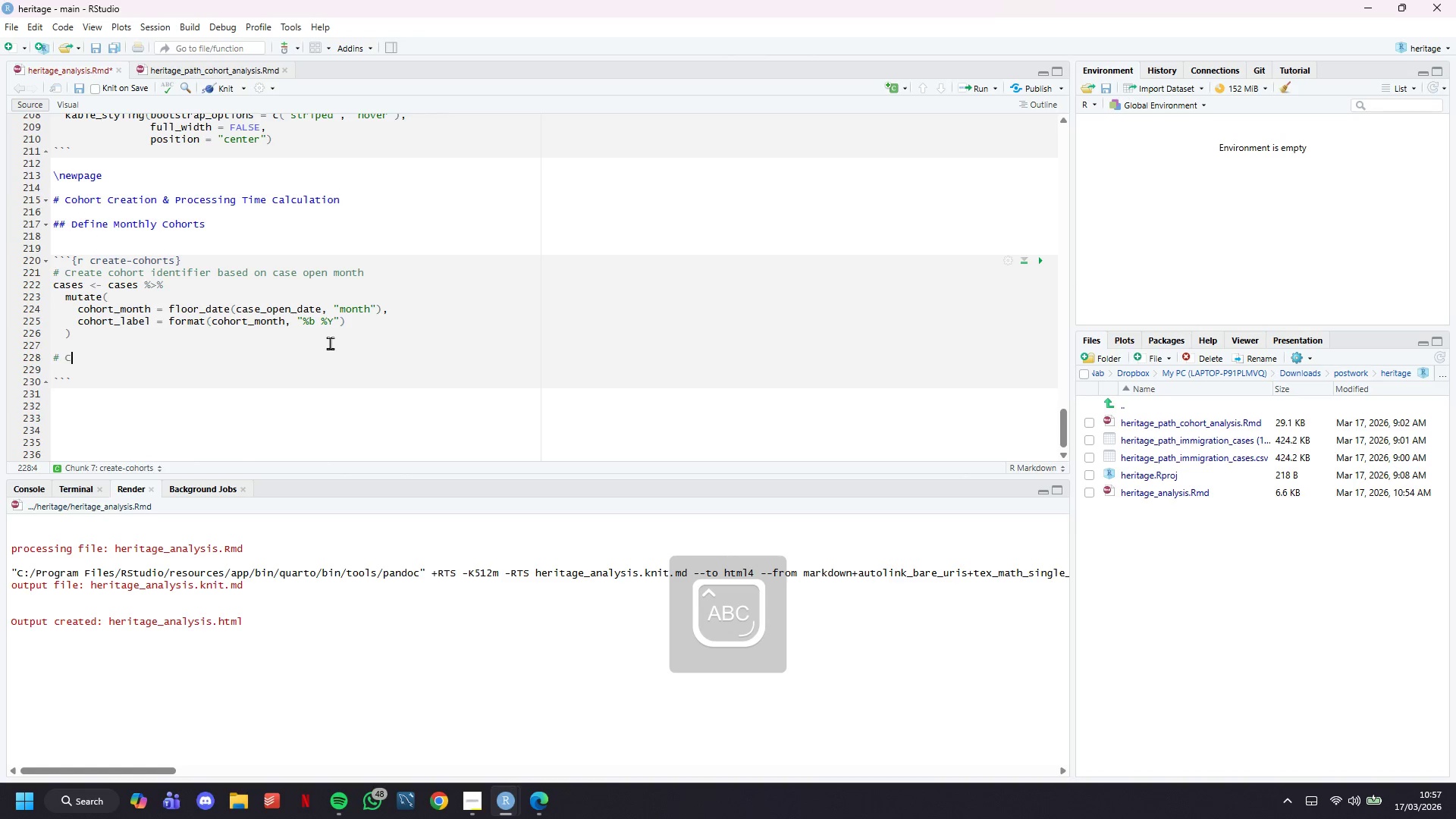 
key(C)
 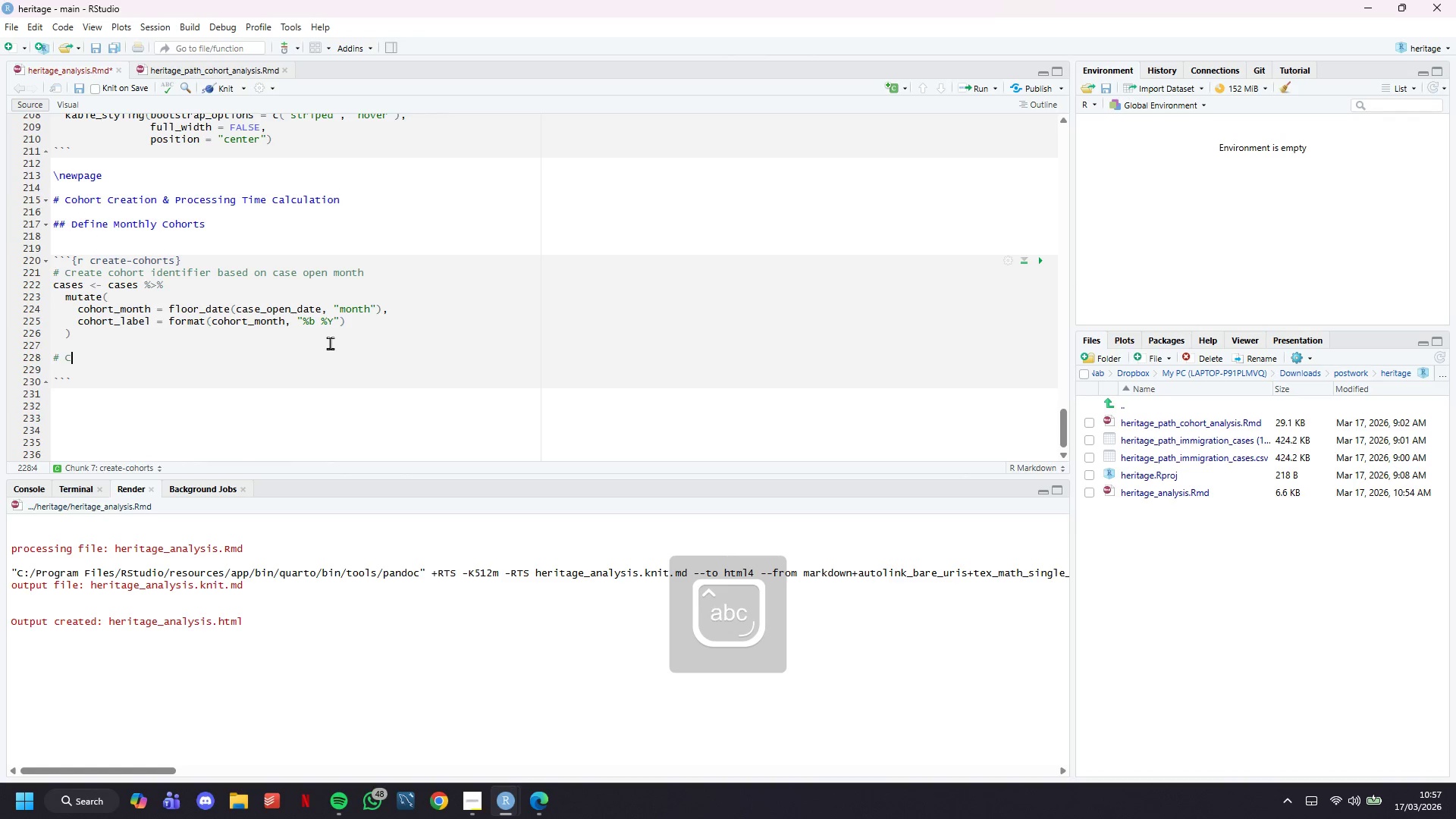 
key(CapsLock)
 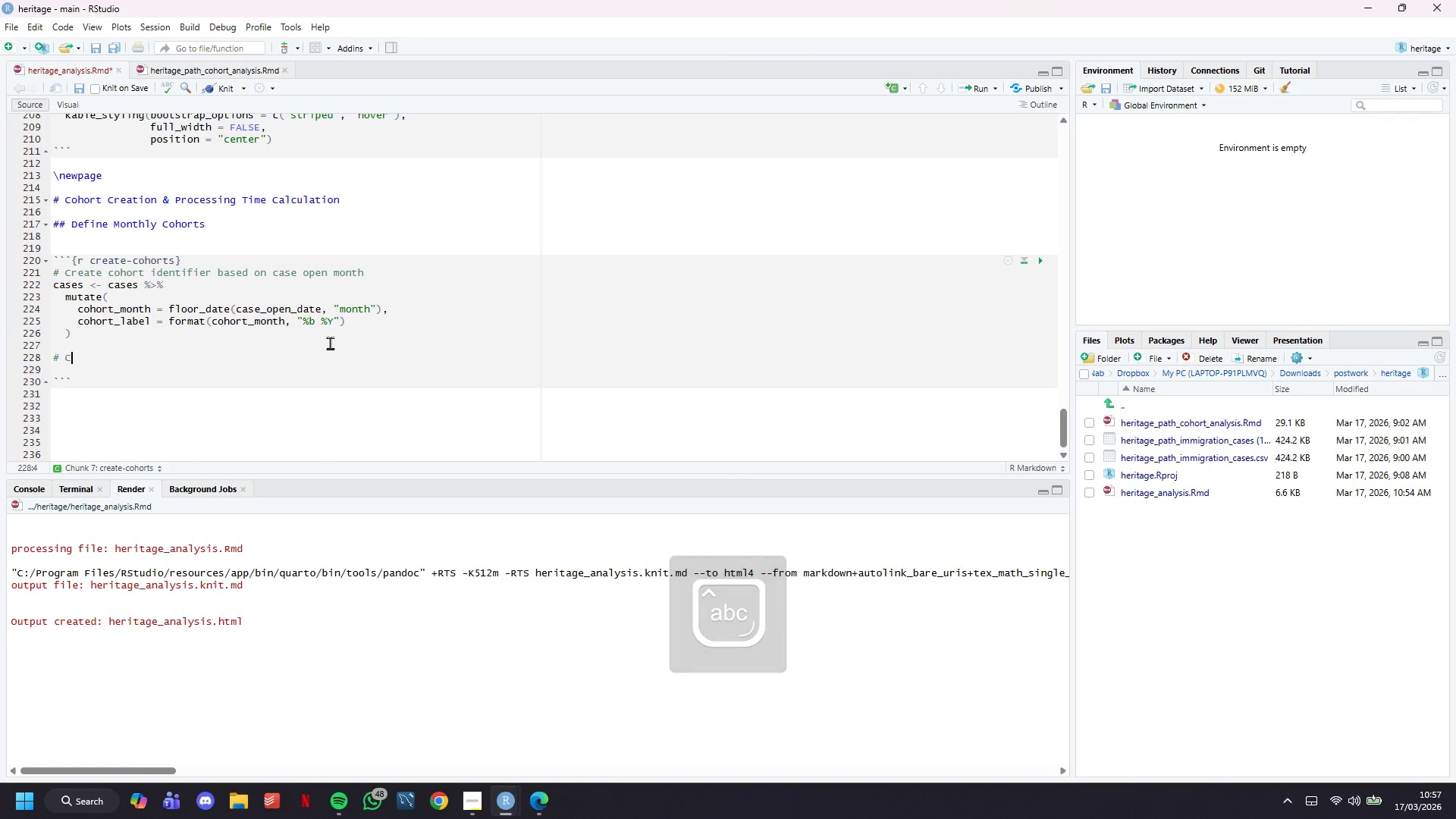 
type(ount cases per cohort)
 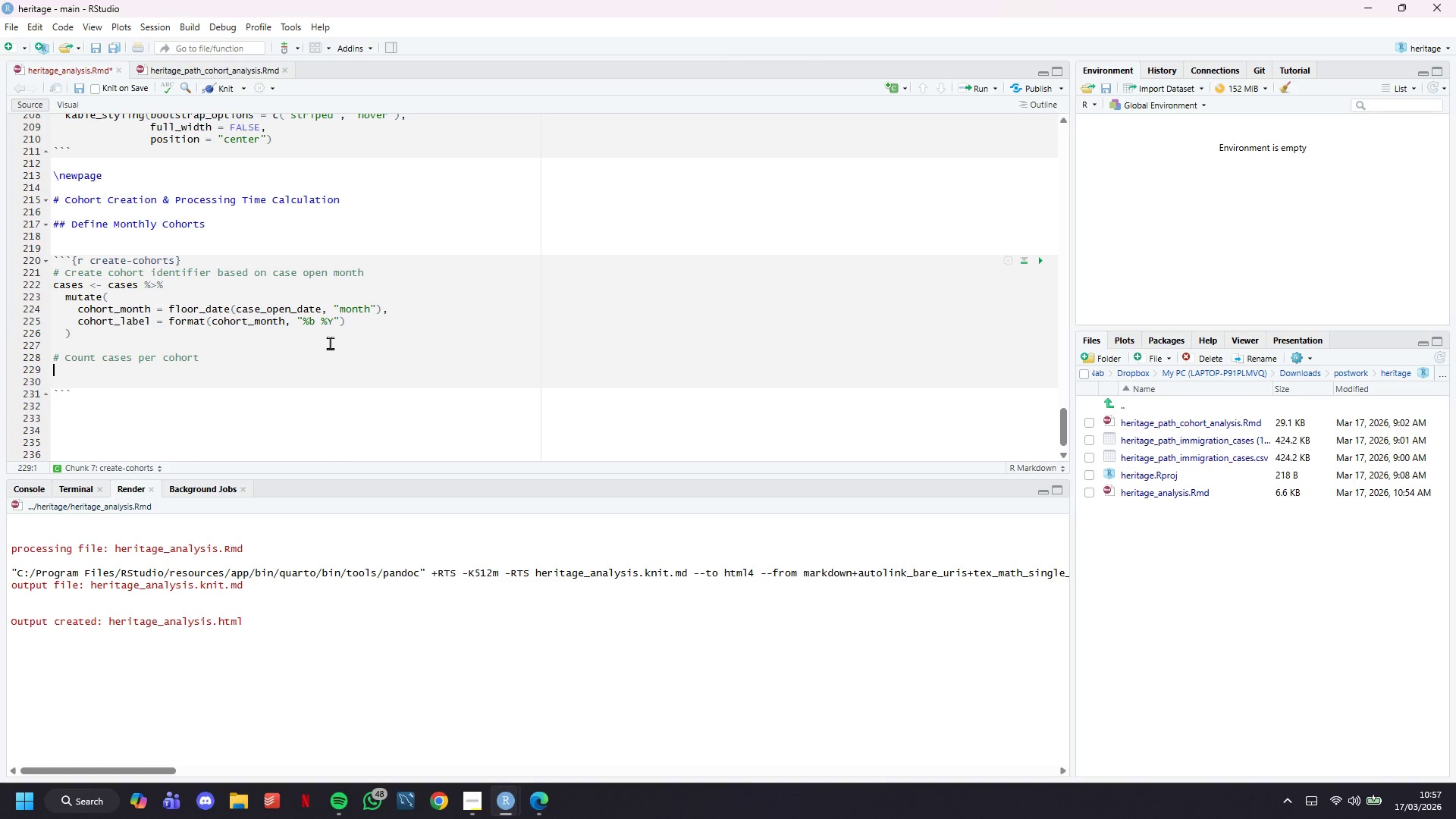 
key(Enter)
 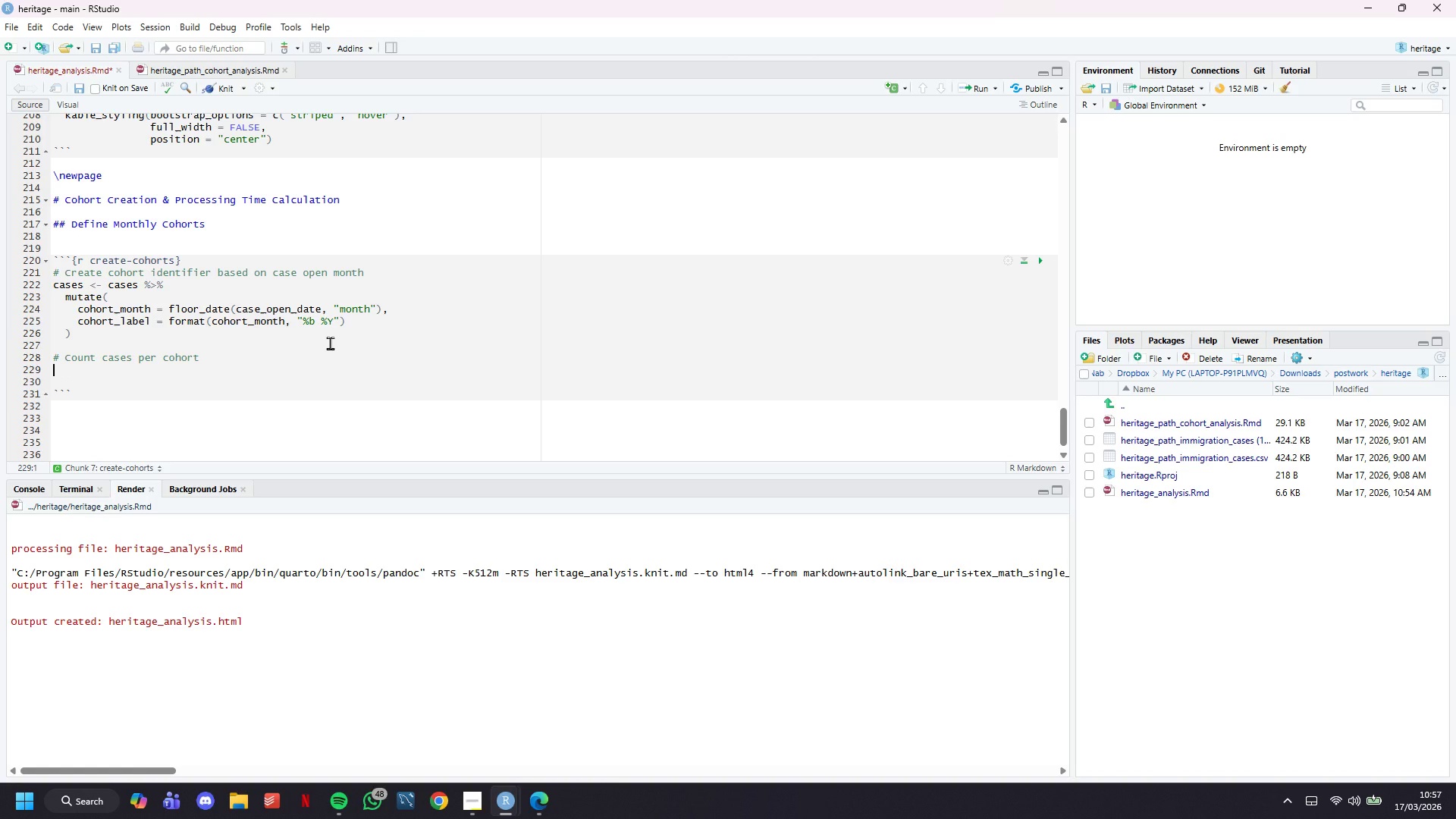 
type(cohort_sizes <- cases %>%)
 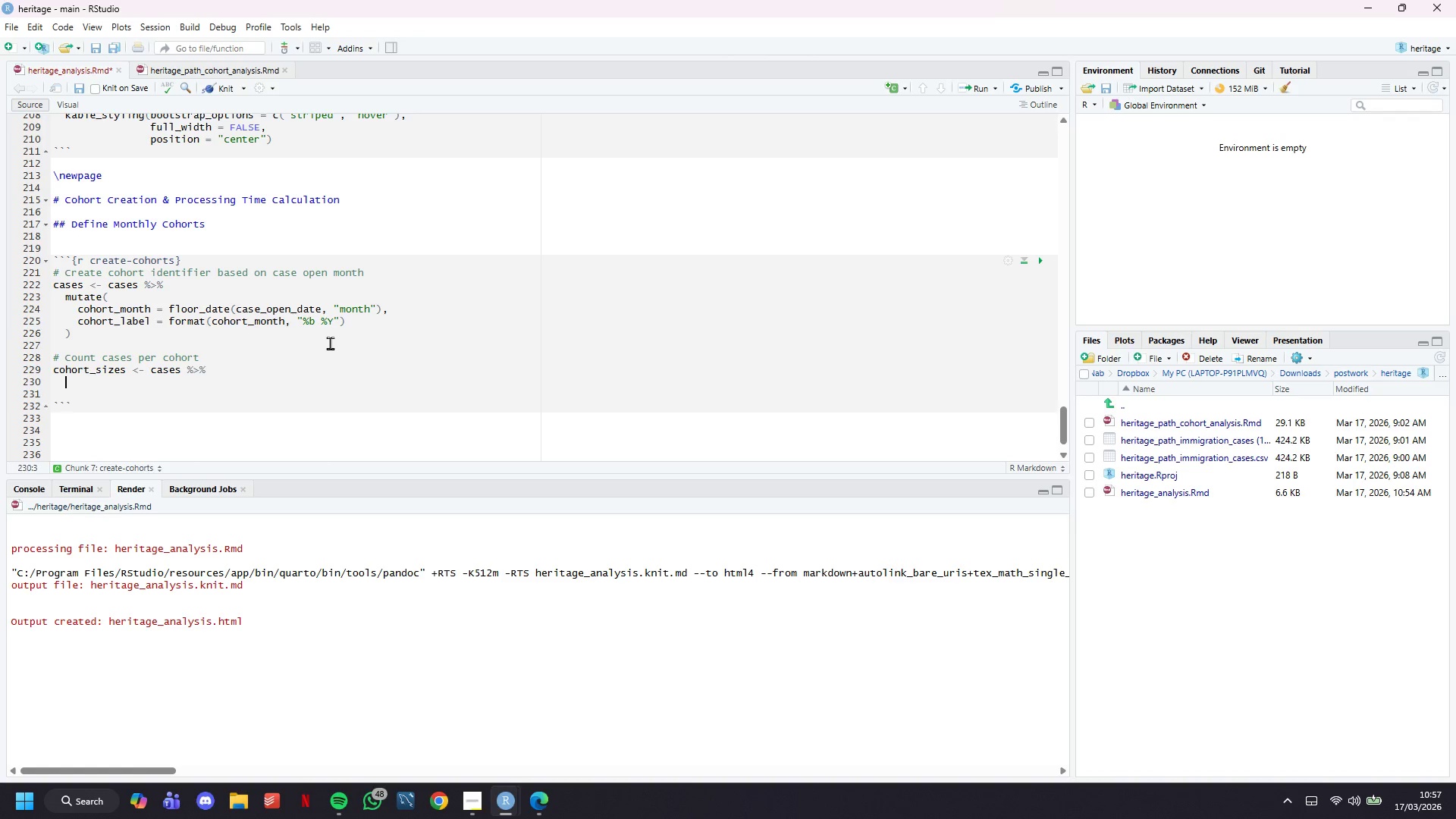 
key(Enter)
 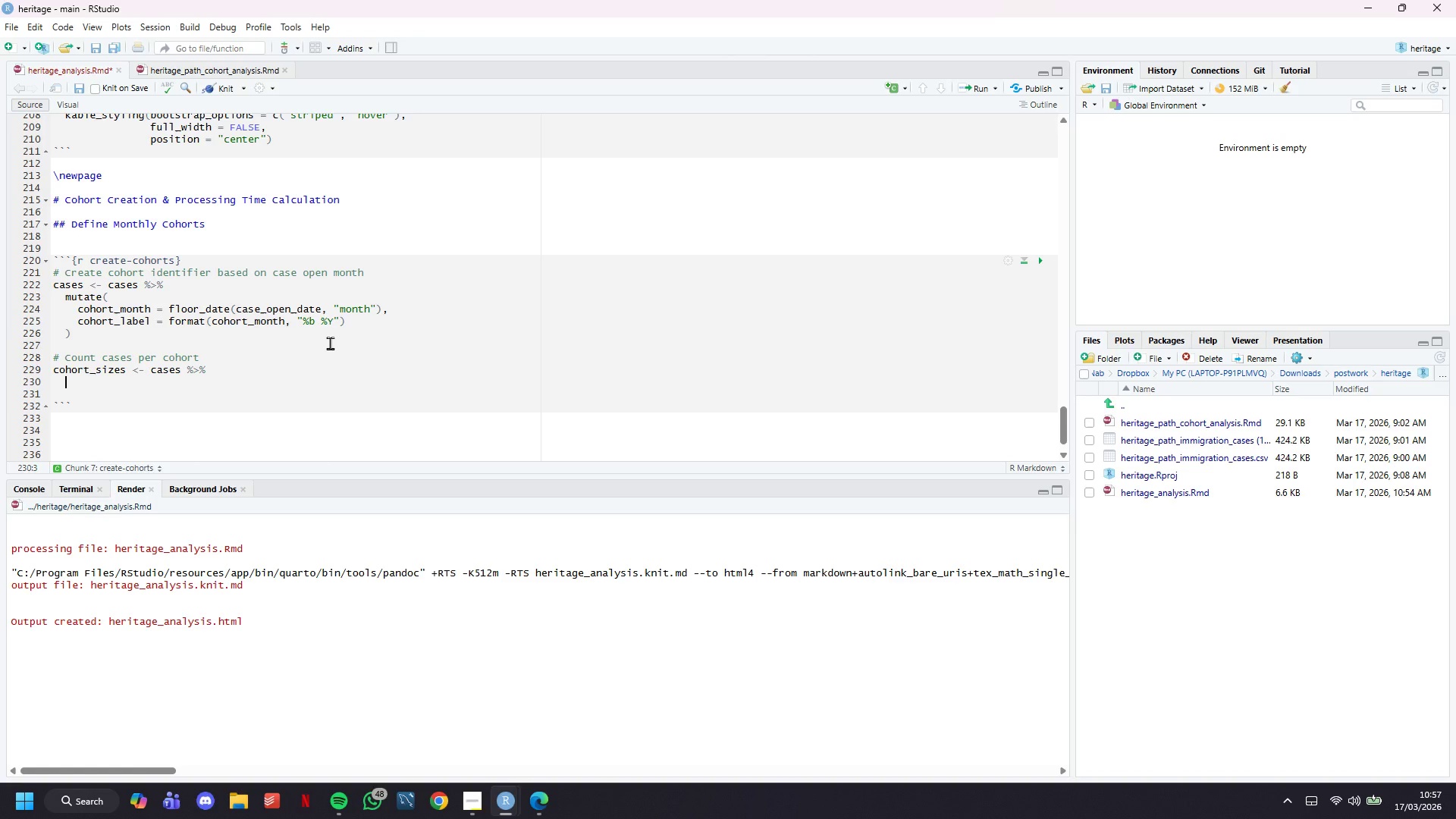 
type(count(cohort_label. )
key(Backspace)
key(Backspace)
 